 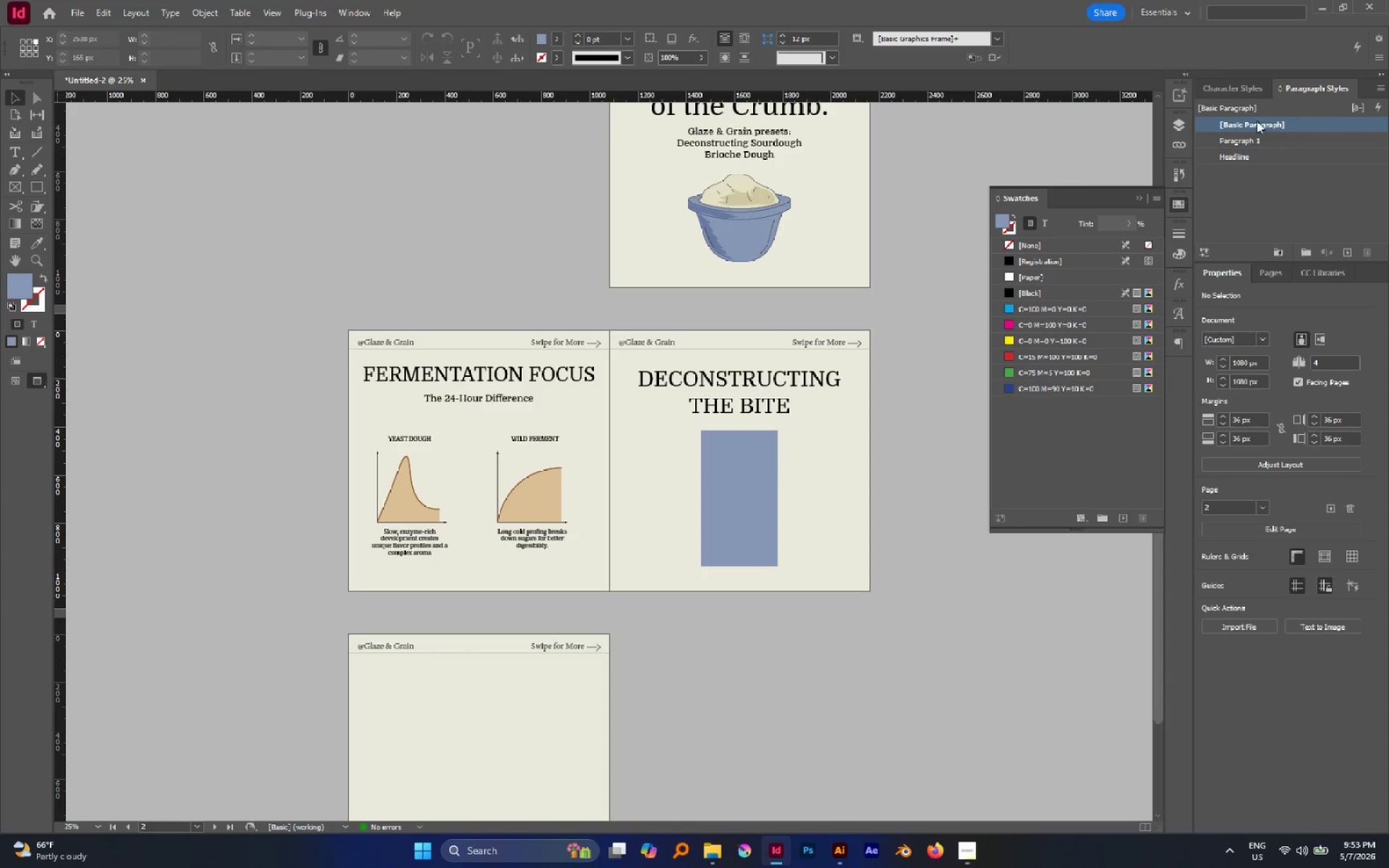 
left_click([1275, 278])
 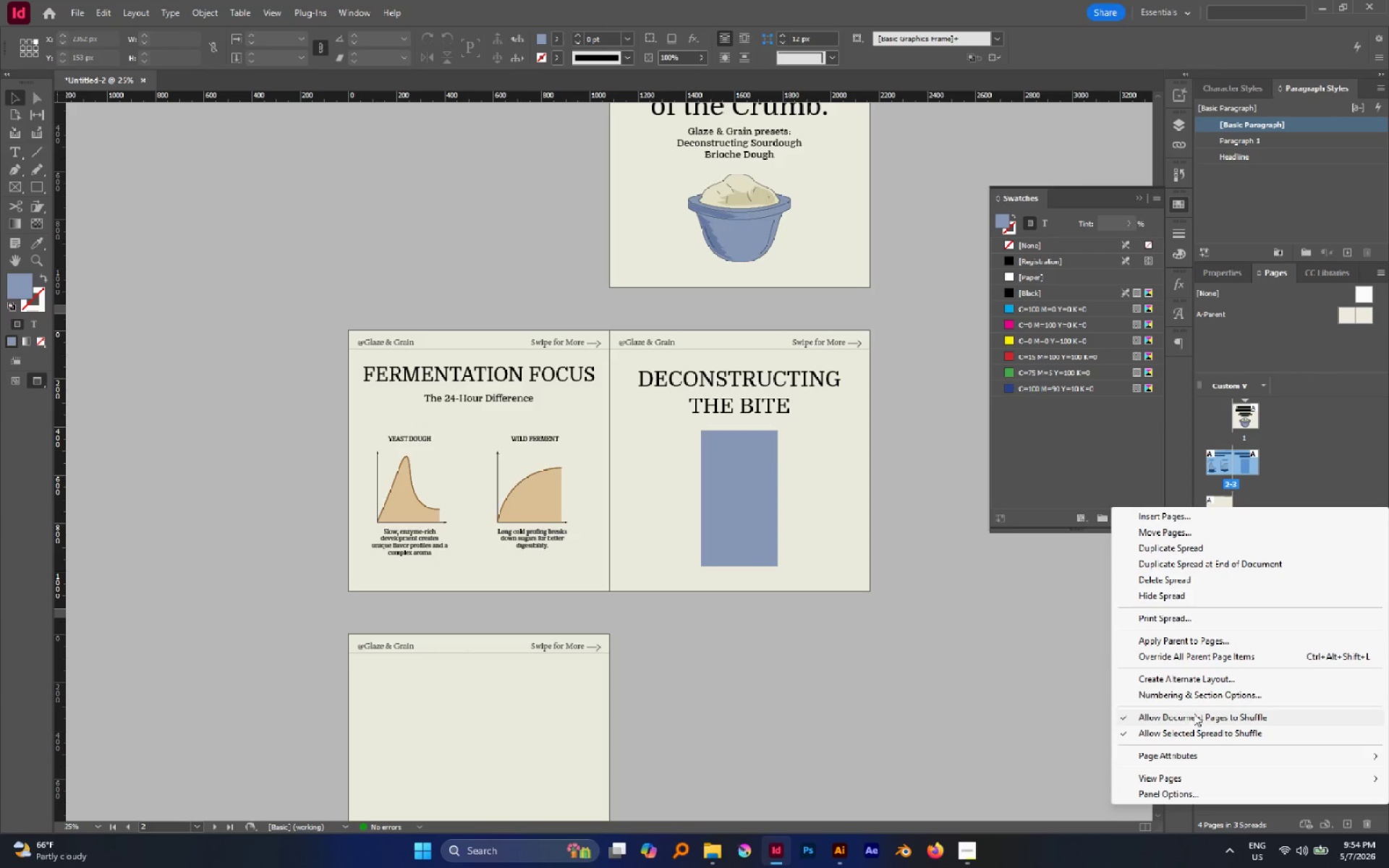 
wait(5.12)
 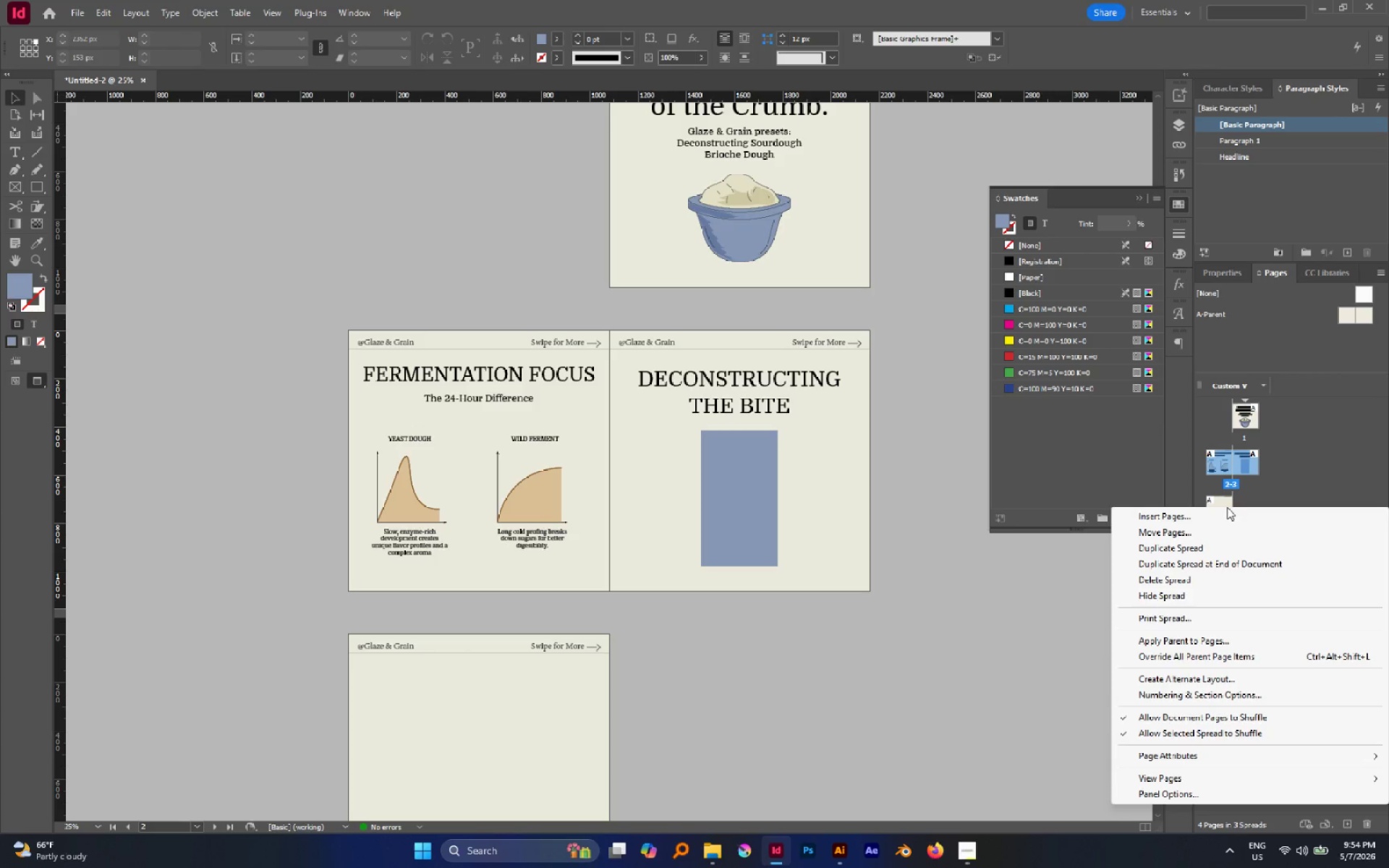 
left_click([1171, 658])
 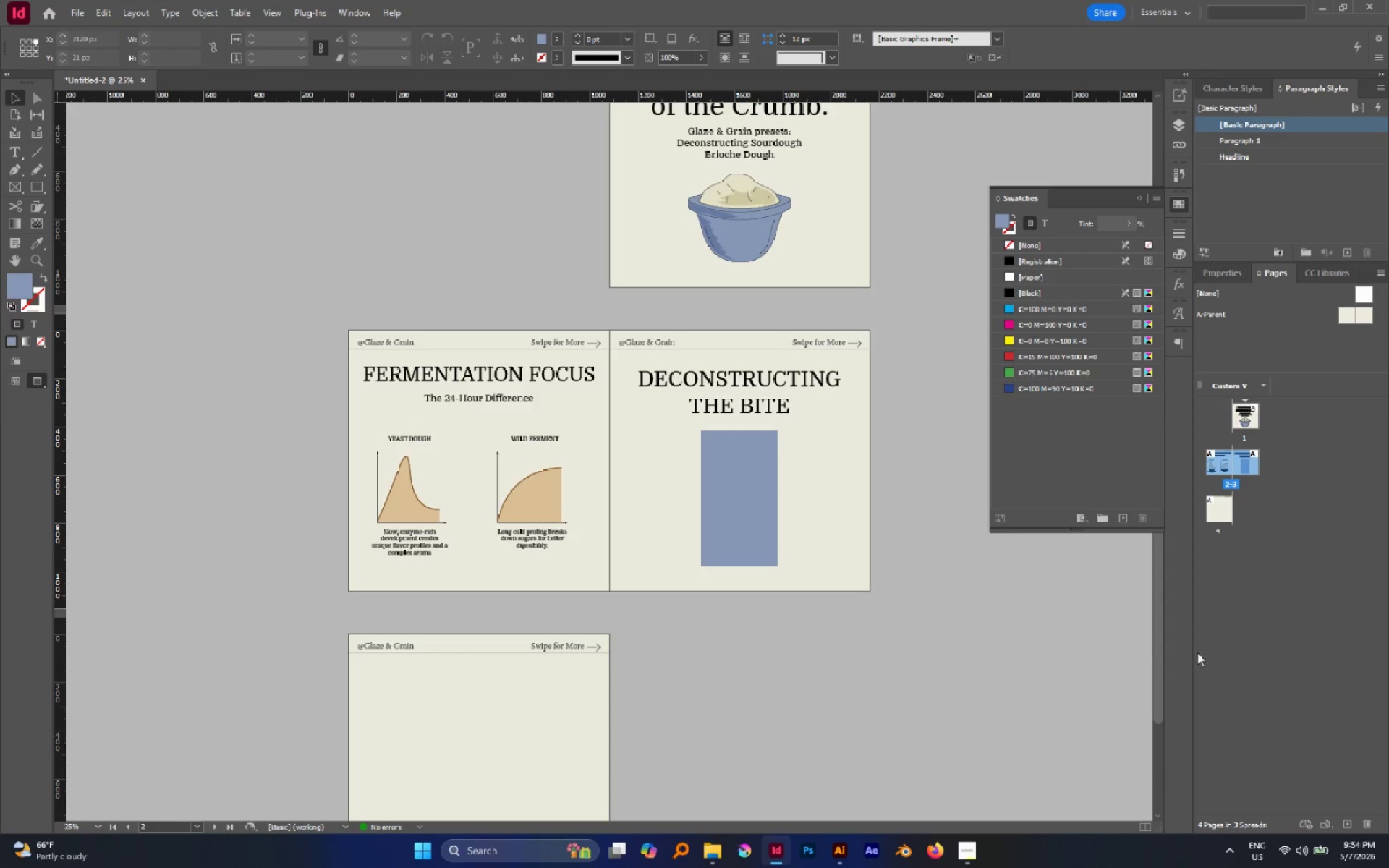 
left_click([926, 666])
 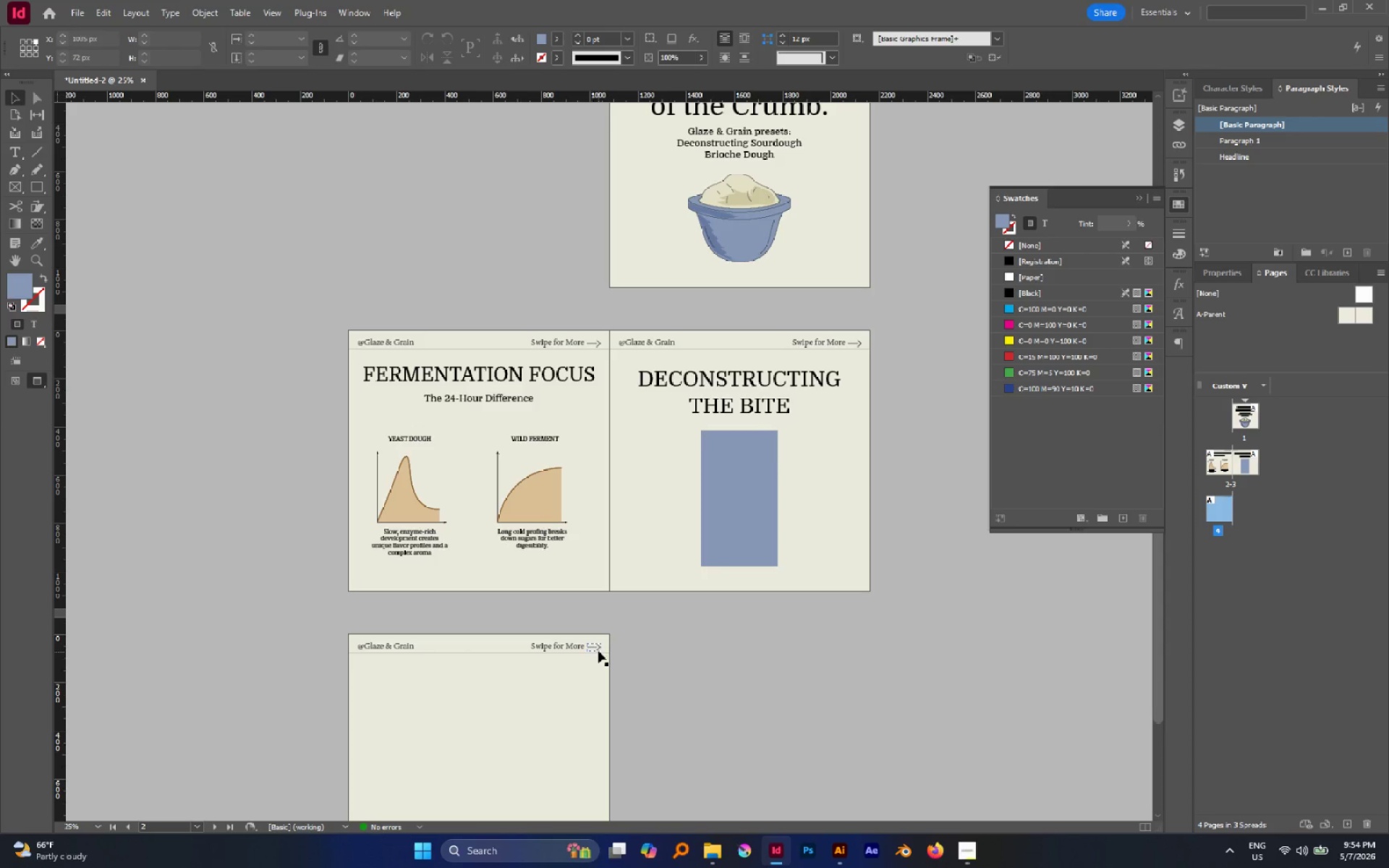 
left_click([585, 648])
 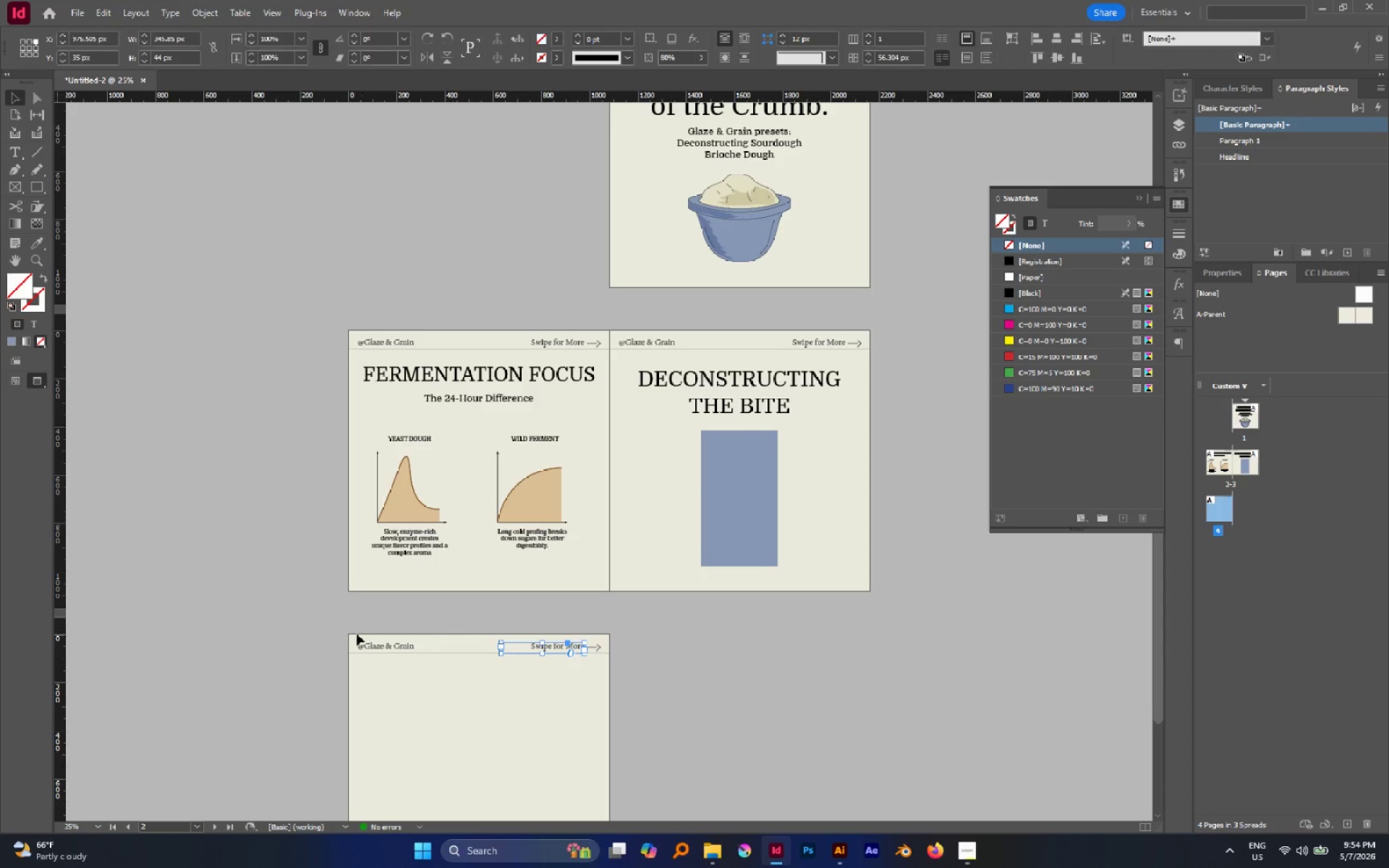 
left_click_drag(start_coordinate=[348, 627], to_coordinate=[645, 692])
 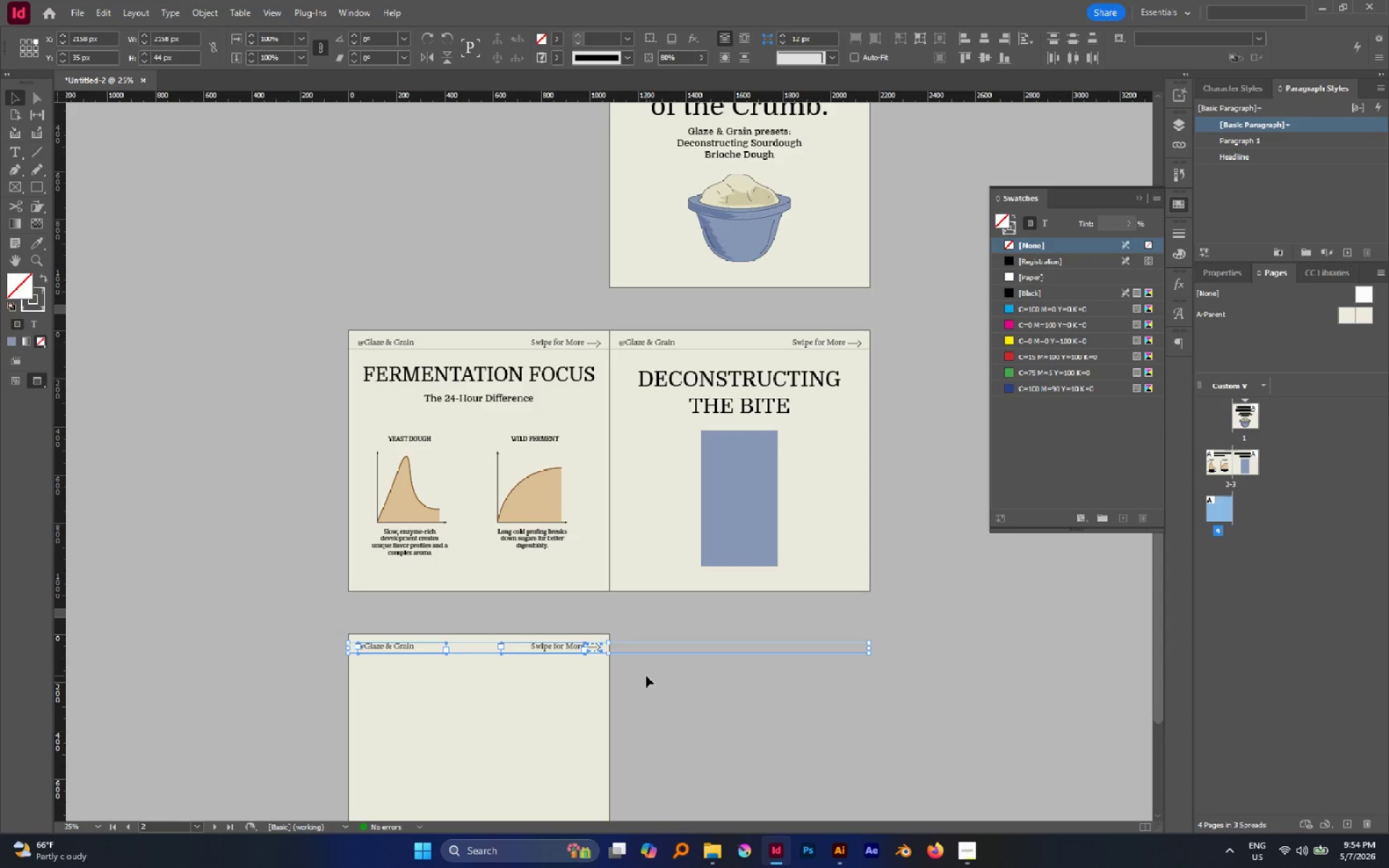 
key(Delete)
 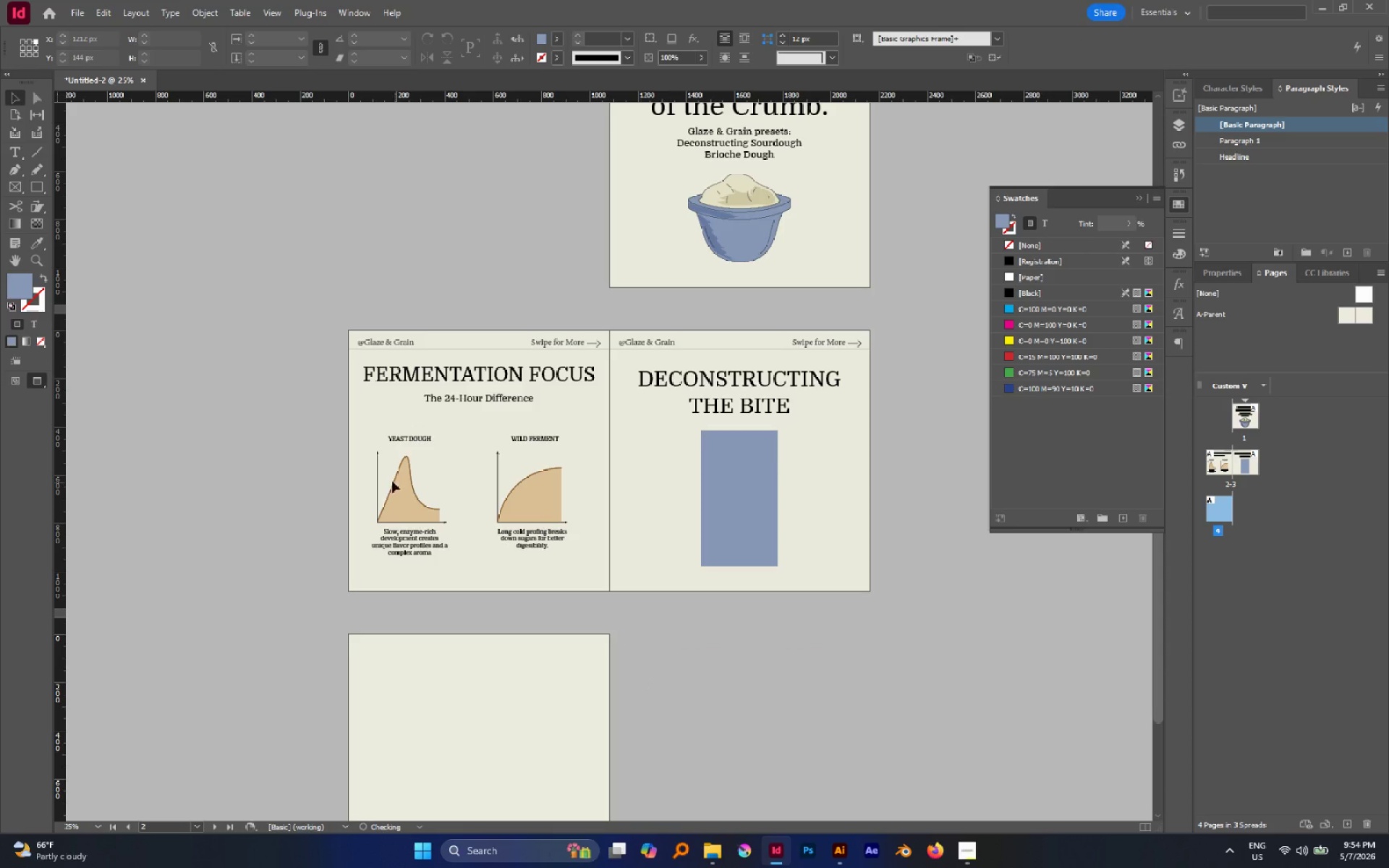 
left_click_drag(start_coordinate=[402, 536], to_coordinate=[667, 765])
 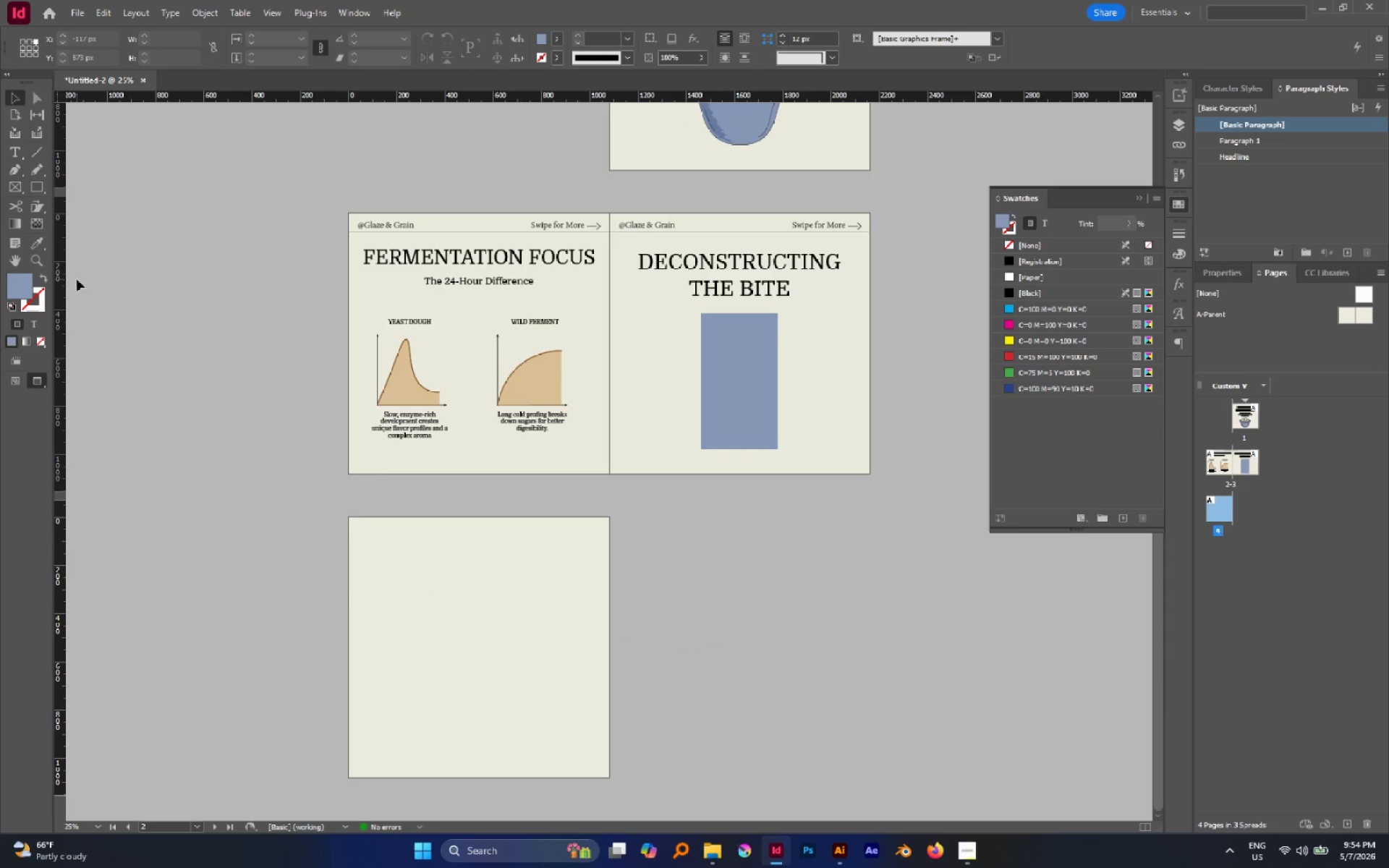 
scroll: coordinate [430, 588], scroll_direction: down, amount: 4.0
 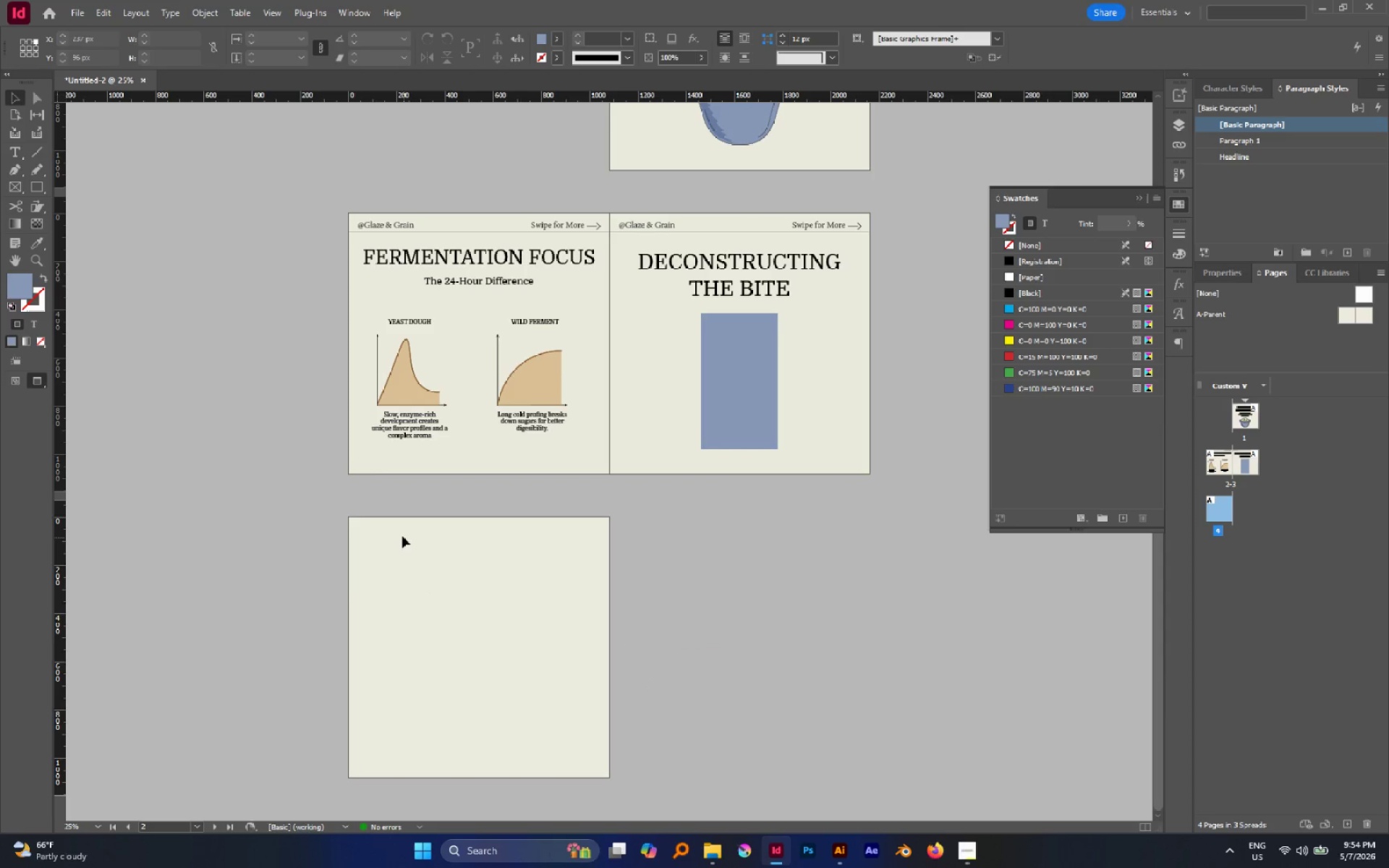 
wait(8.77)
 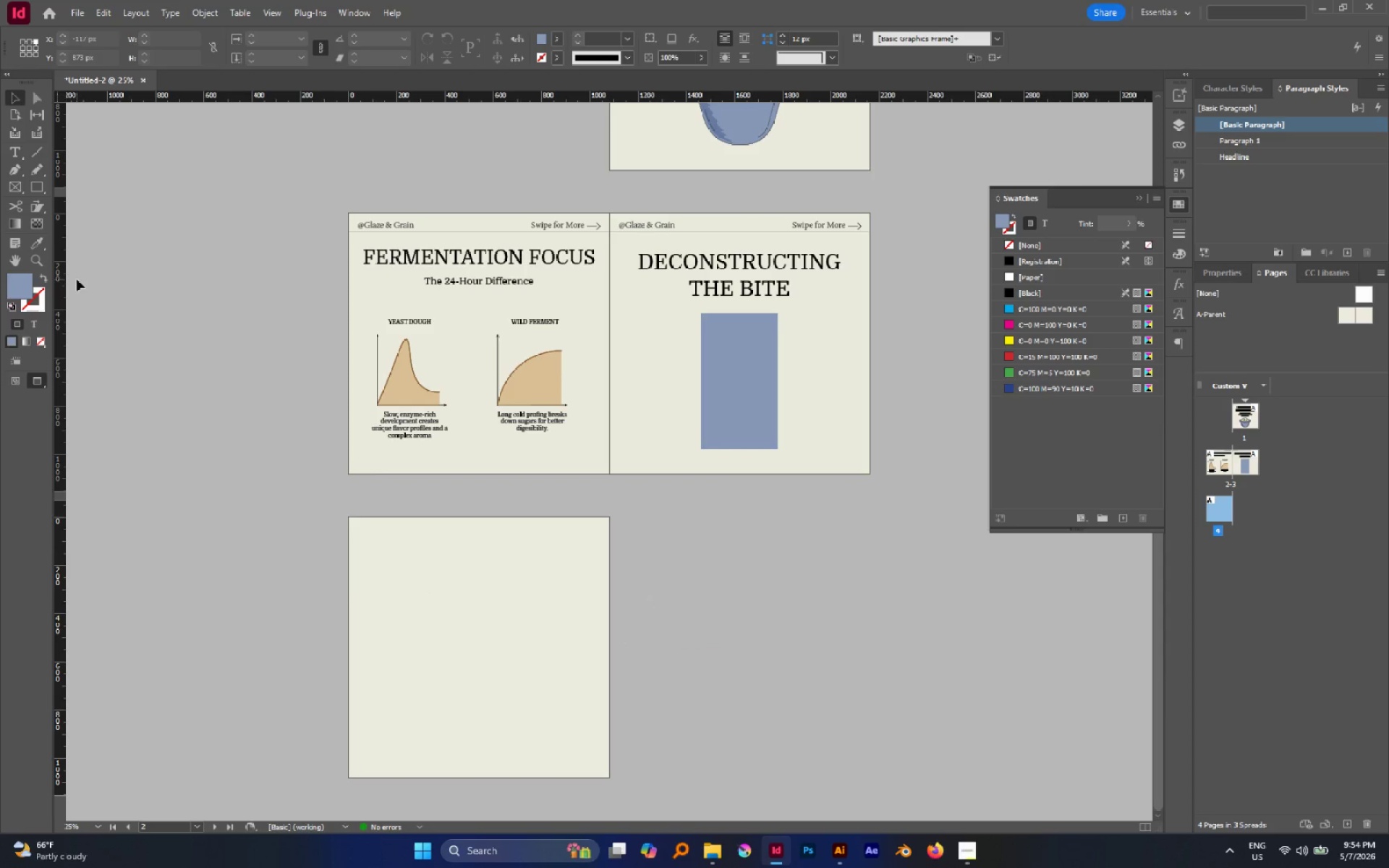 
left_click([445, 322])
 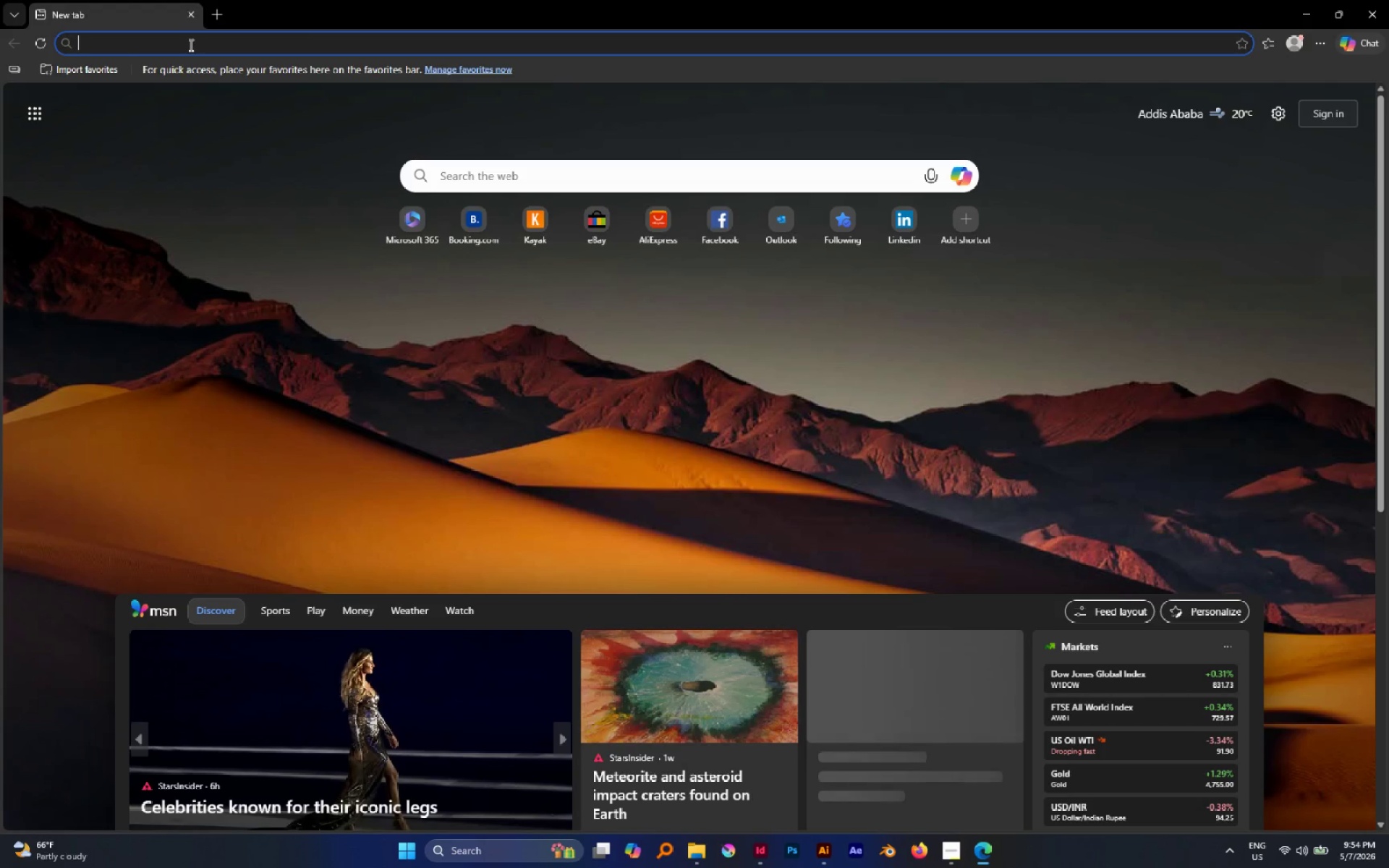 
type(pexelss)
key(Backspace)
 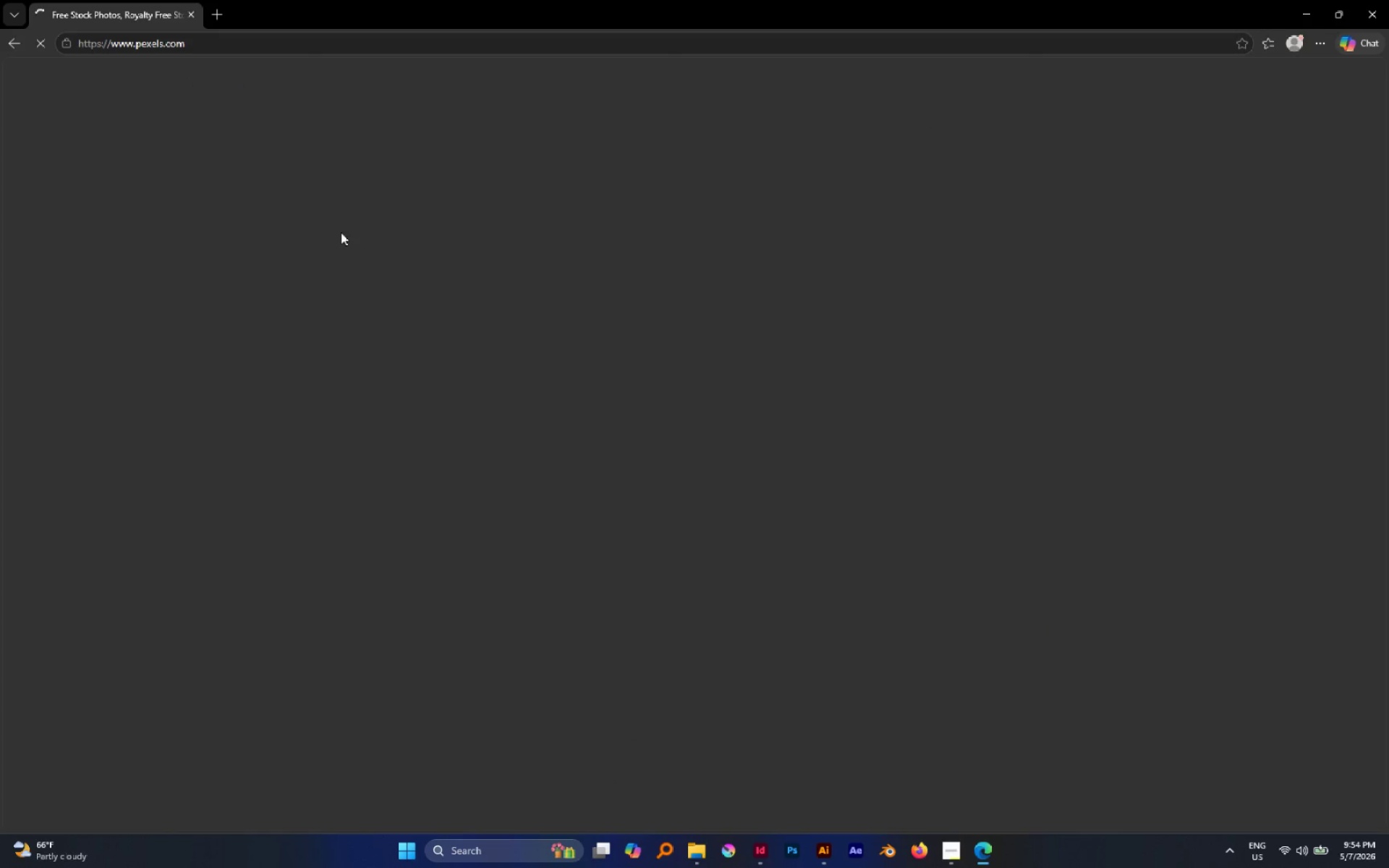 
wait(15.25)
 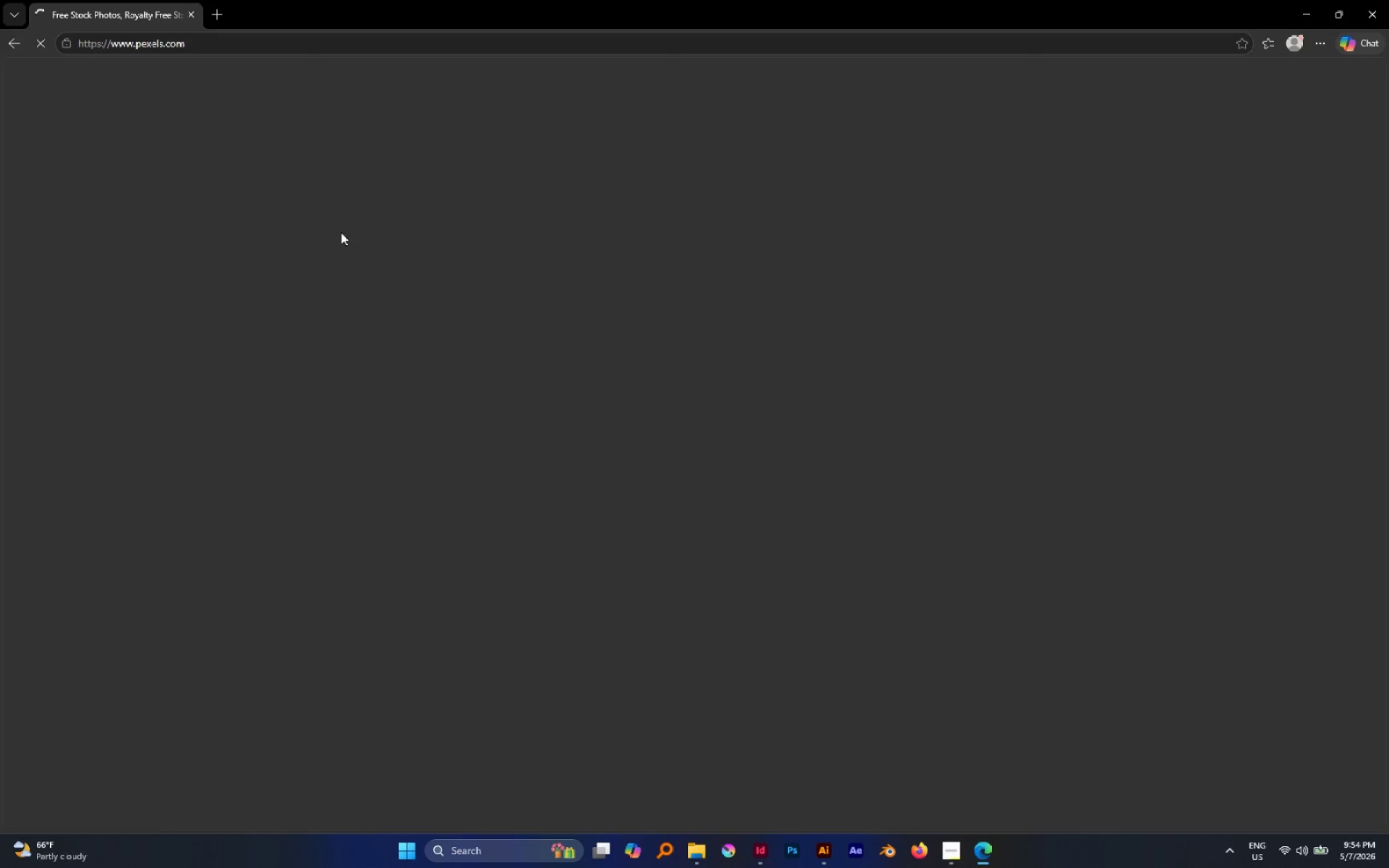 
left_click([375, 305])
 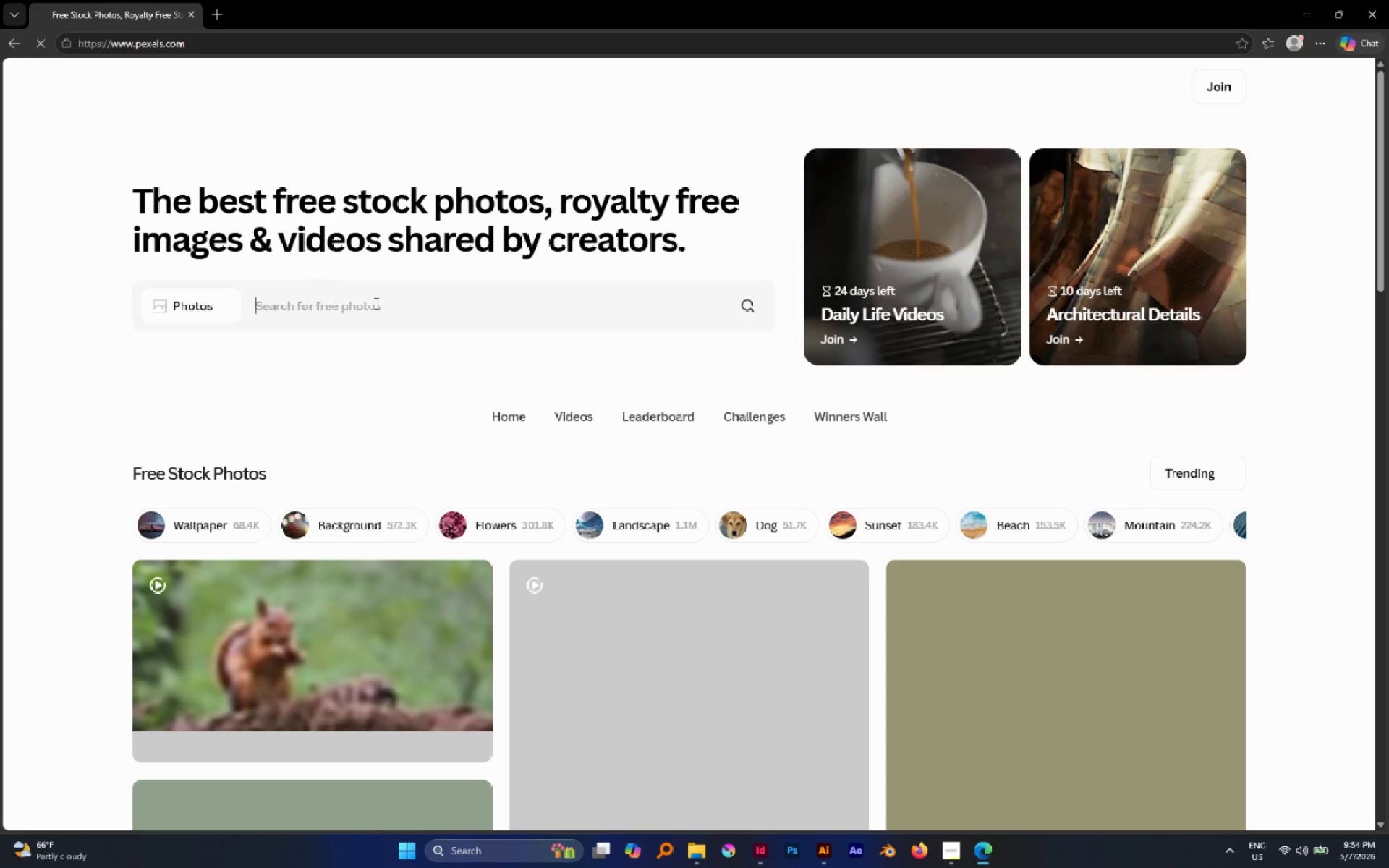 
type(Ex)
key(Backspace)
key(Backspace)
type(E)
key(Backspace)
type(e)
key(Backspace)
key(Backspace)
type(DONUT )
key(Backspace)
 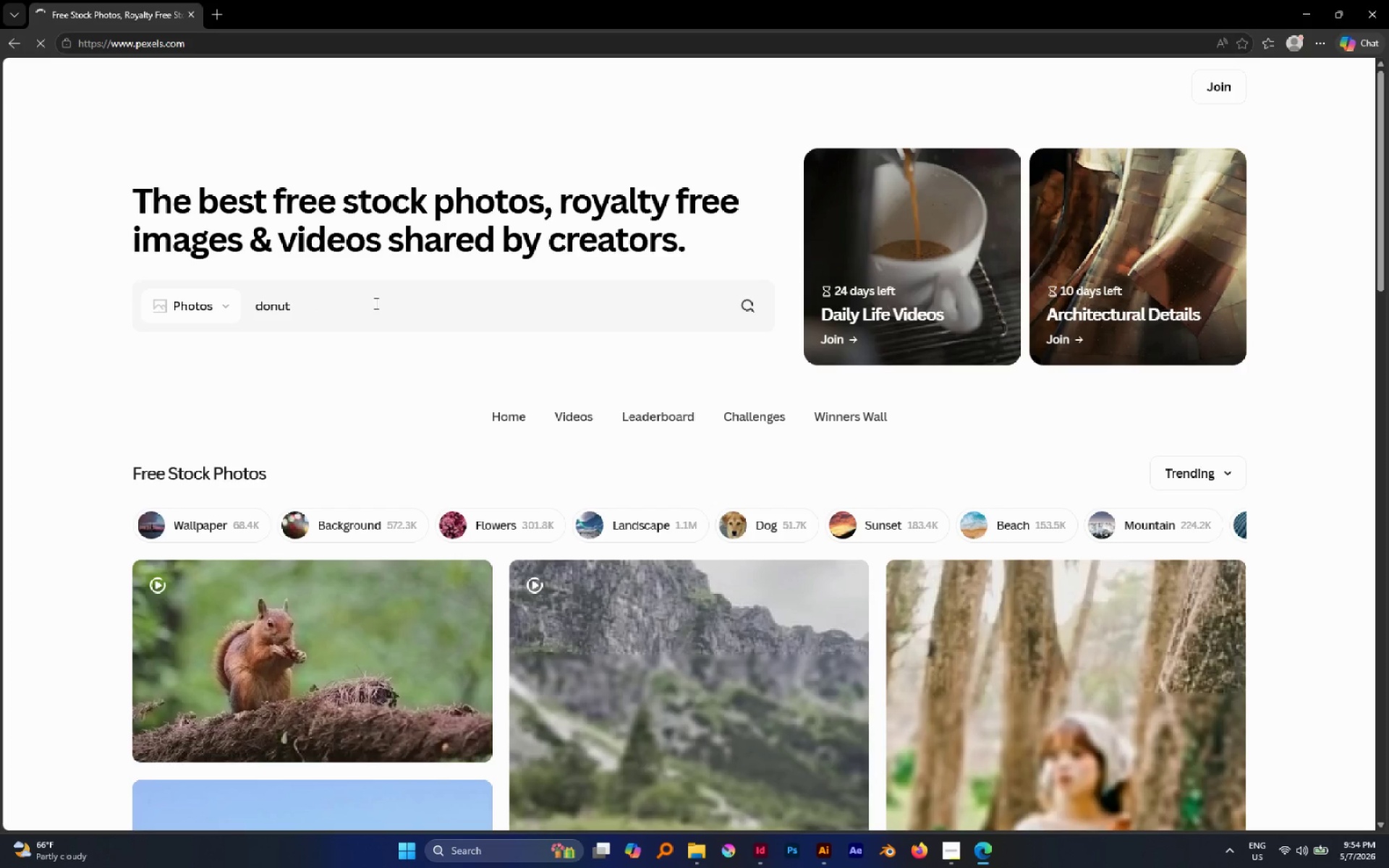 
key(Enter)
 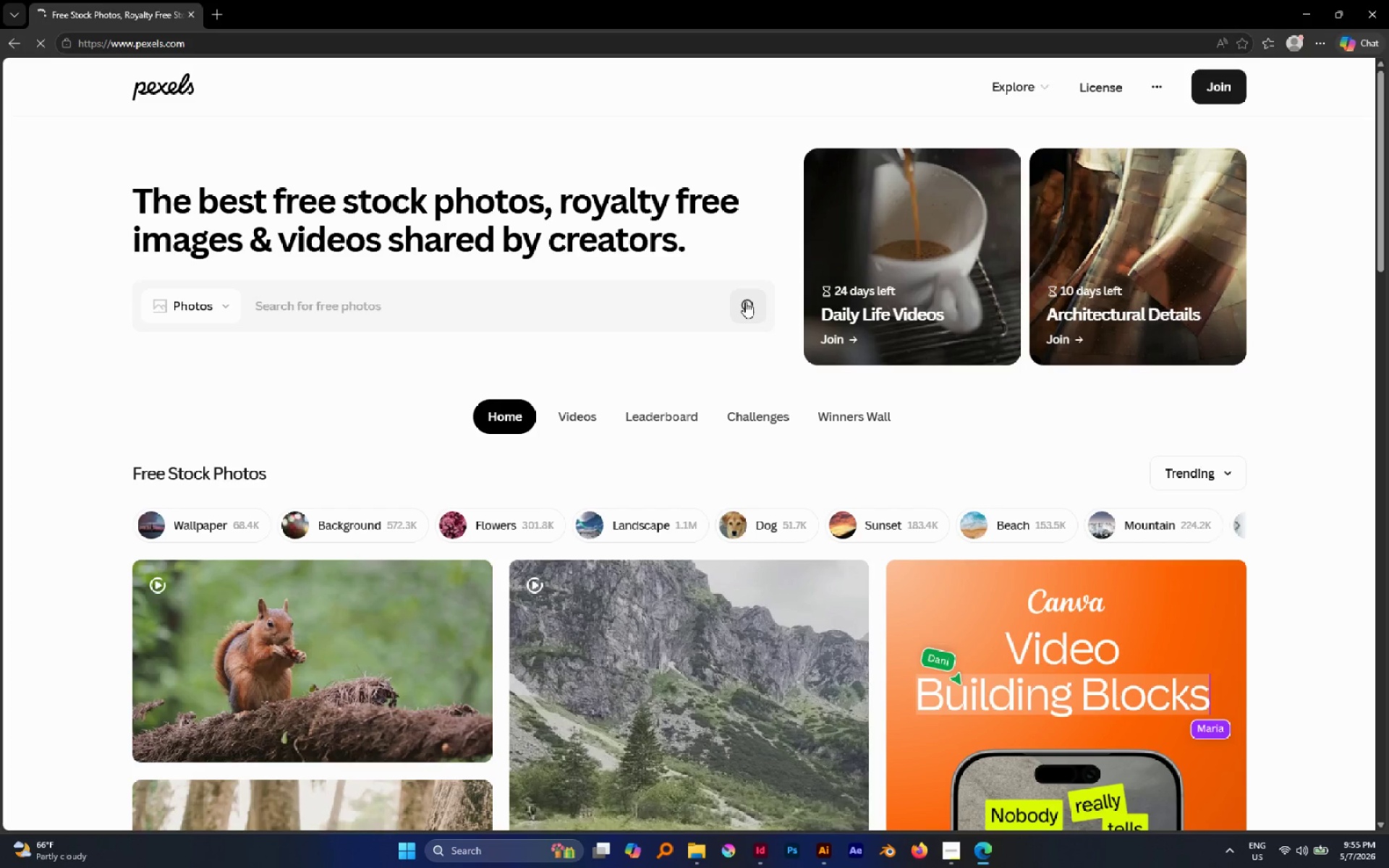 
wait(12.09)
 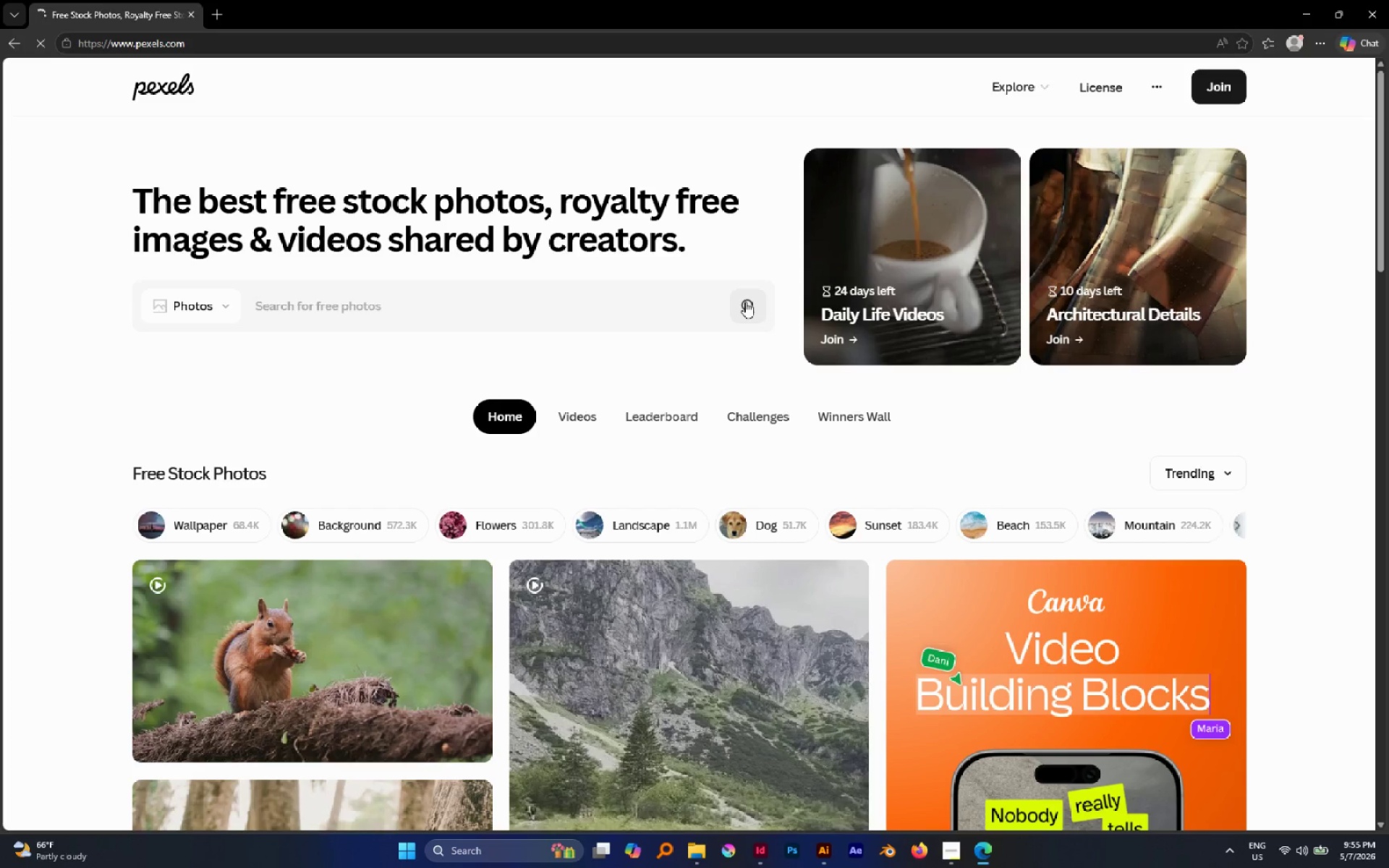 
scroll: coordinate [470, 419], scroll_direction: down, amount: 8.0
 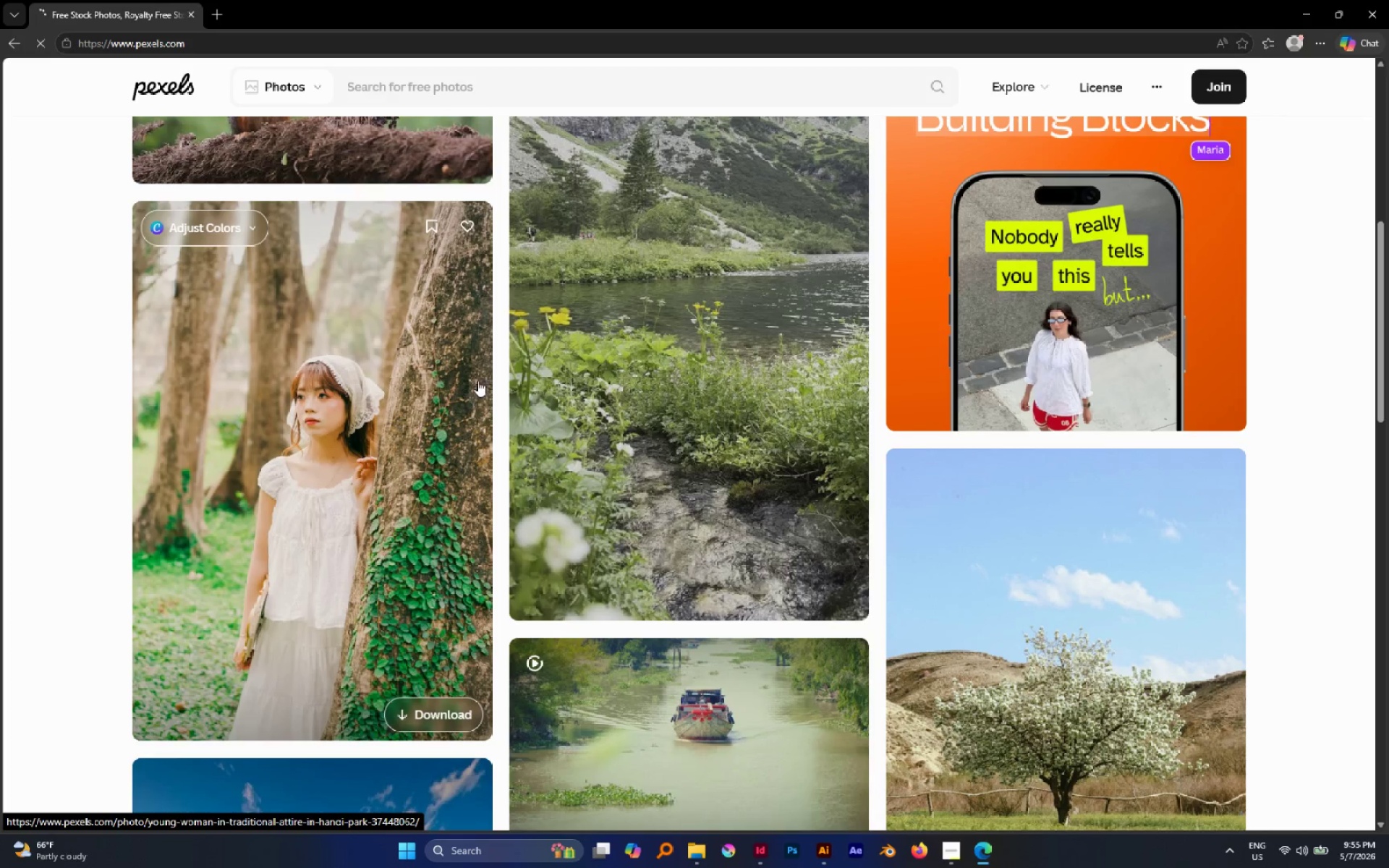 
scroll: coordinate [521, 308], scroll_direction: up, amount: 12.0
 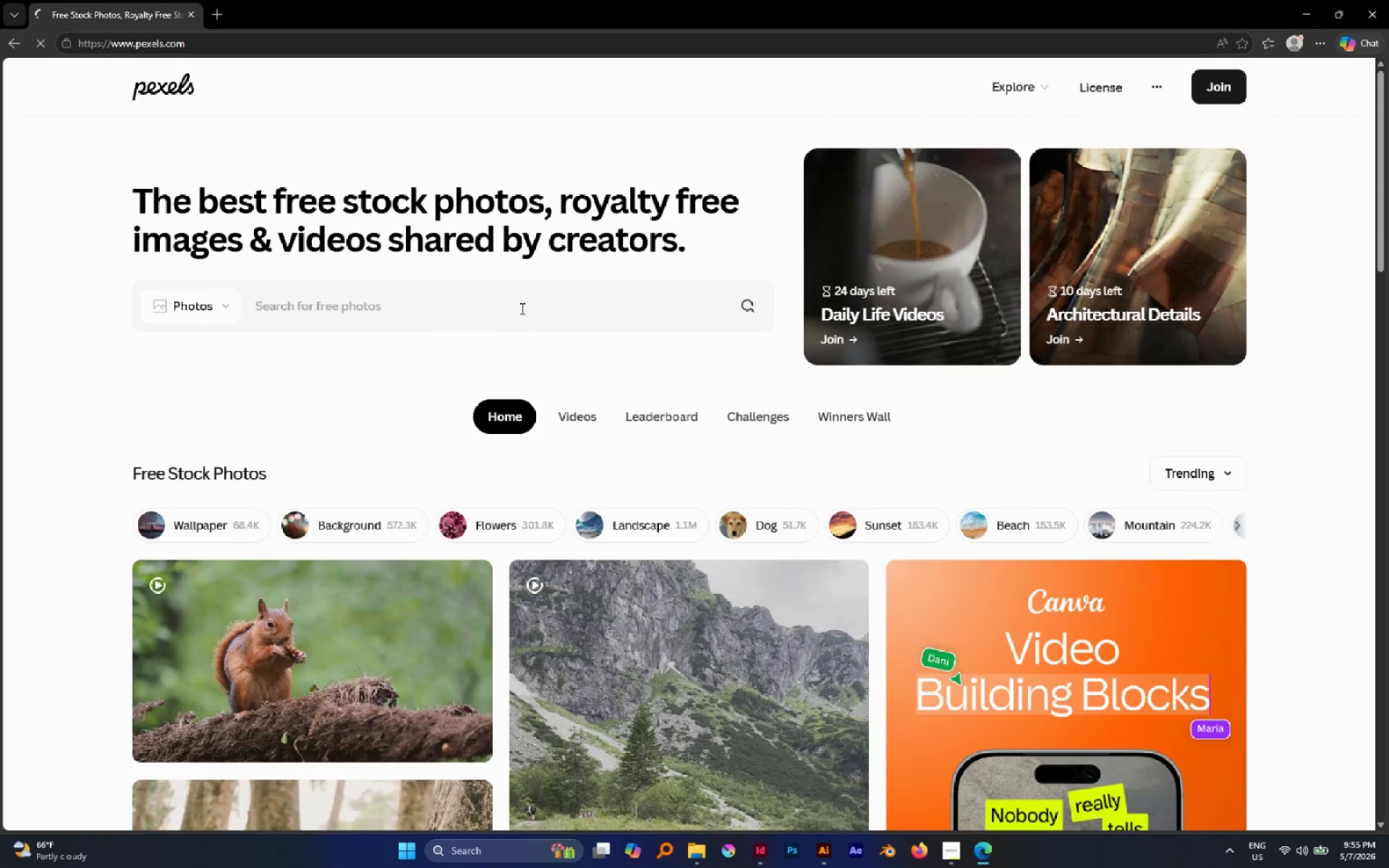 
scroll: coordinate [521, 307], scroll_direction: down, amount: 1.0
 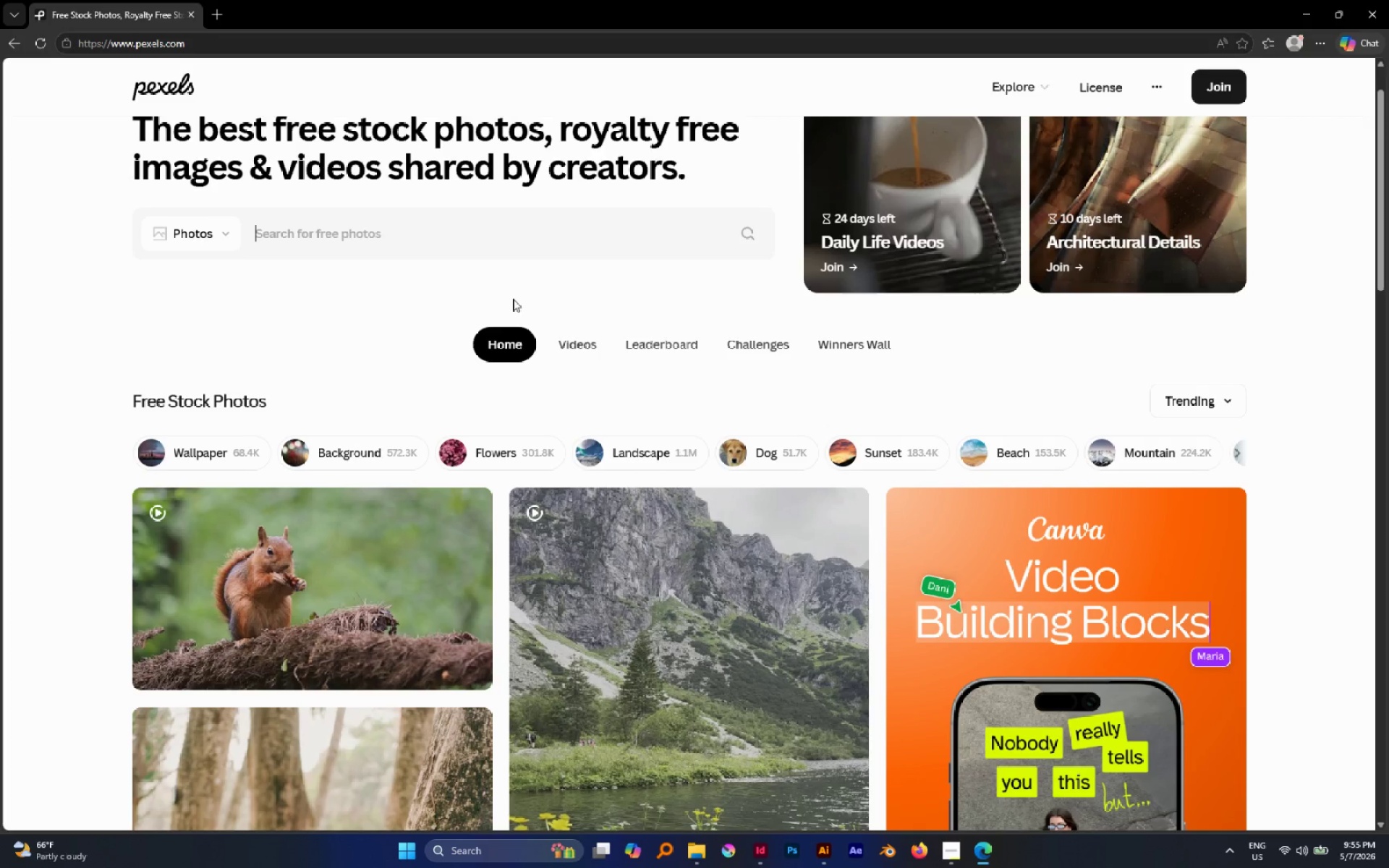 
wait(25.84)
 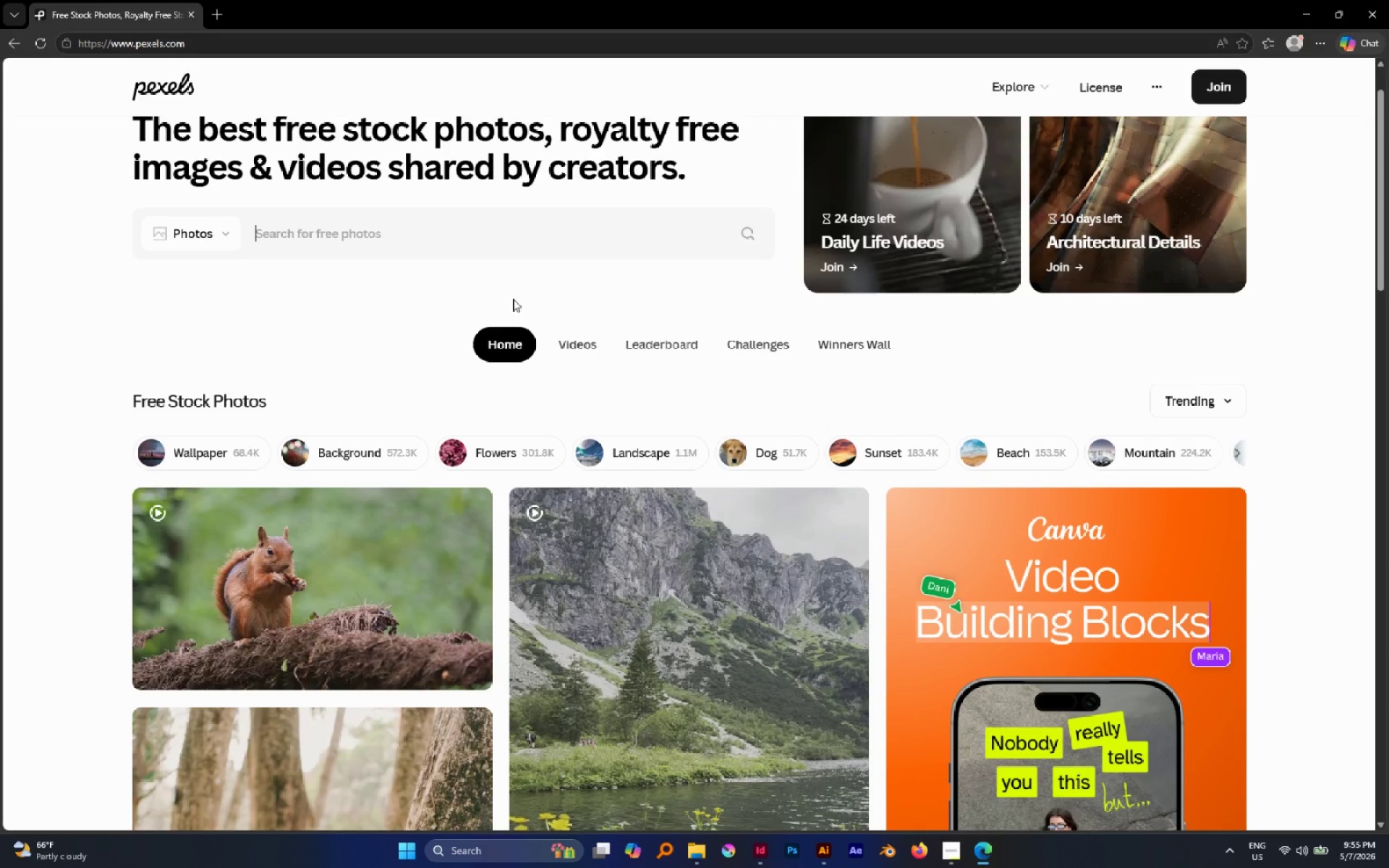 
left_click([287, 230])
 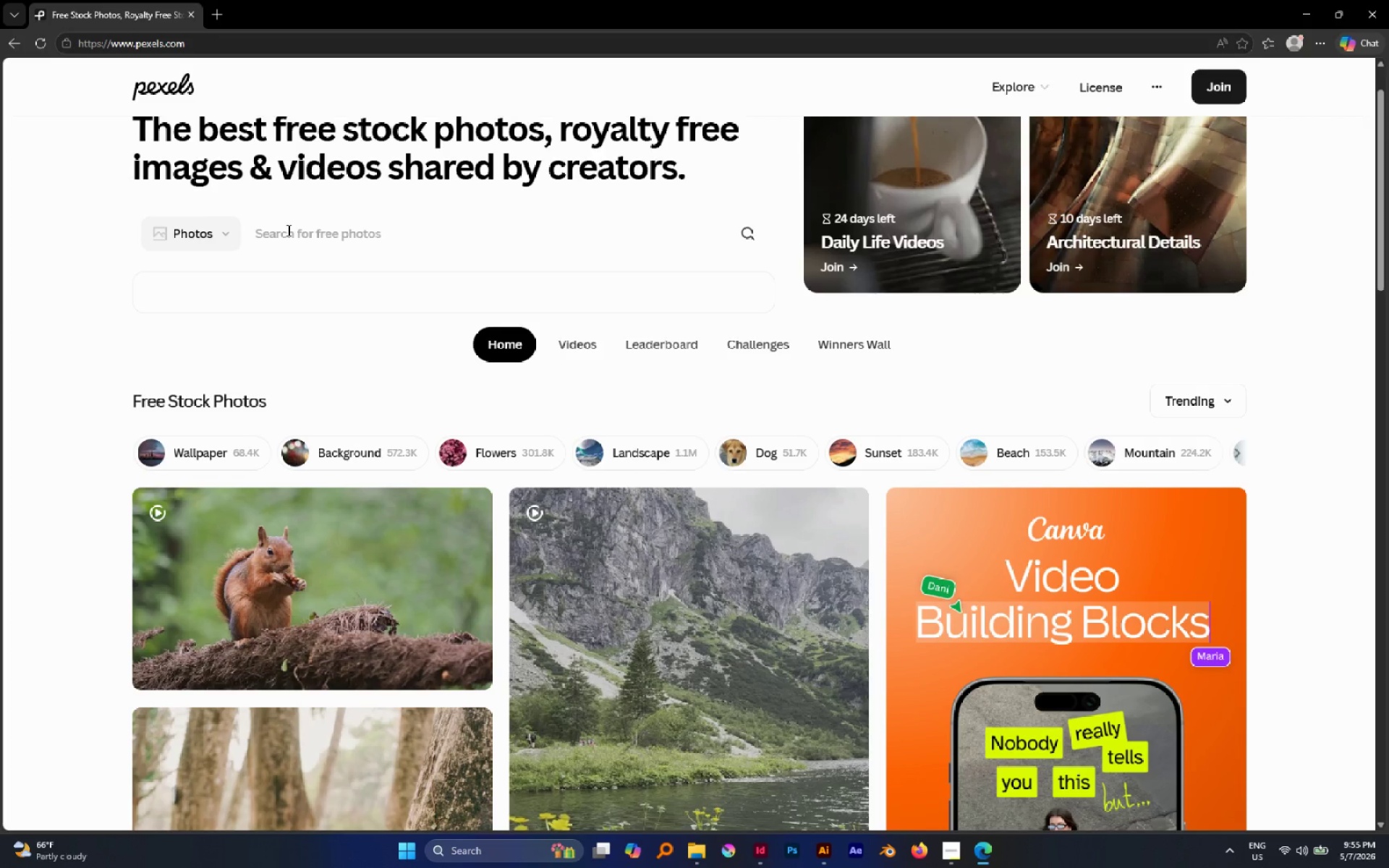 
type(DONUT)
 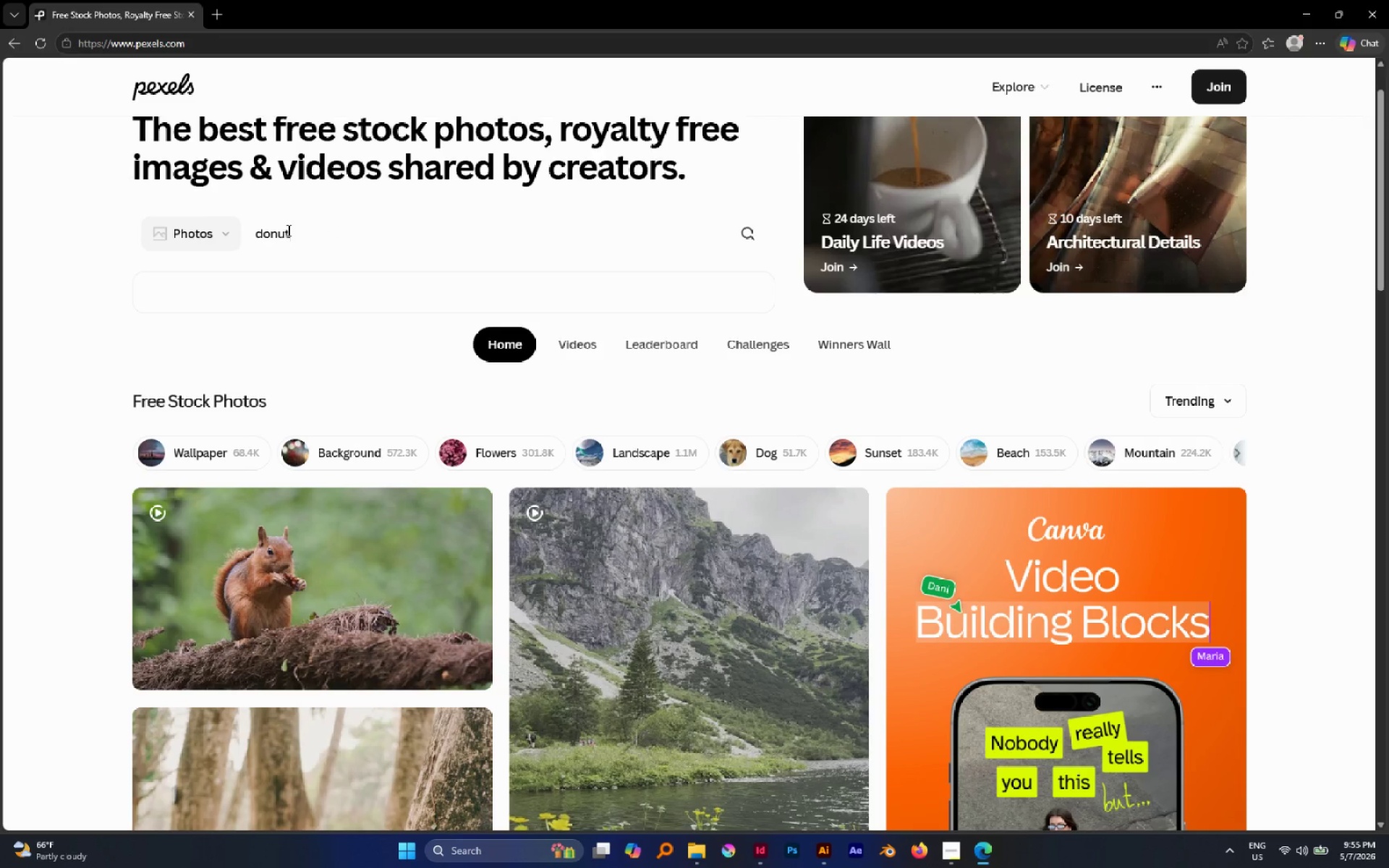 
key(Enter)
 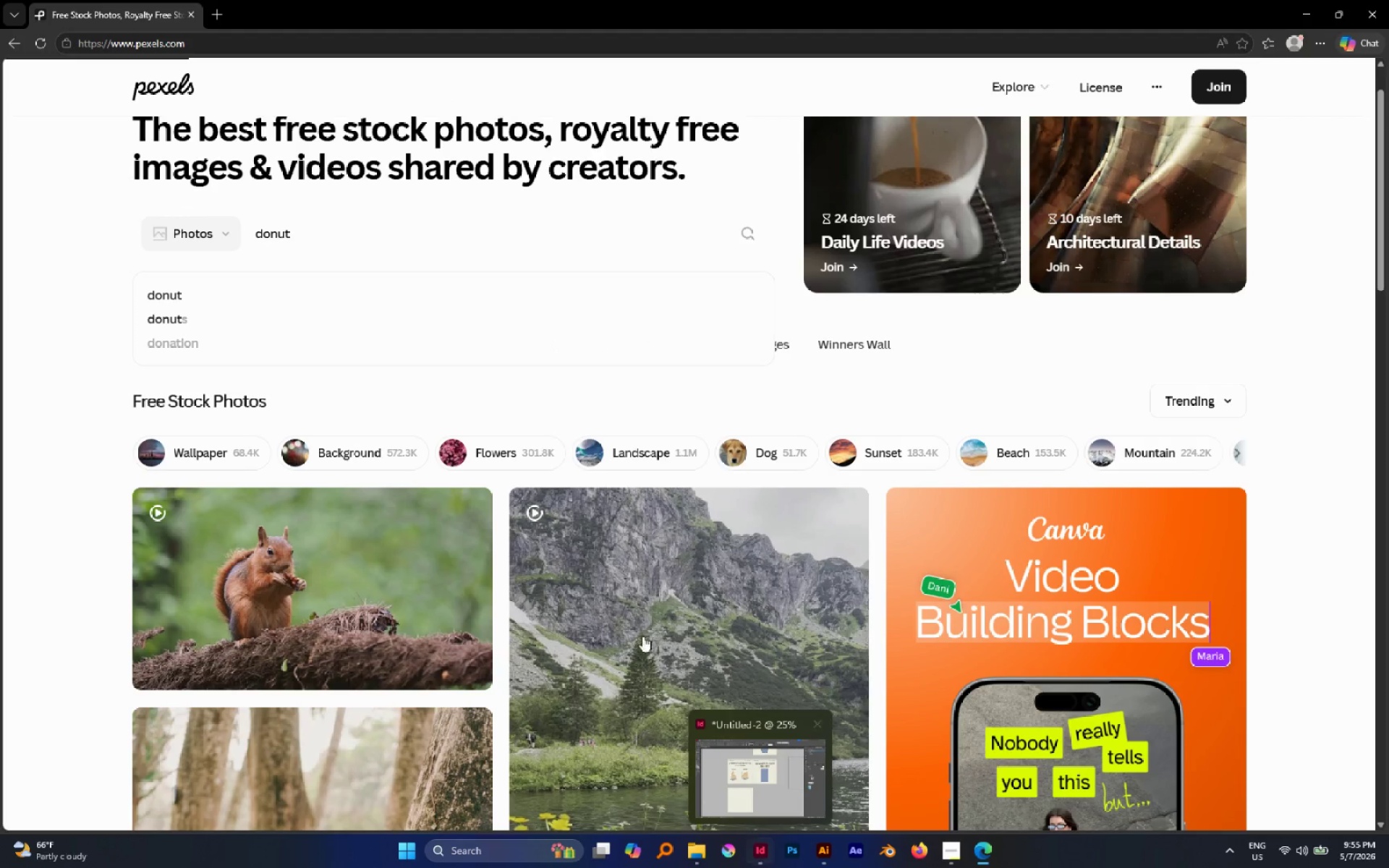 
wait(8.76)
 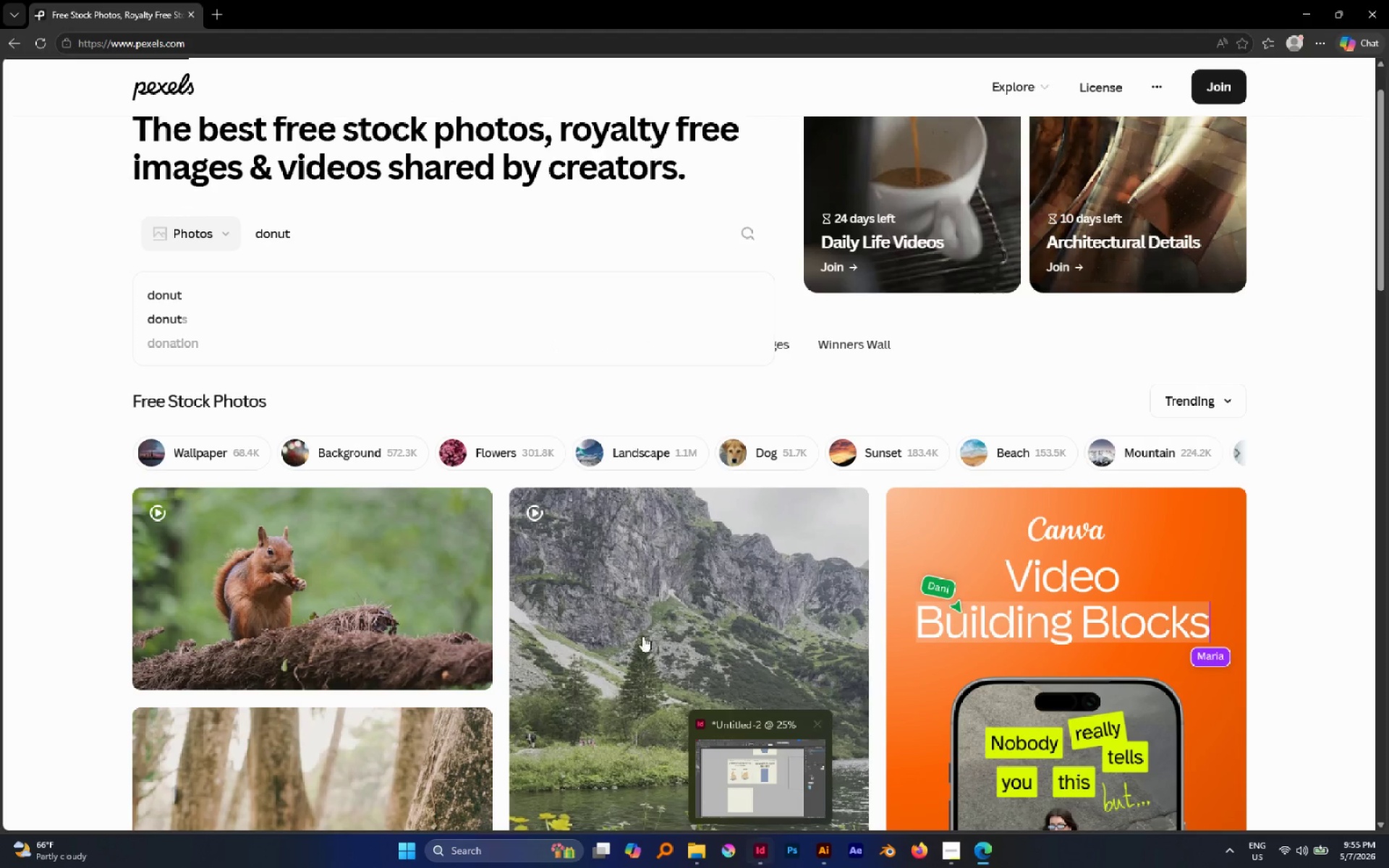 
scroll: coordinate [121, 210], scroll_direction: down, amount: 1.0
 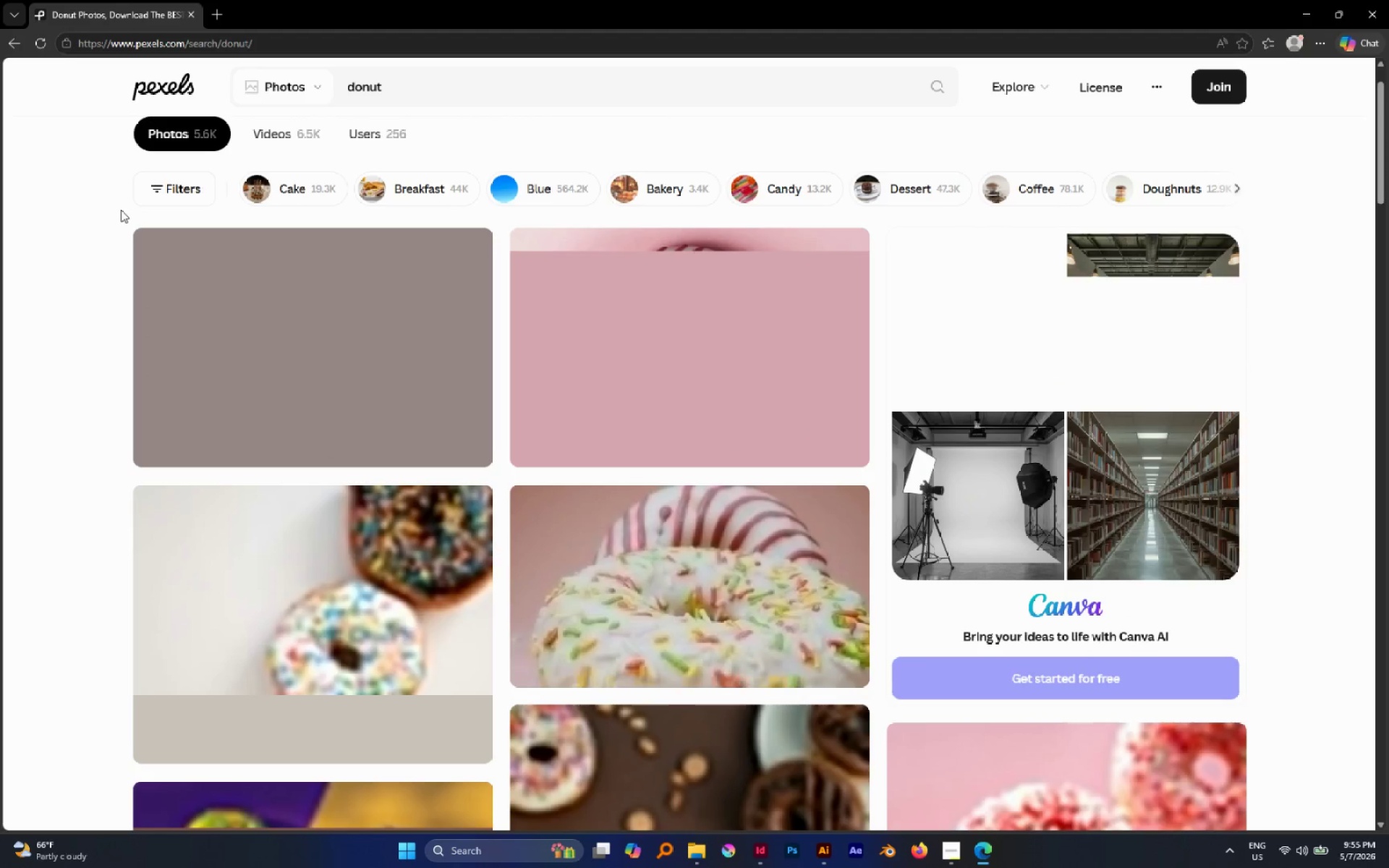 
scroll: coordinate [122, 210], scroll_direction: none, amount: 0.0
 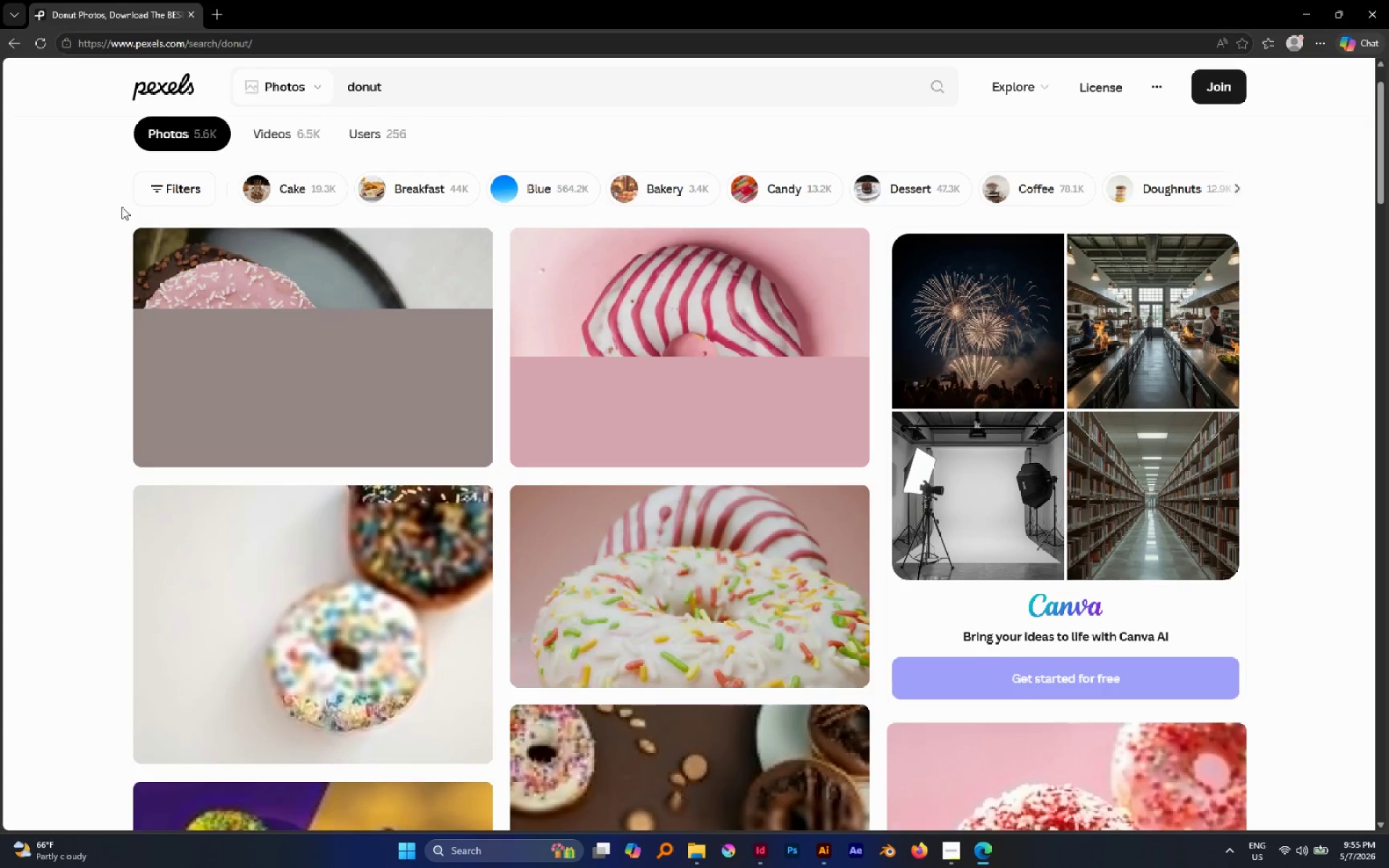 
scroll: coordinate [122, 208], scroll_direction: down, amount: 20.0
 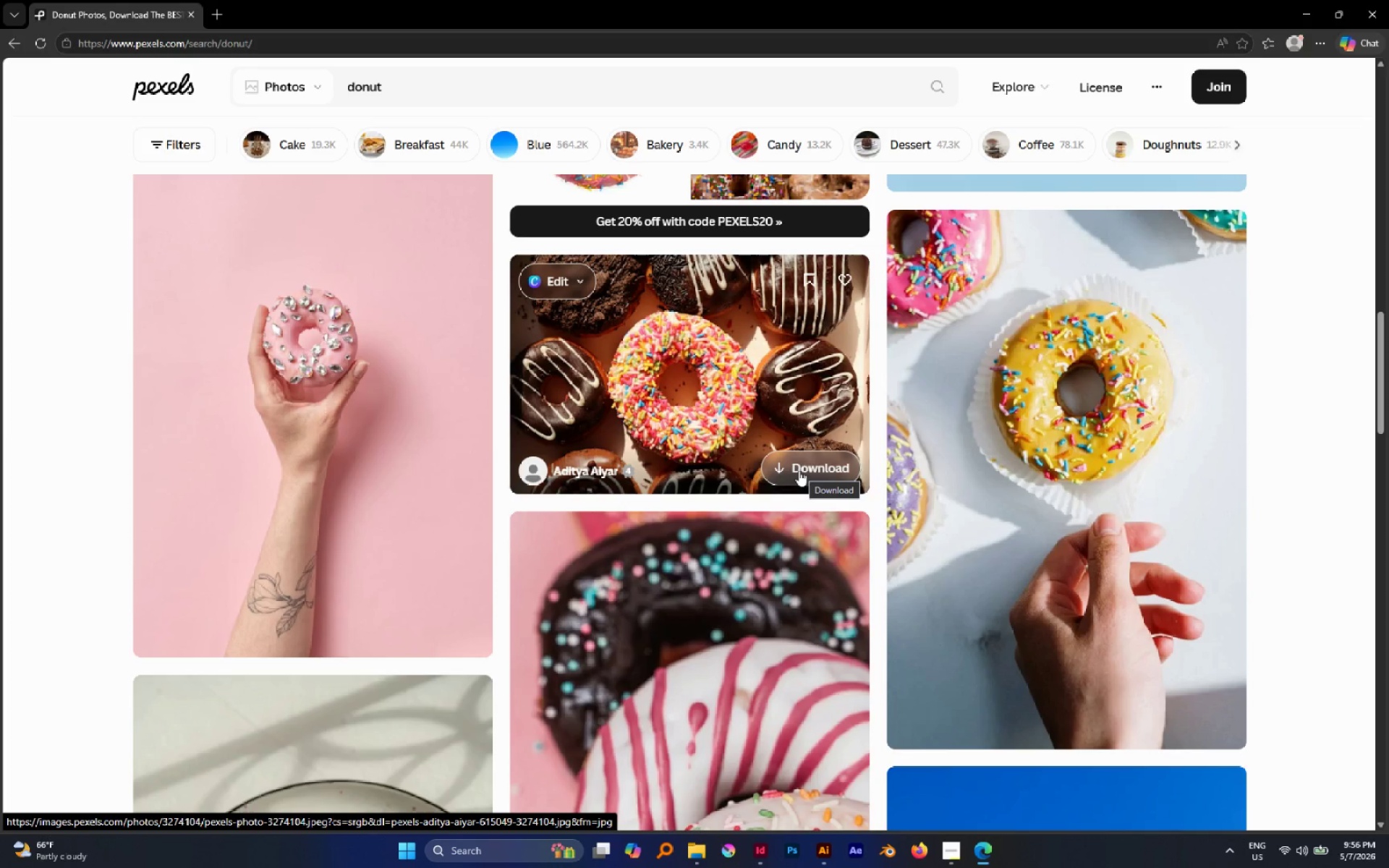 
wait(5.87)
 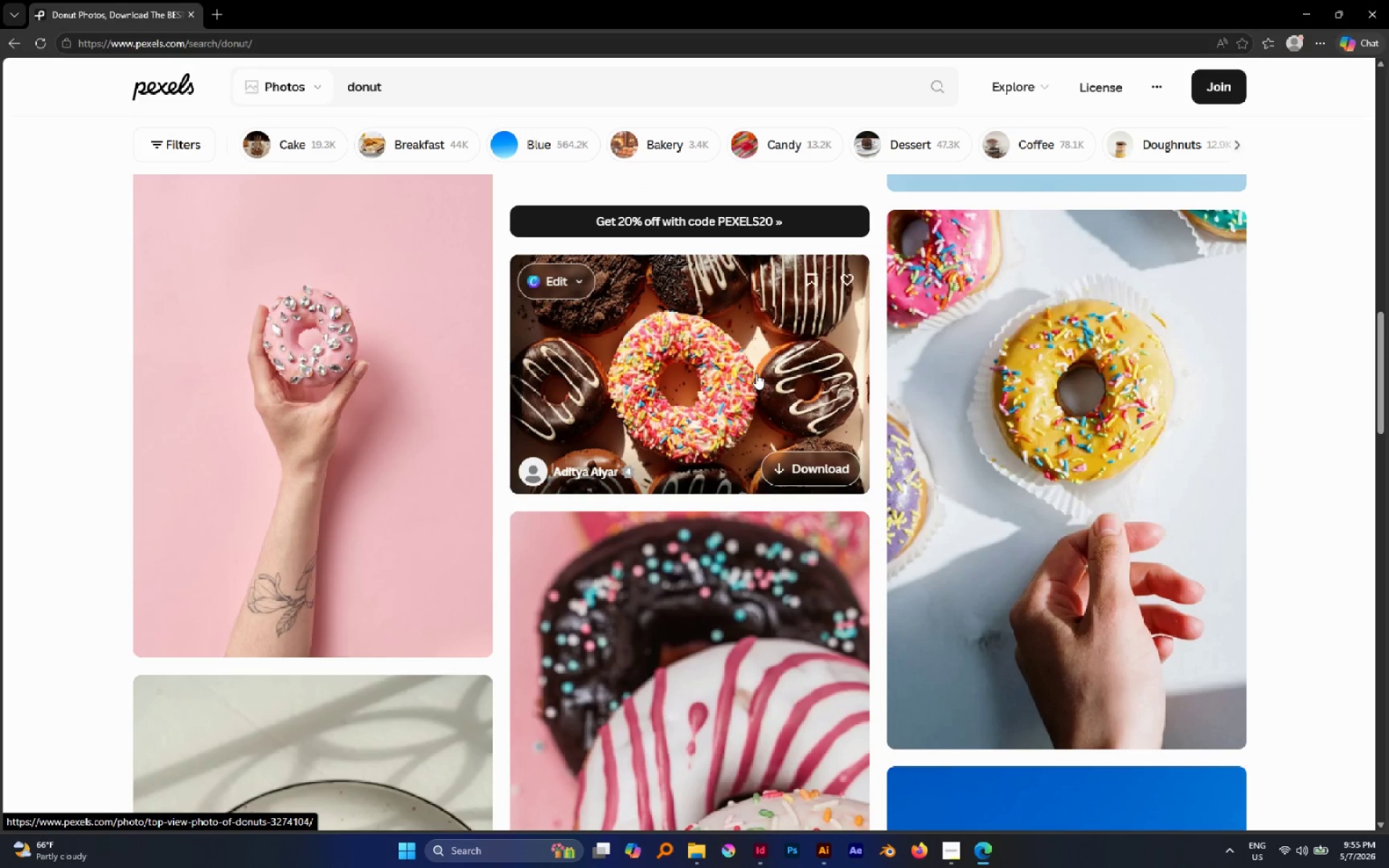 
scroll: coordinate [334, 380], scroll_direction: down, amount: 26.0
 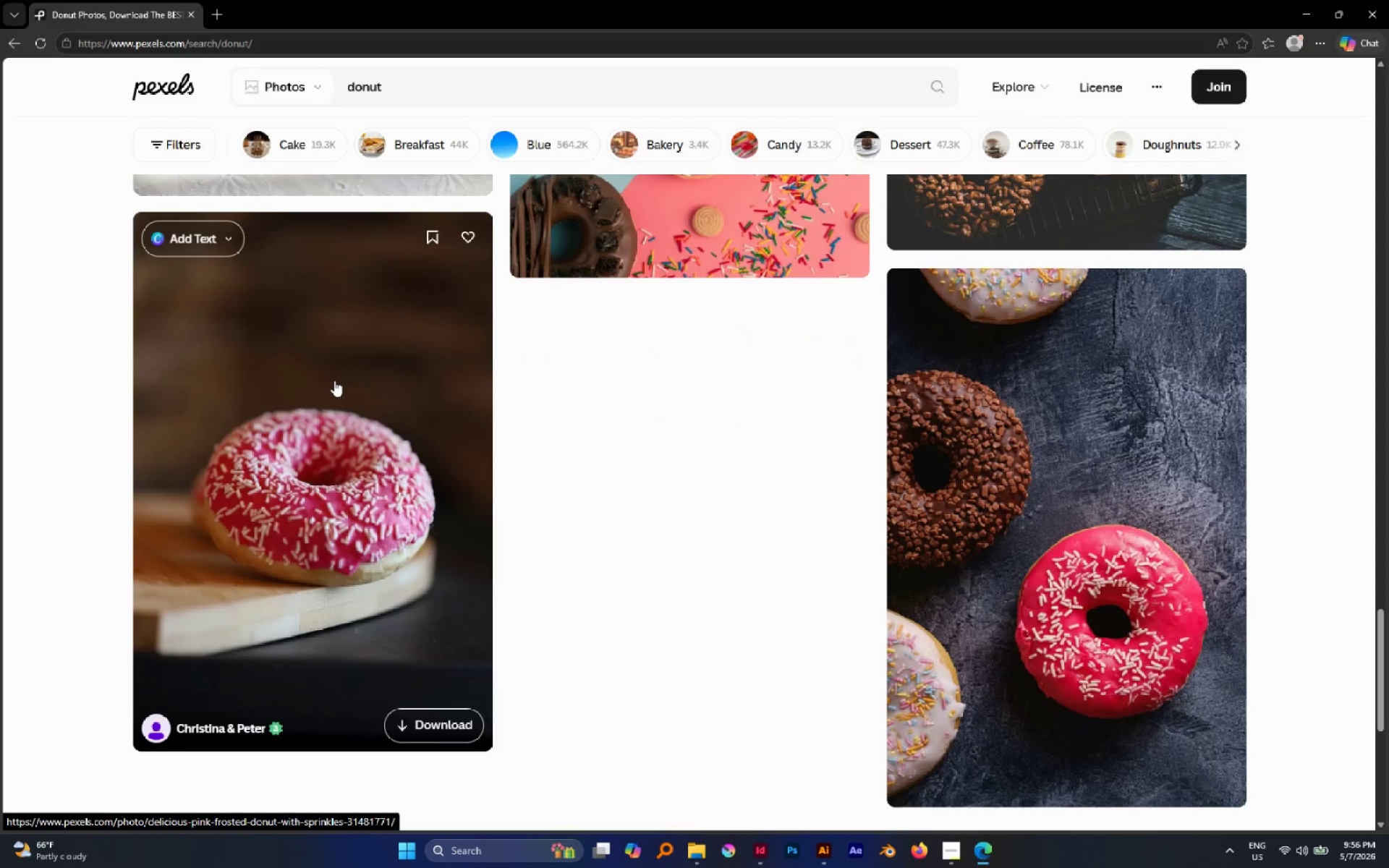 
scroll: coordinate [334, 380], scroll_direction: up, amount: 3.0
 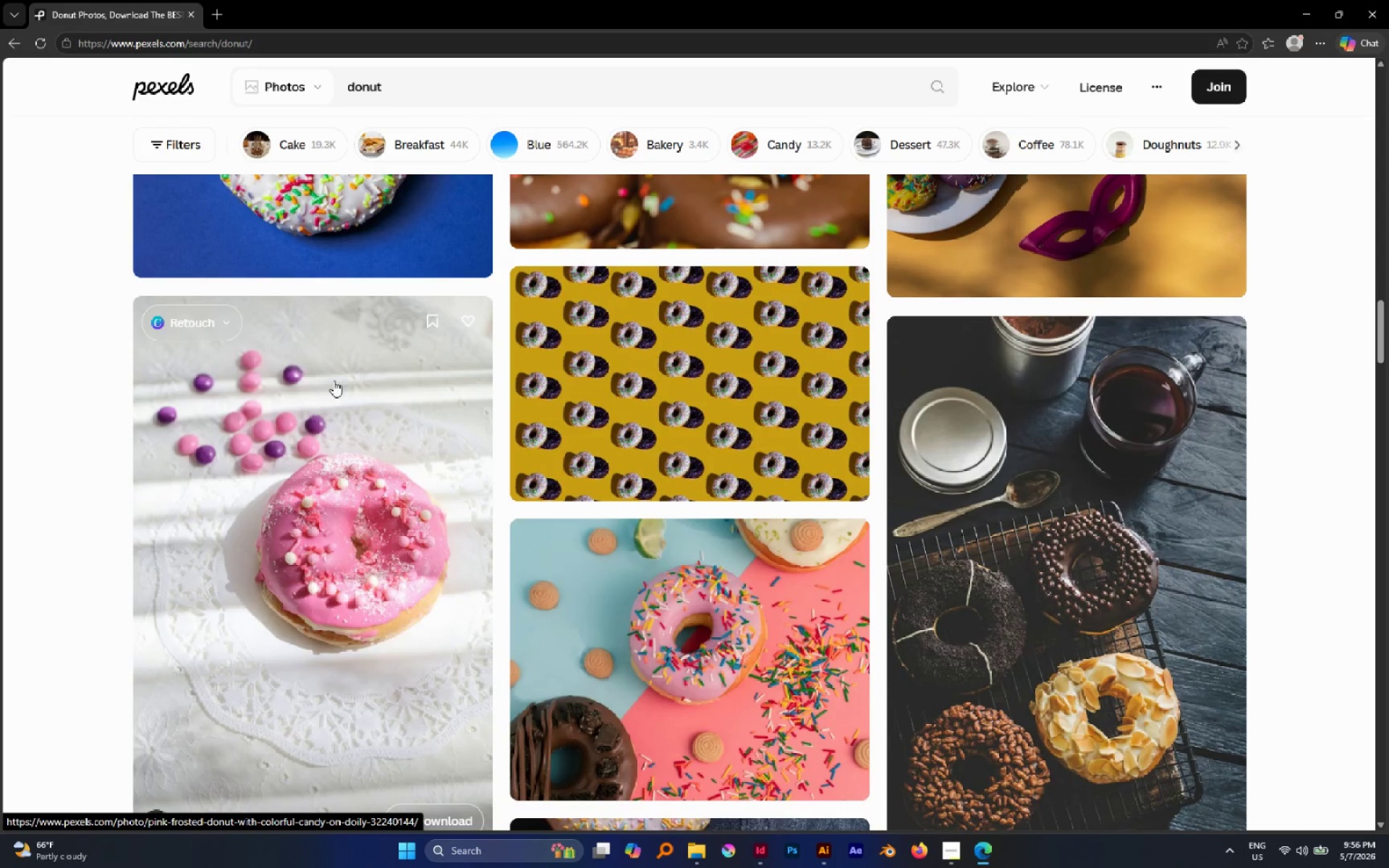 
wait(6.14)
 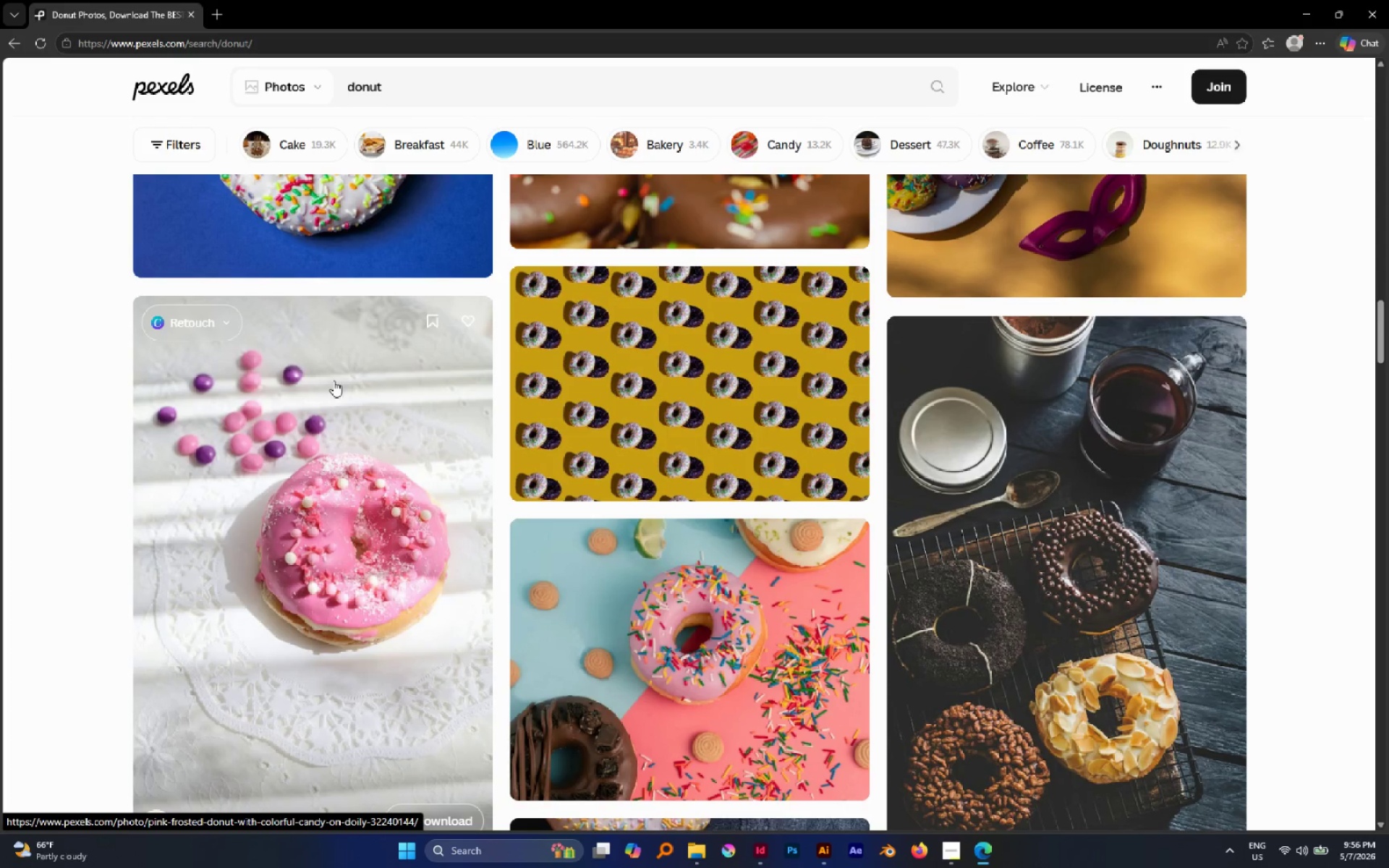 
scroll: coordinate [412, 447], scroll_direction: down, amount: 39.0
 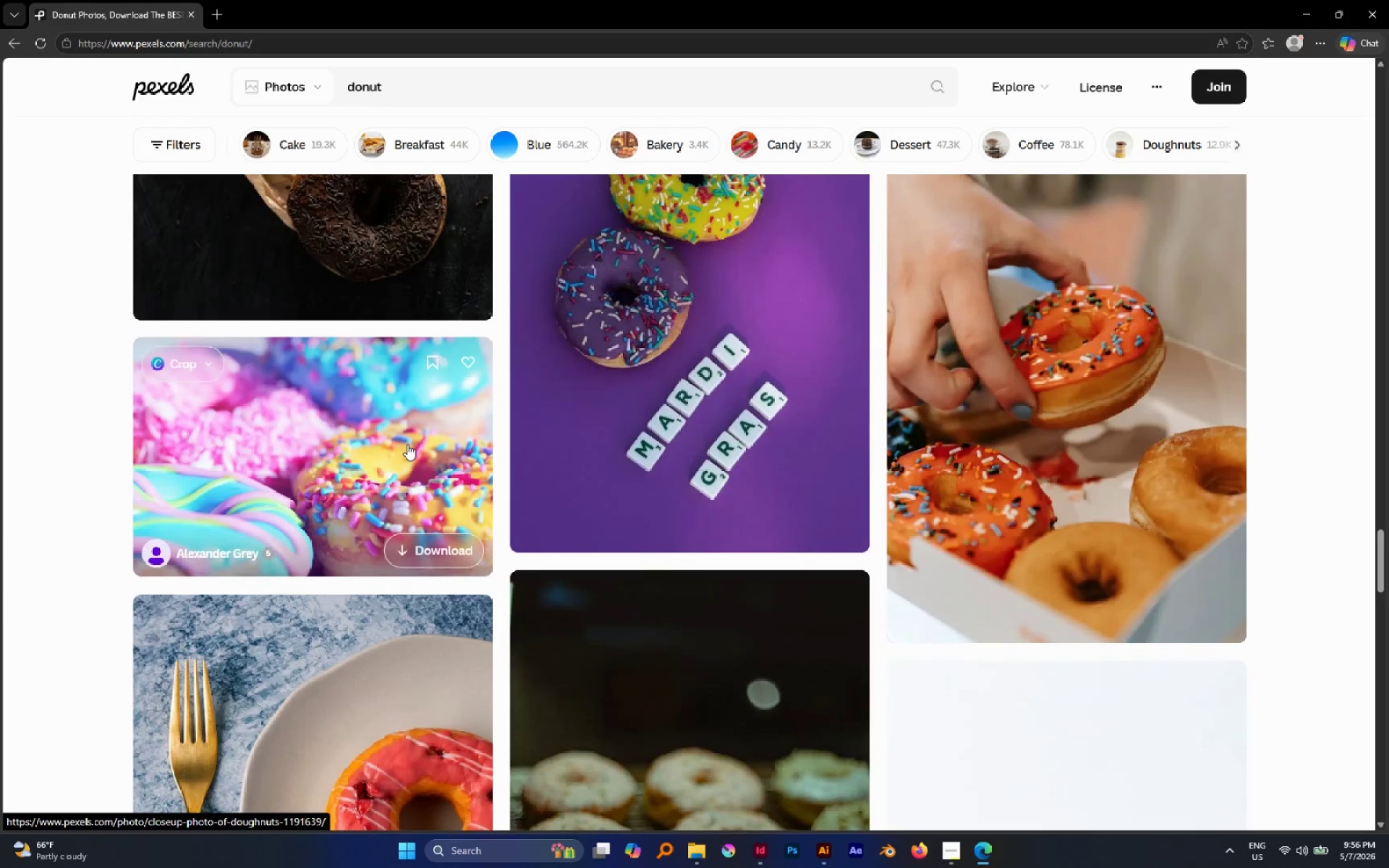 
scroll: coordinate [511, 410], scroll_direction: up, amount: 60.0
 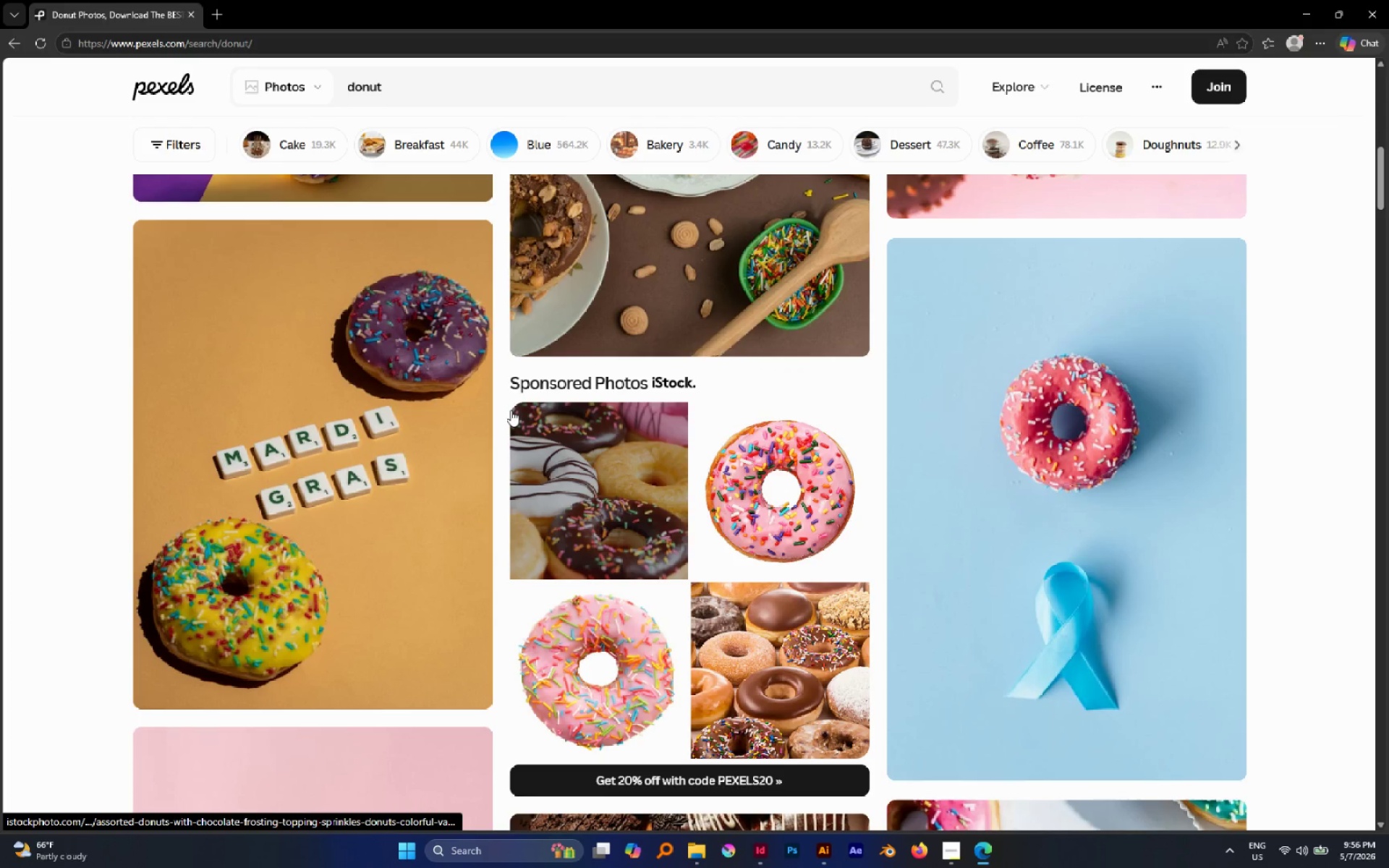 
scroll: coordinate [509, 409], scroll_direction: up, amount: 6.0
 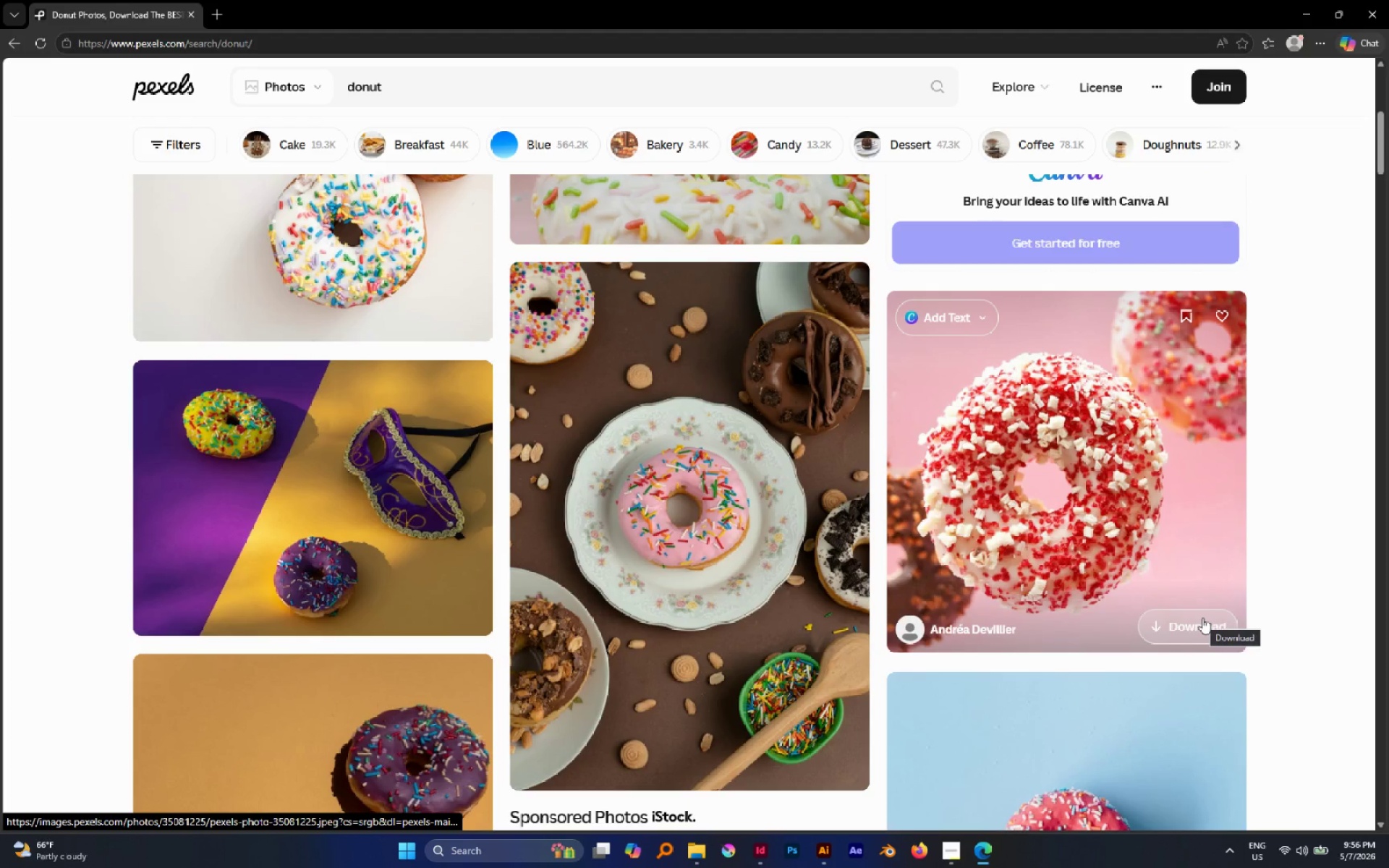 
left_click([1202, 618])
 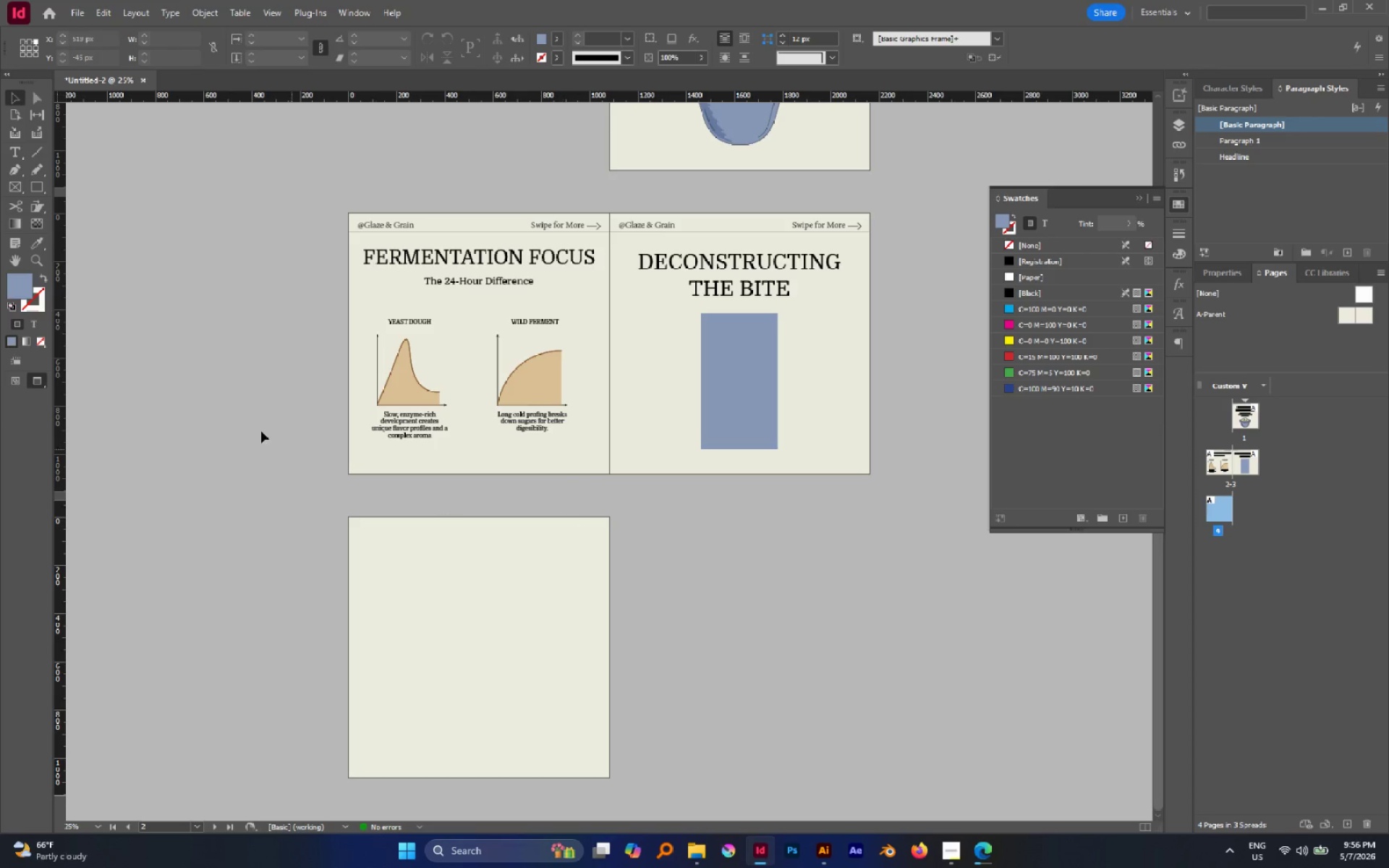 
wait(6.38)
 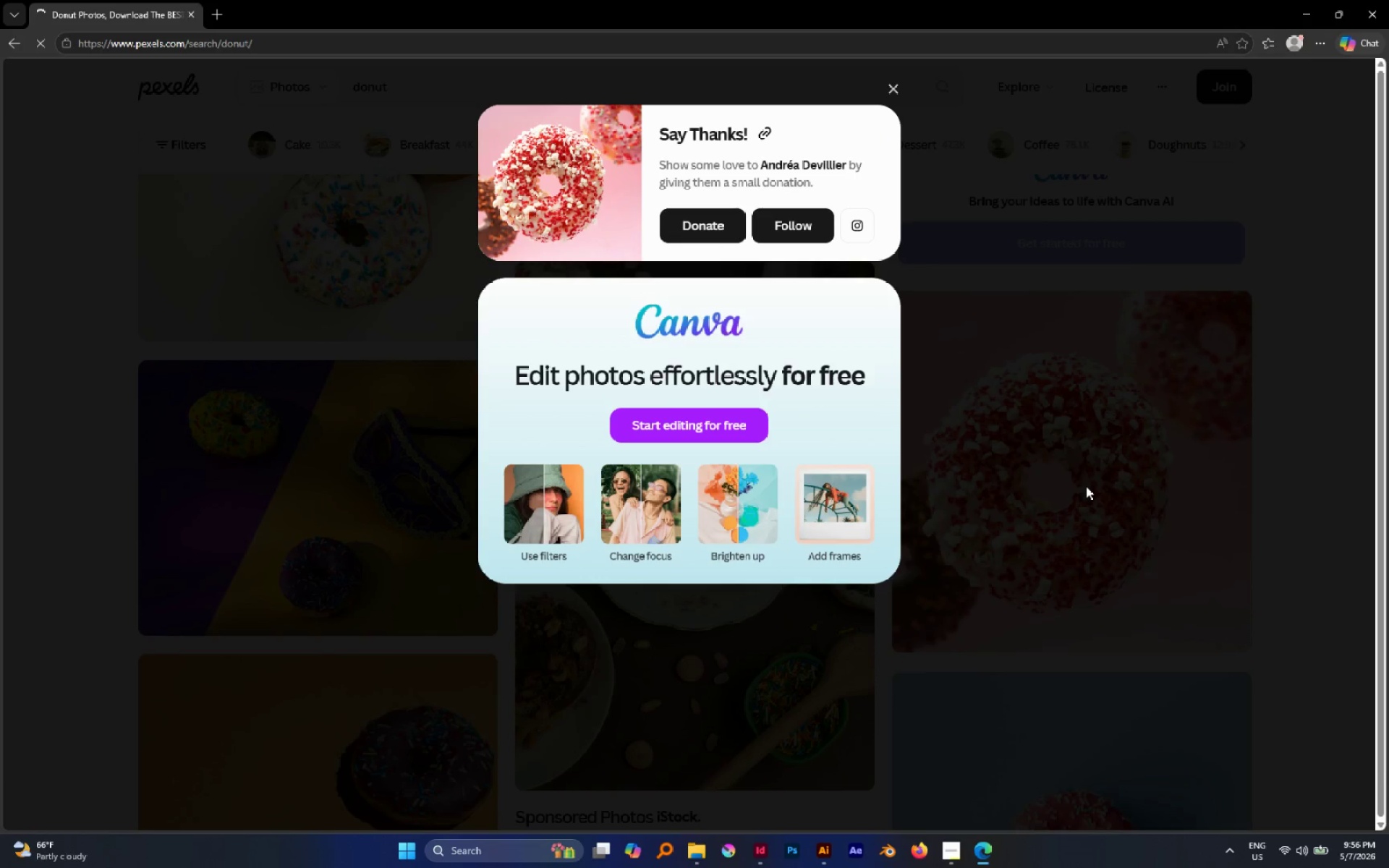 
left_click([36, 187])
 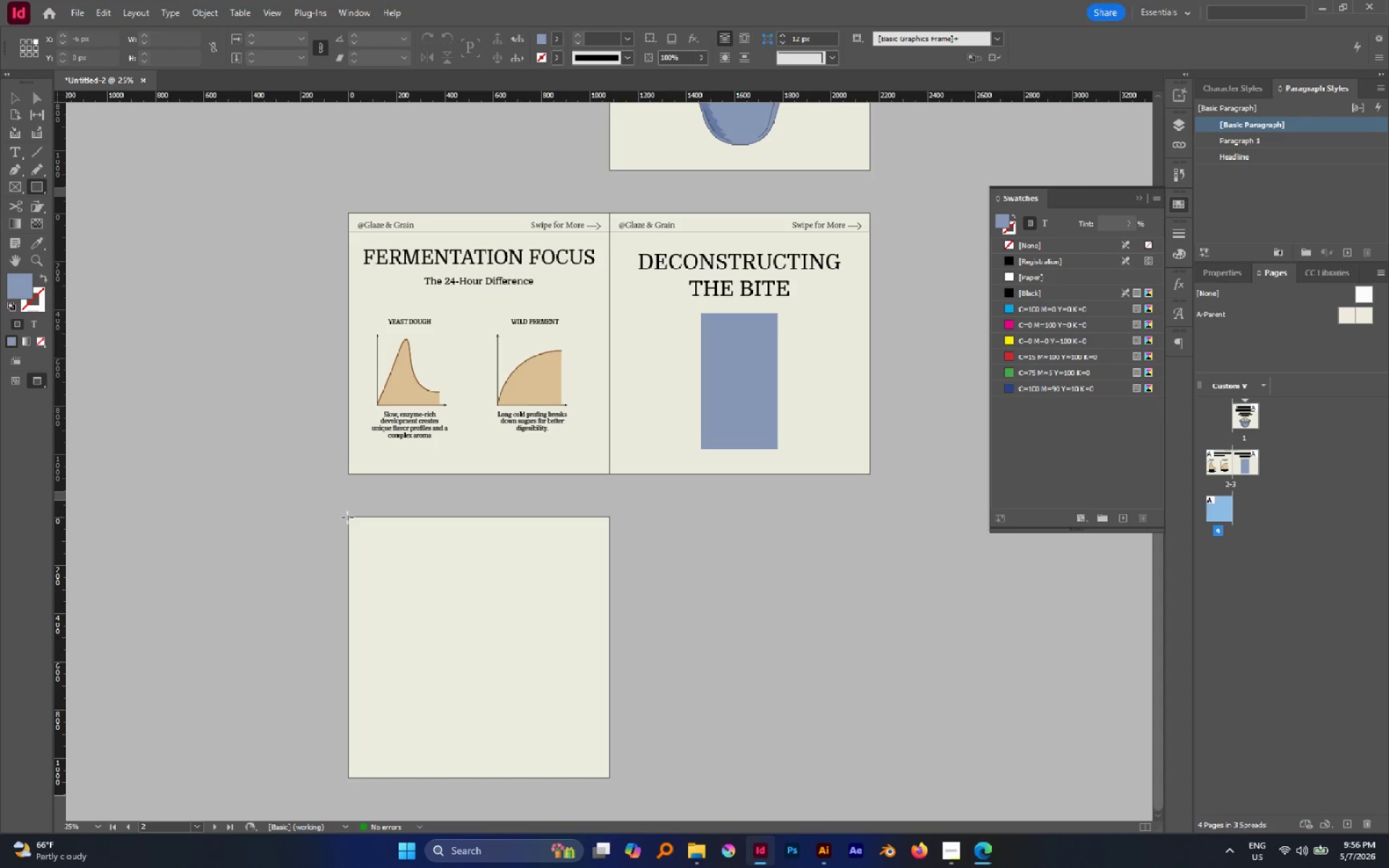 
left_click_drag(start_coordinate=[347, 517], to_coordinate=[610, 722])
 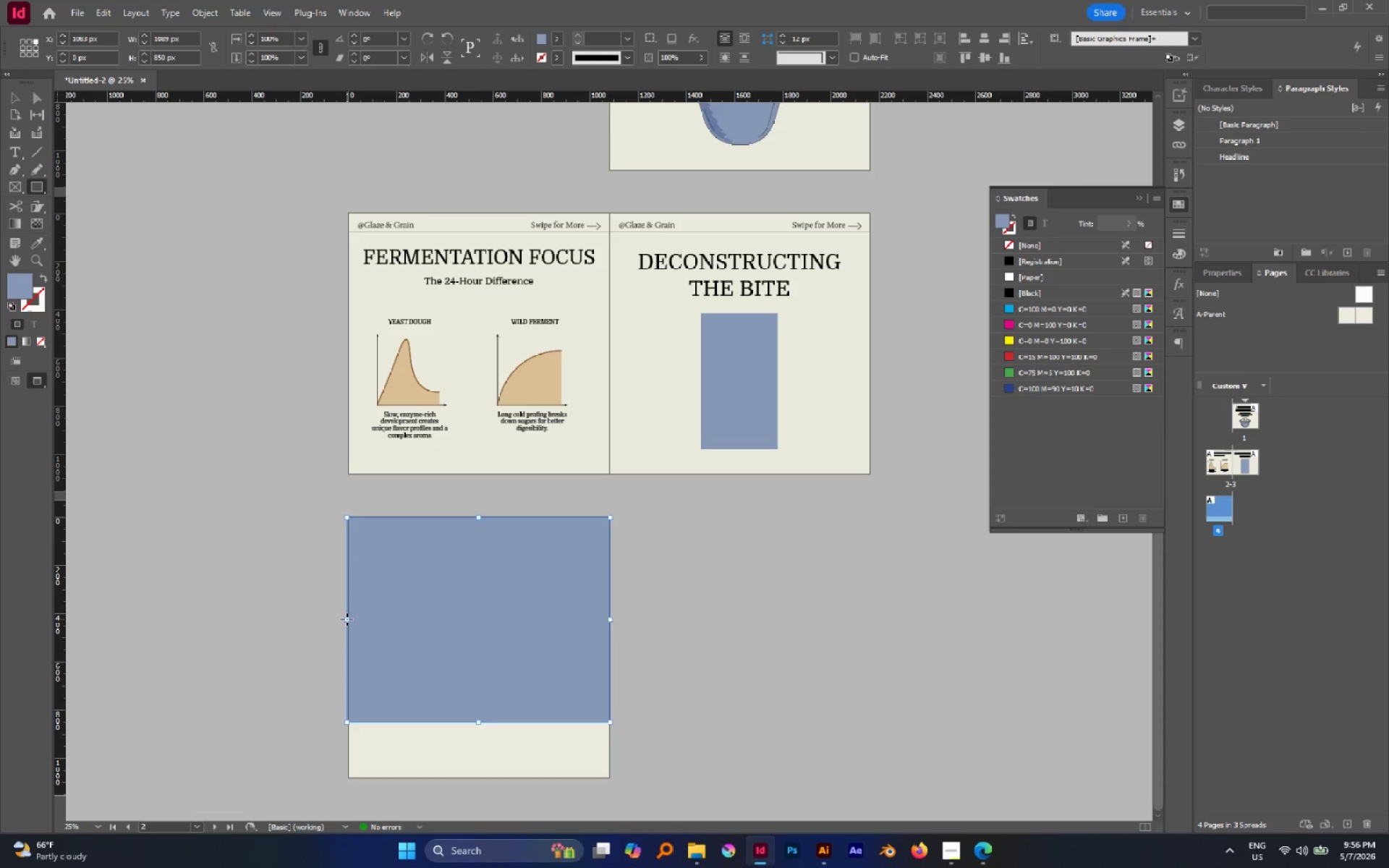 
key(V)
 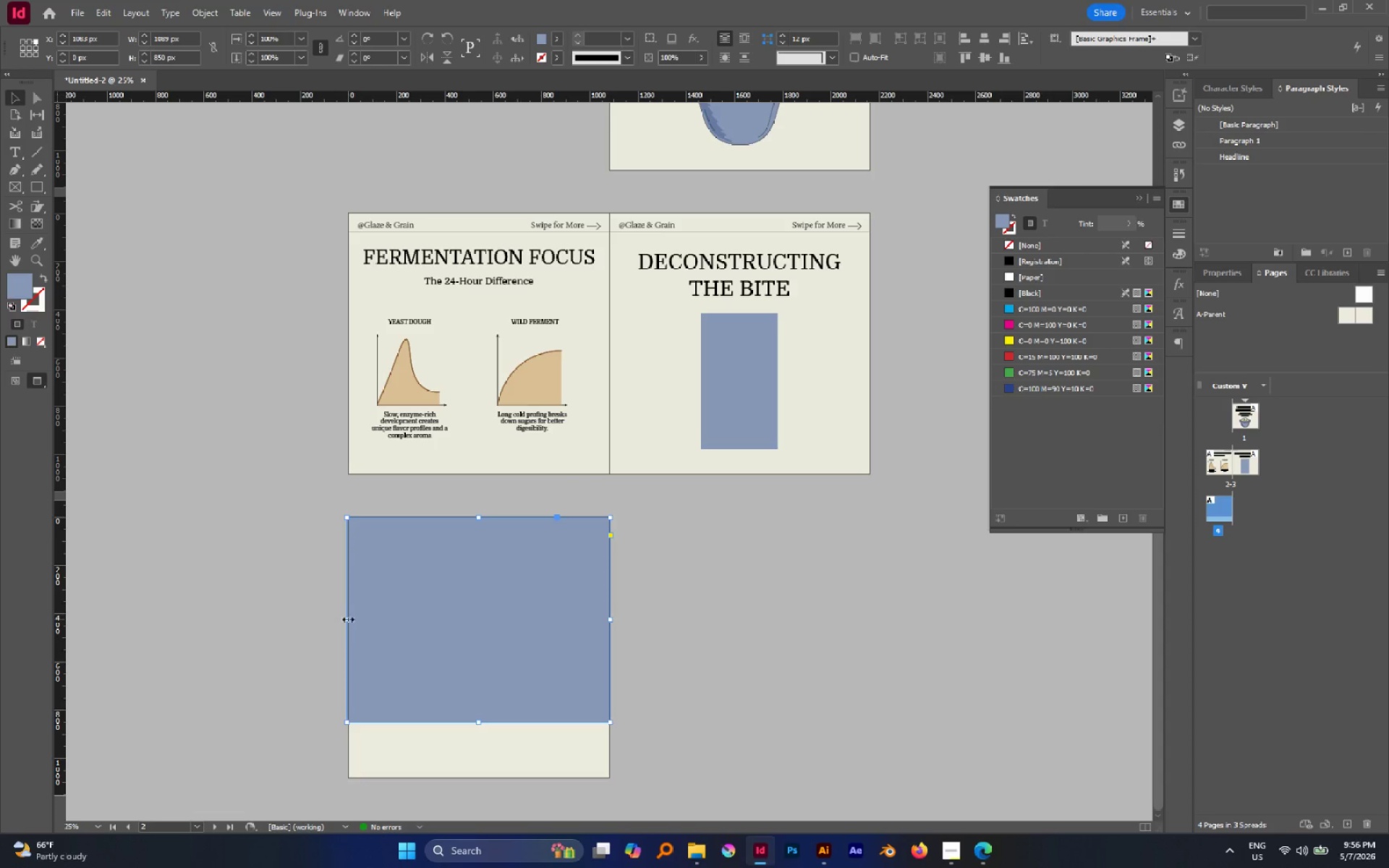 
left_click_drag(start_coordinate=[347, 619], to_coordinate=[351, 620])
 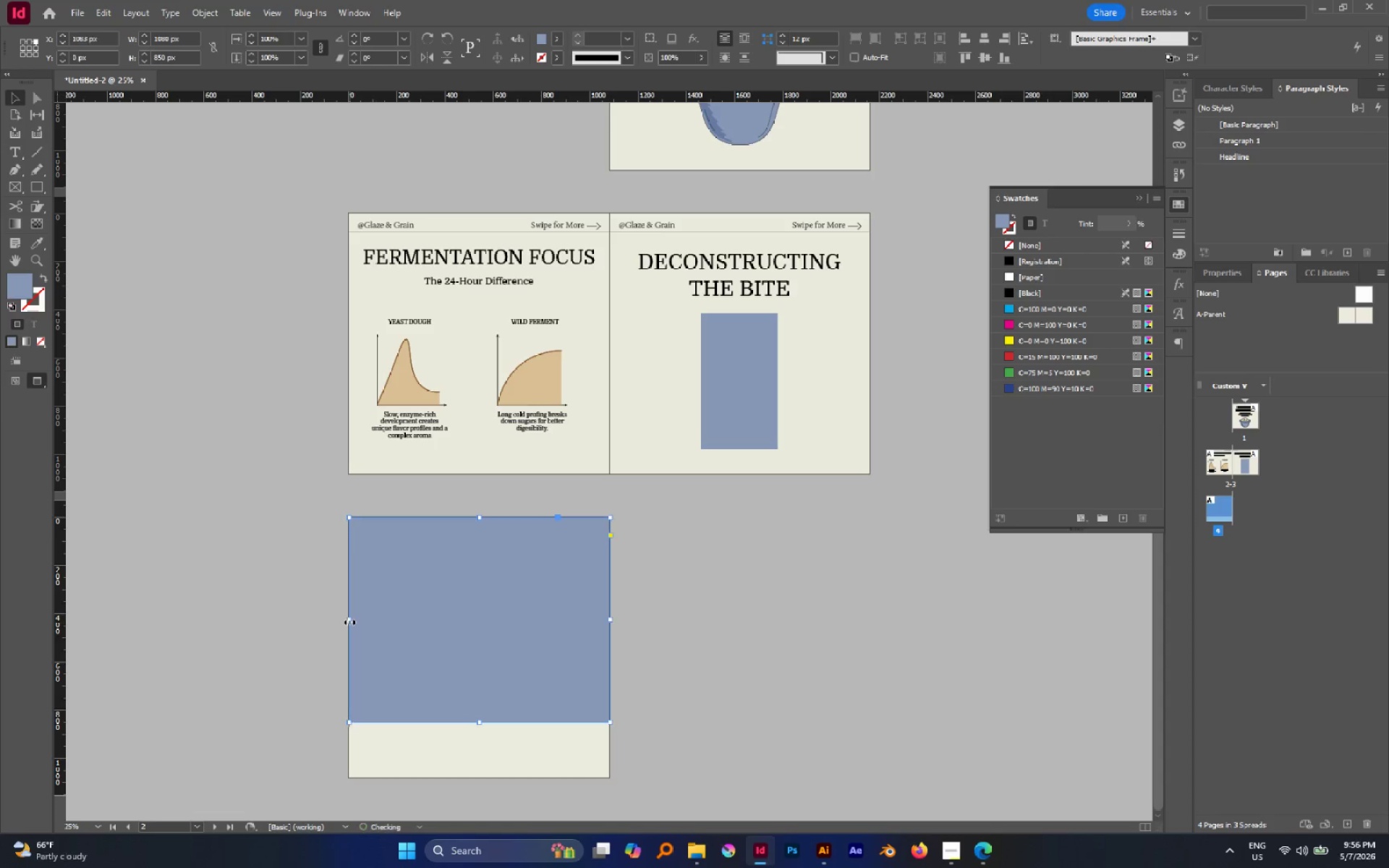 
left_click([412, 779])
 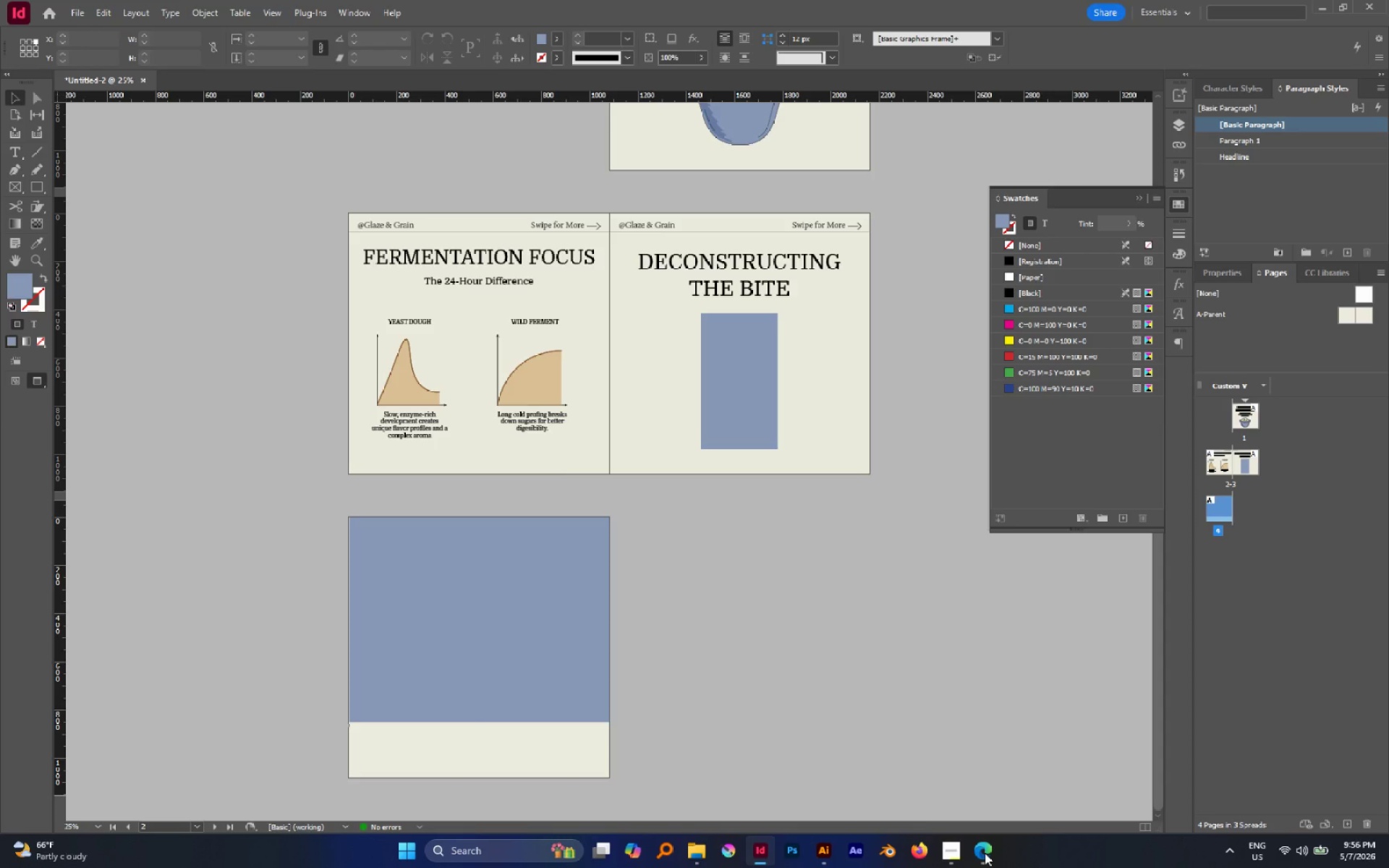 
left_click([975, 778])
 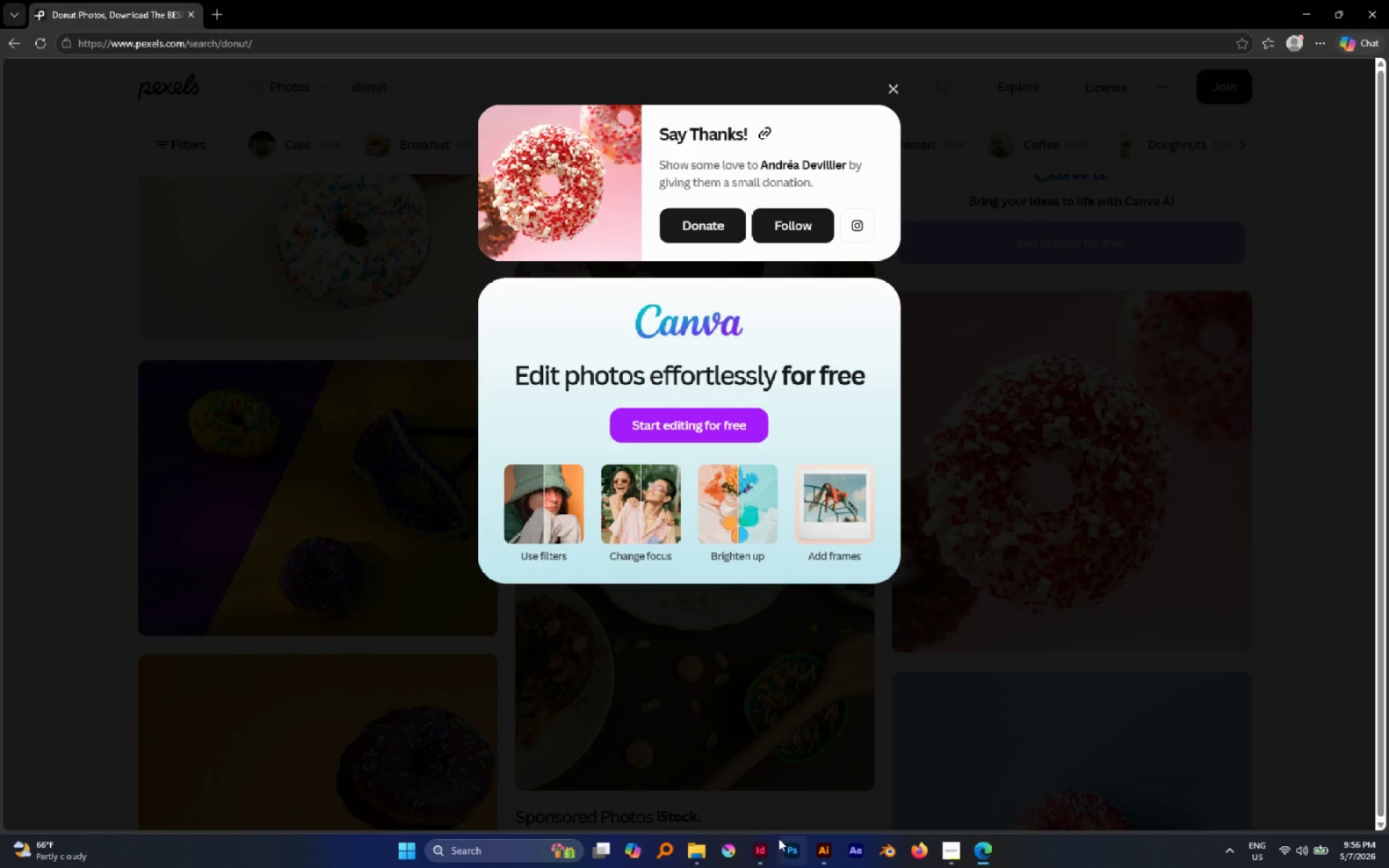 
left_click([692, 846])
 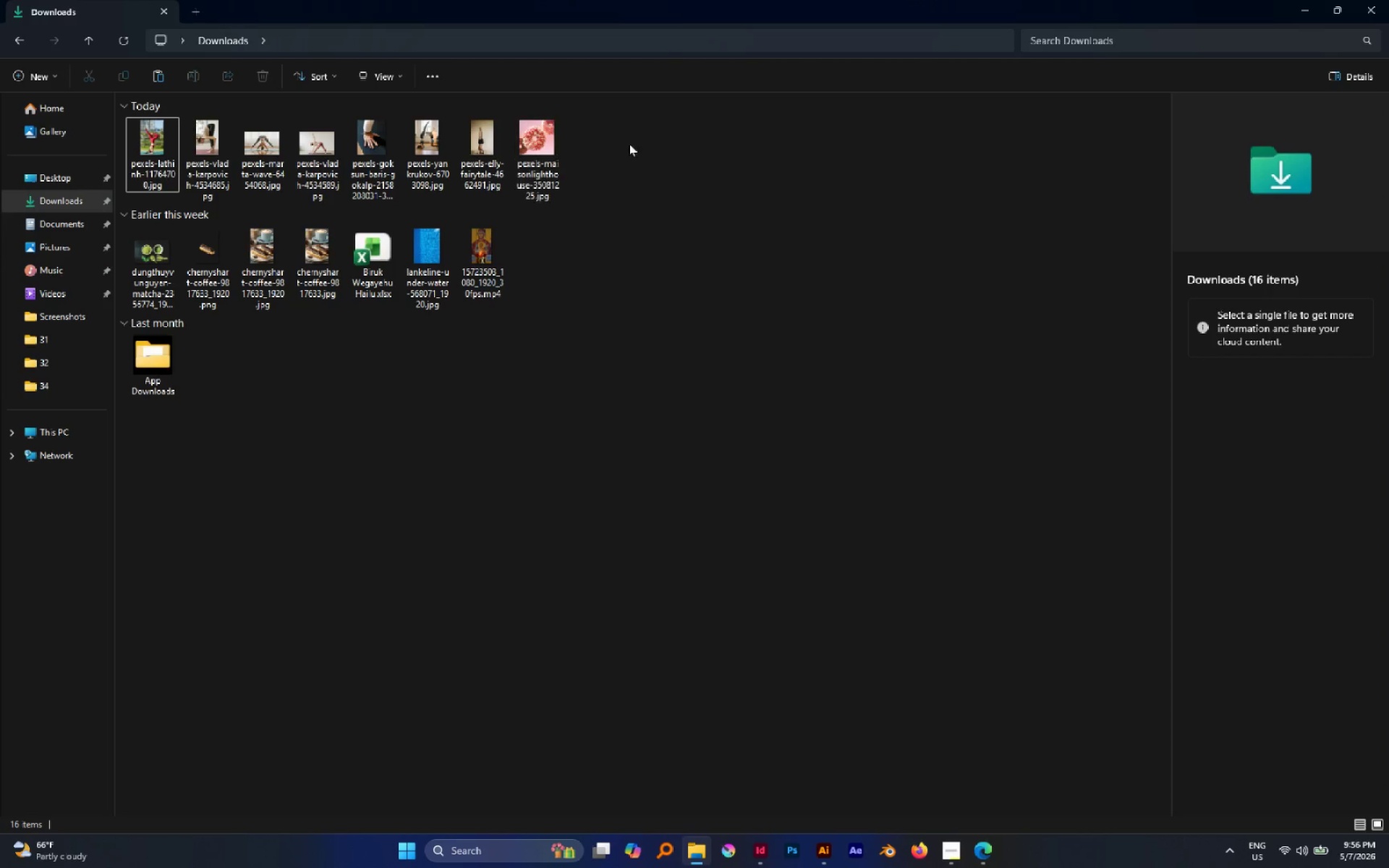 
left_click_drag(start_coordinate=[535, 140], to_coordinate=[542, 616])
 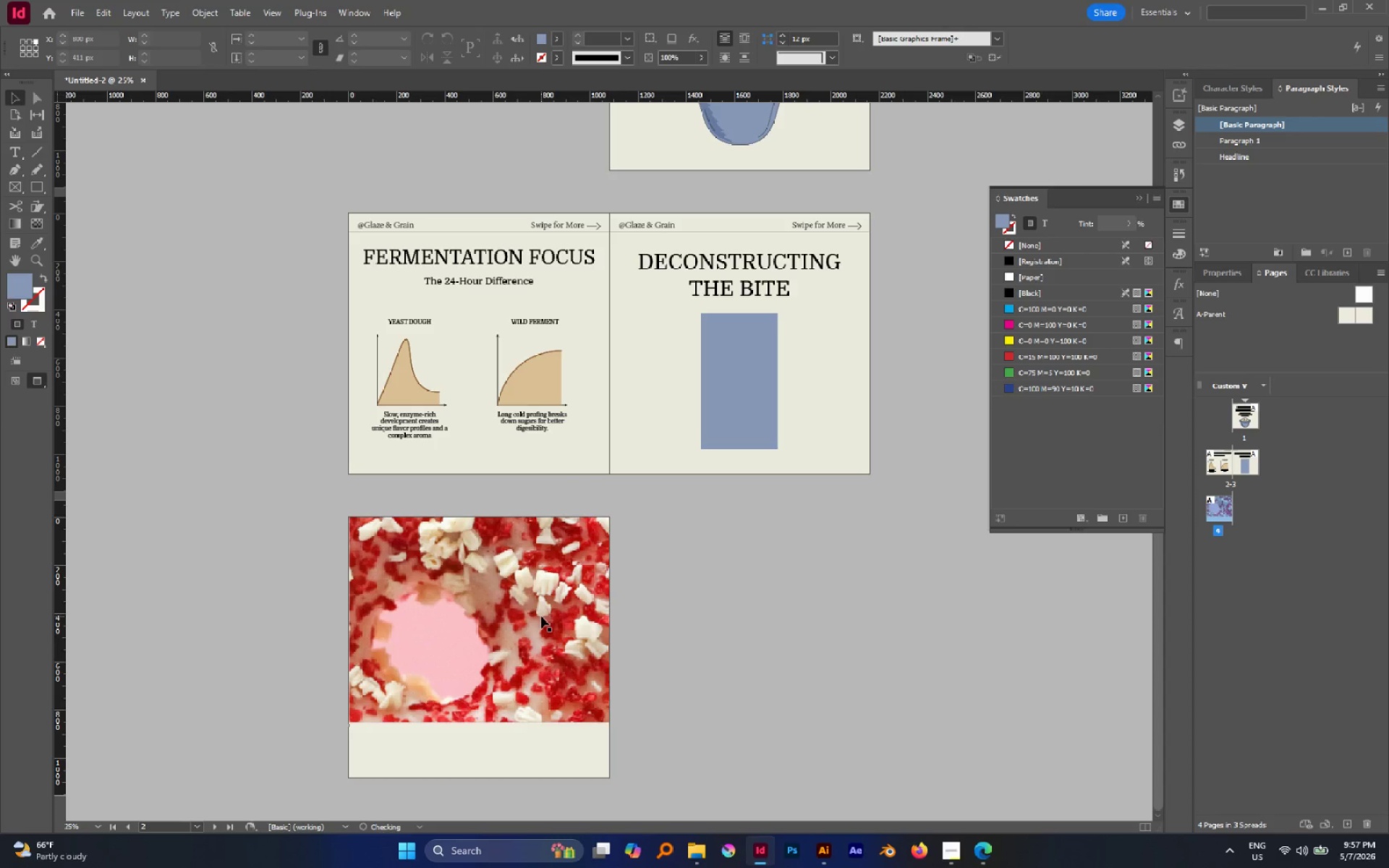 
left_click([541, 616])
 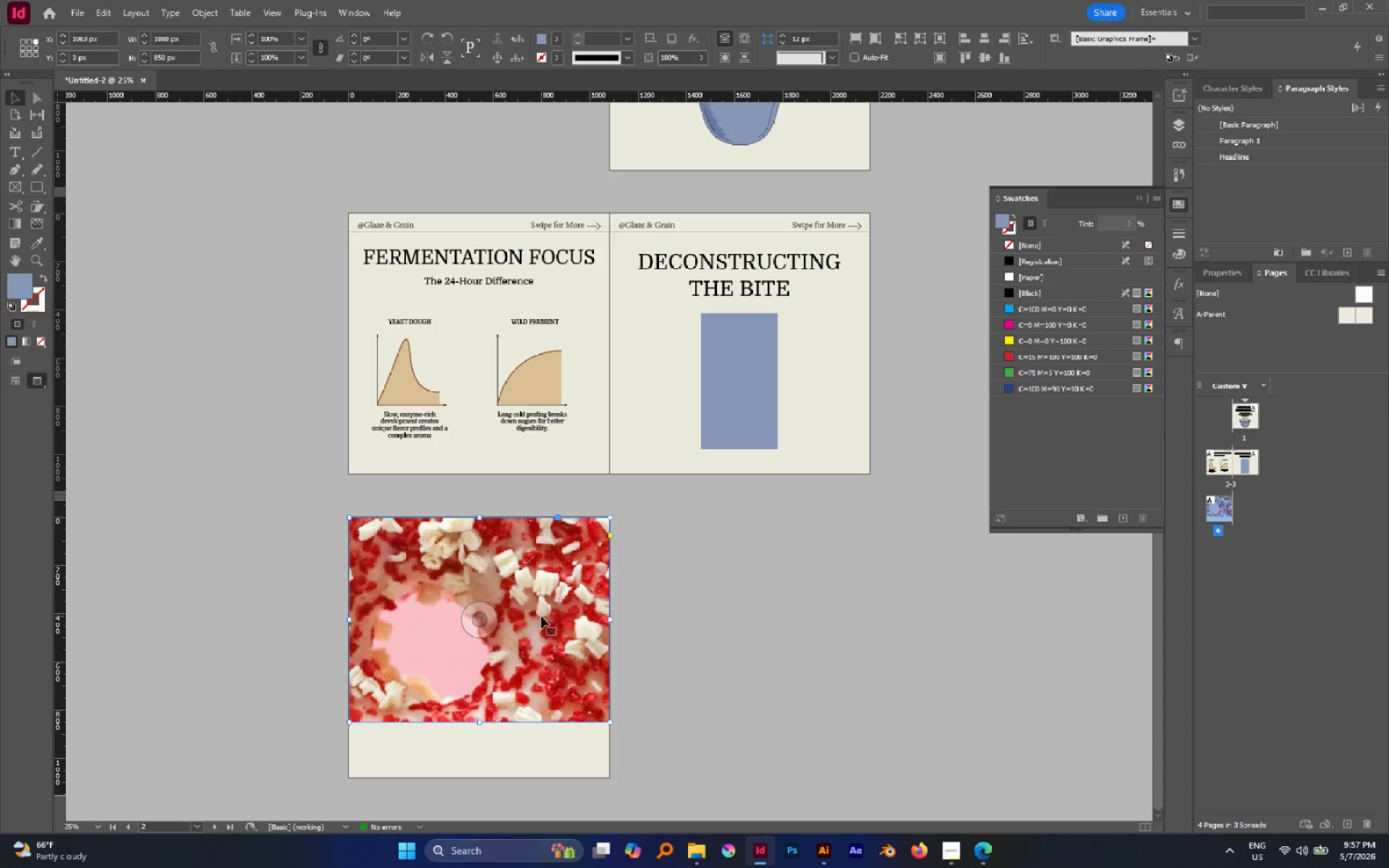 
double_click([541, 616])
 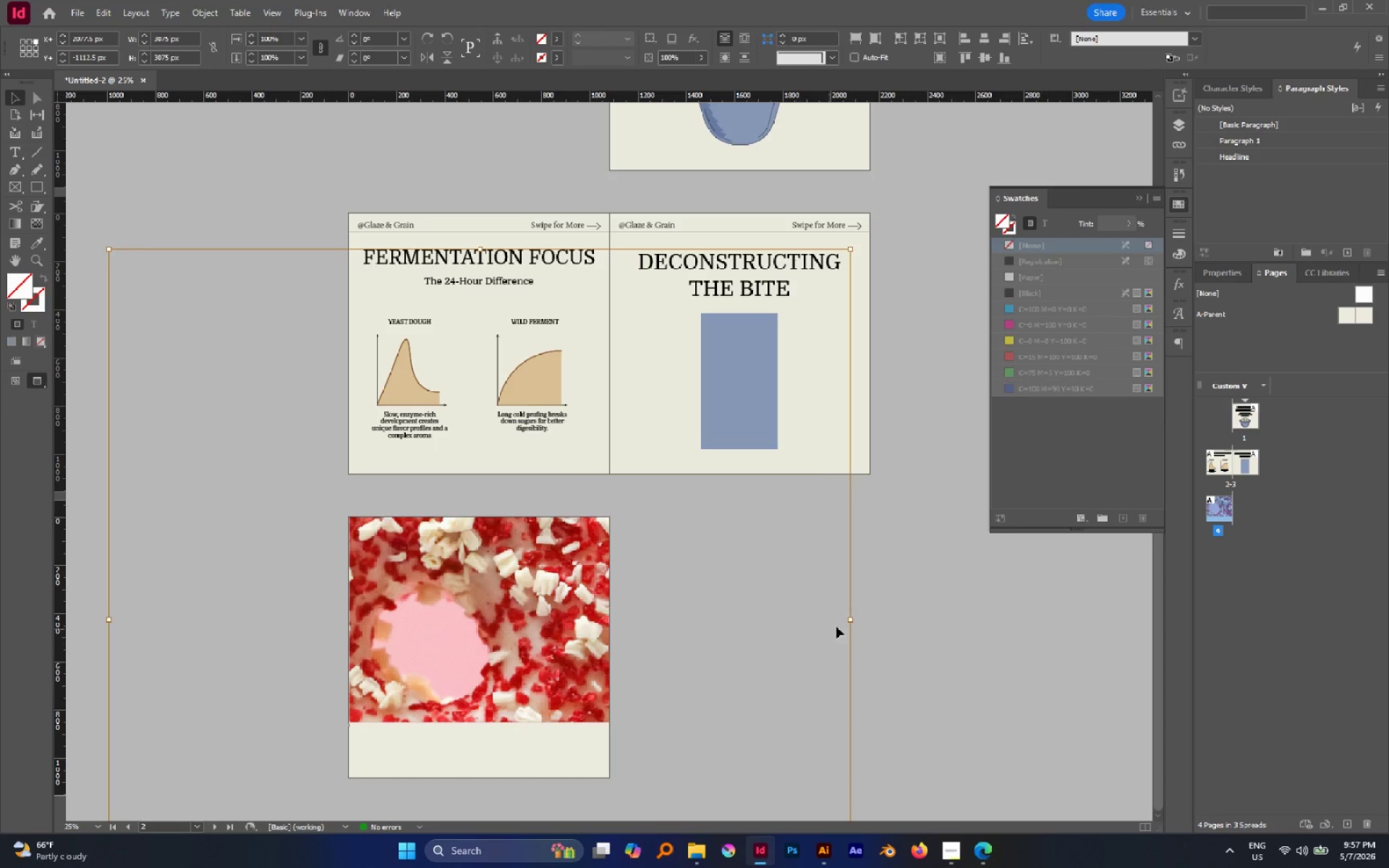 
hold_key(key=AltLeft, duration=2.77)
hold_key(key=ShiftLeft, duration=2.59)
left_click_drag(start_coordinate=[851, 619], to_coordinate=[614, 605])
 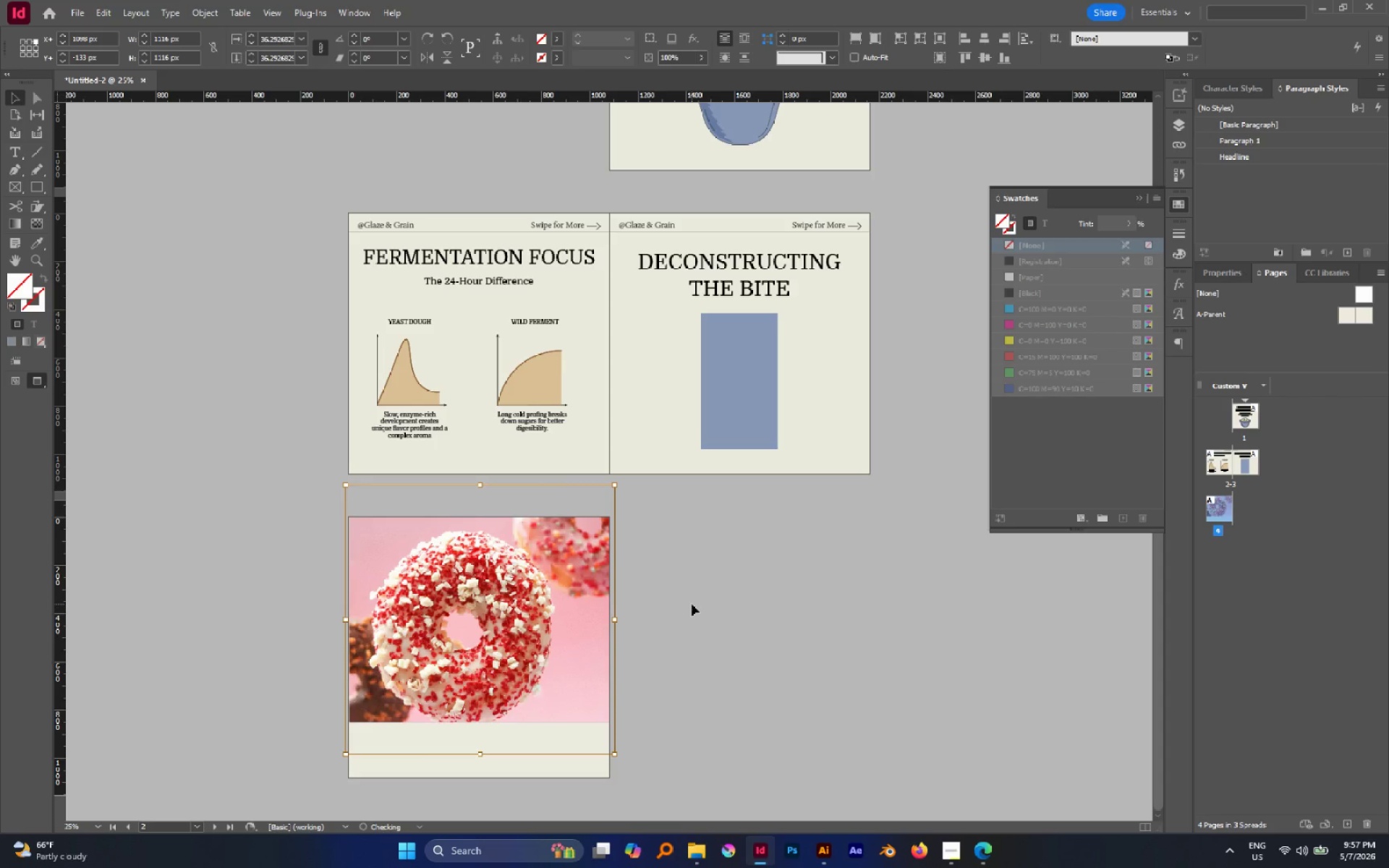 
left_click([692, 604])
 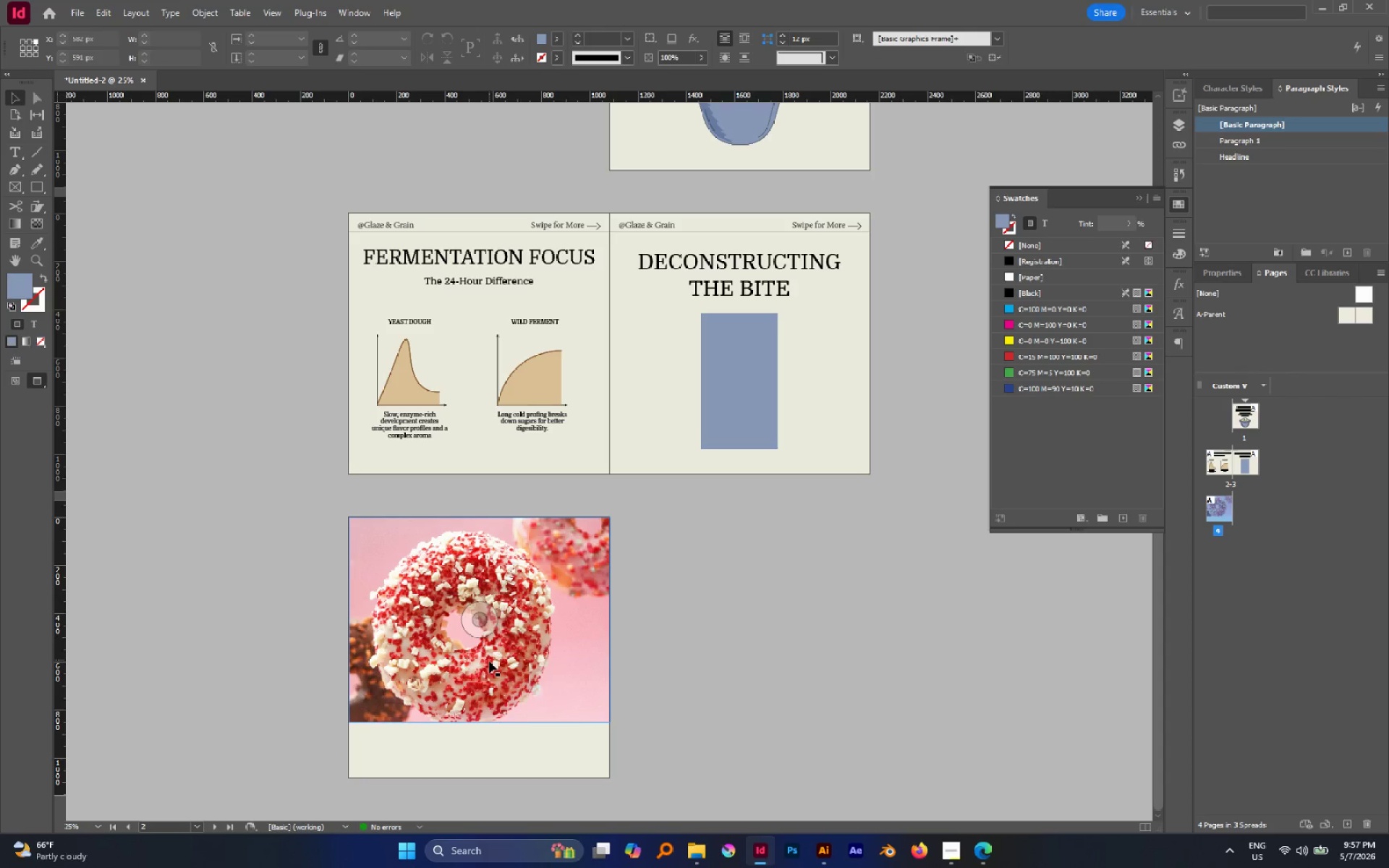 
double_click([490, 662])
 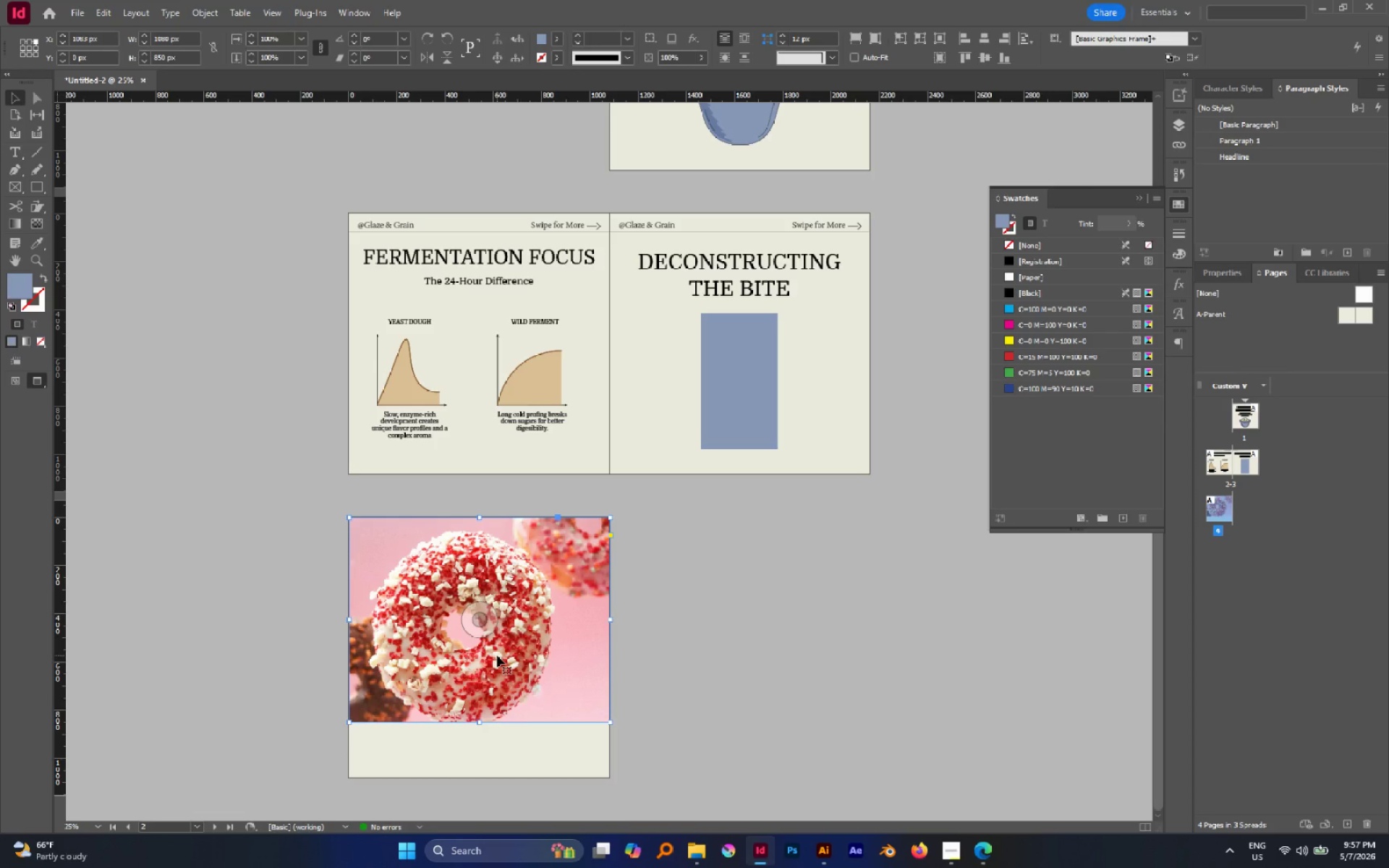 
double_click([497, 655])
 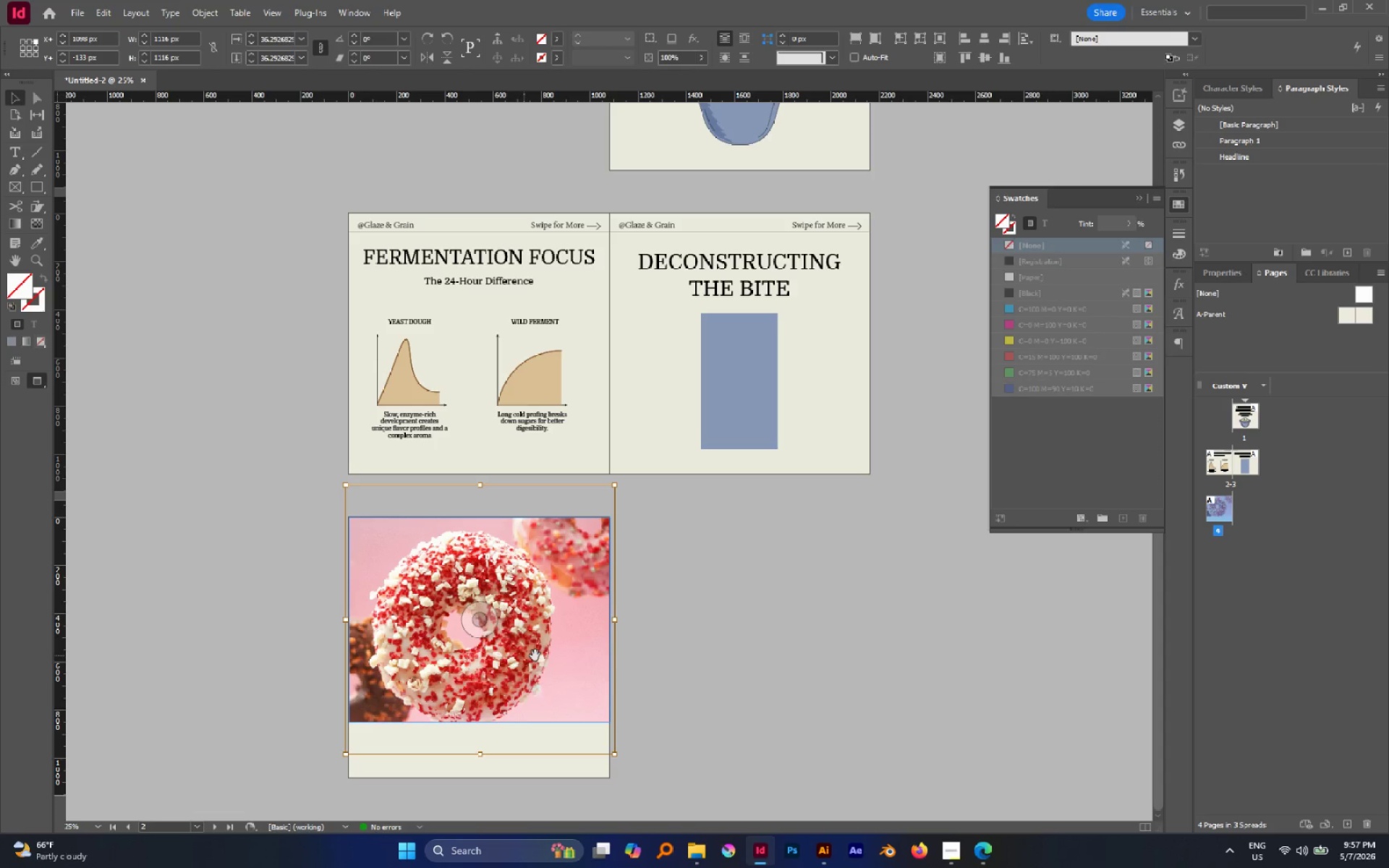 
left_click_drag(start_coordinate=[535, 655], to_coordinate=[538, 654])
 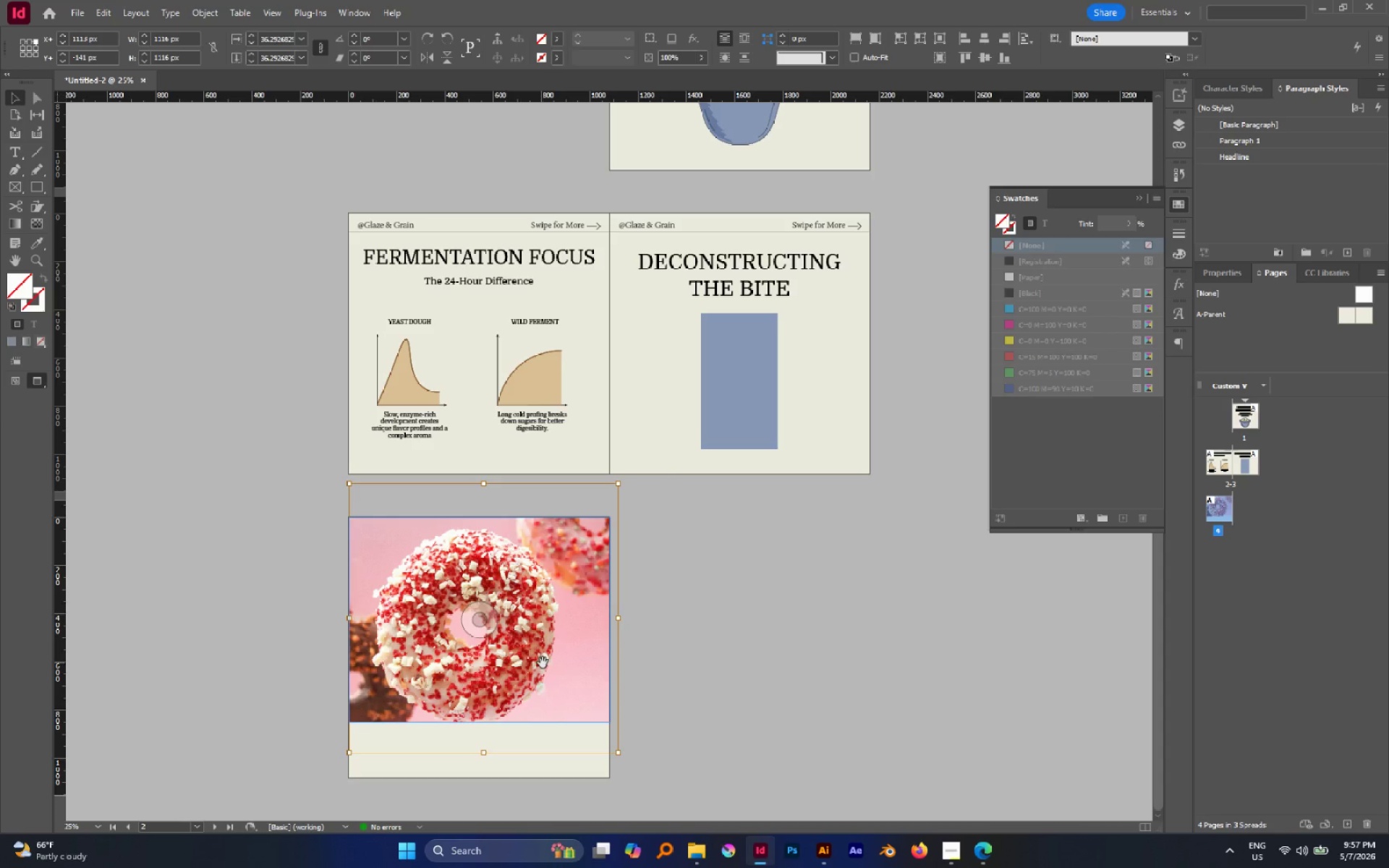 
left_click_drag(start_coordinate=[543, 662], to_coordinate=[542, 658])
 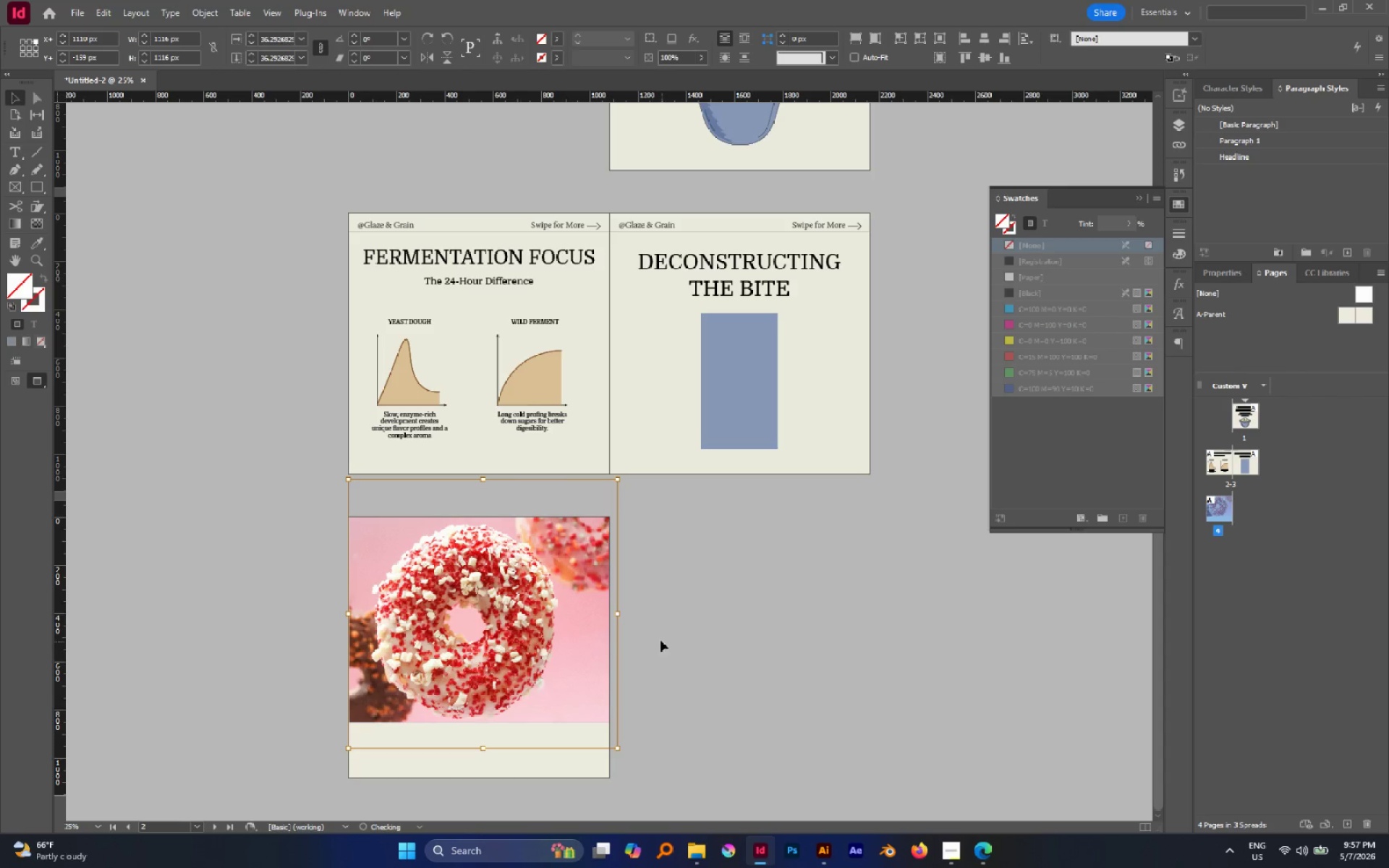 
hold_key(key=ShiftLeft, duration=1.58)
left_click_drag(start_coordinate=[617, 613], to_coordinate=[611, 613])
 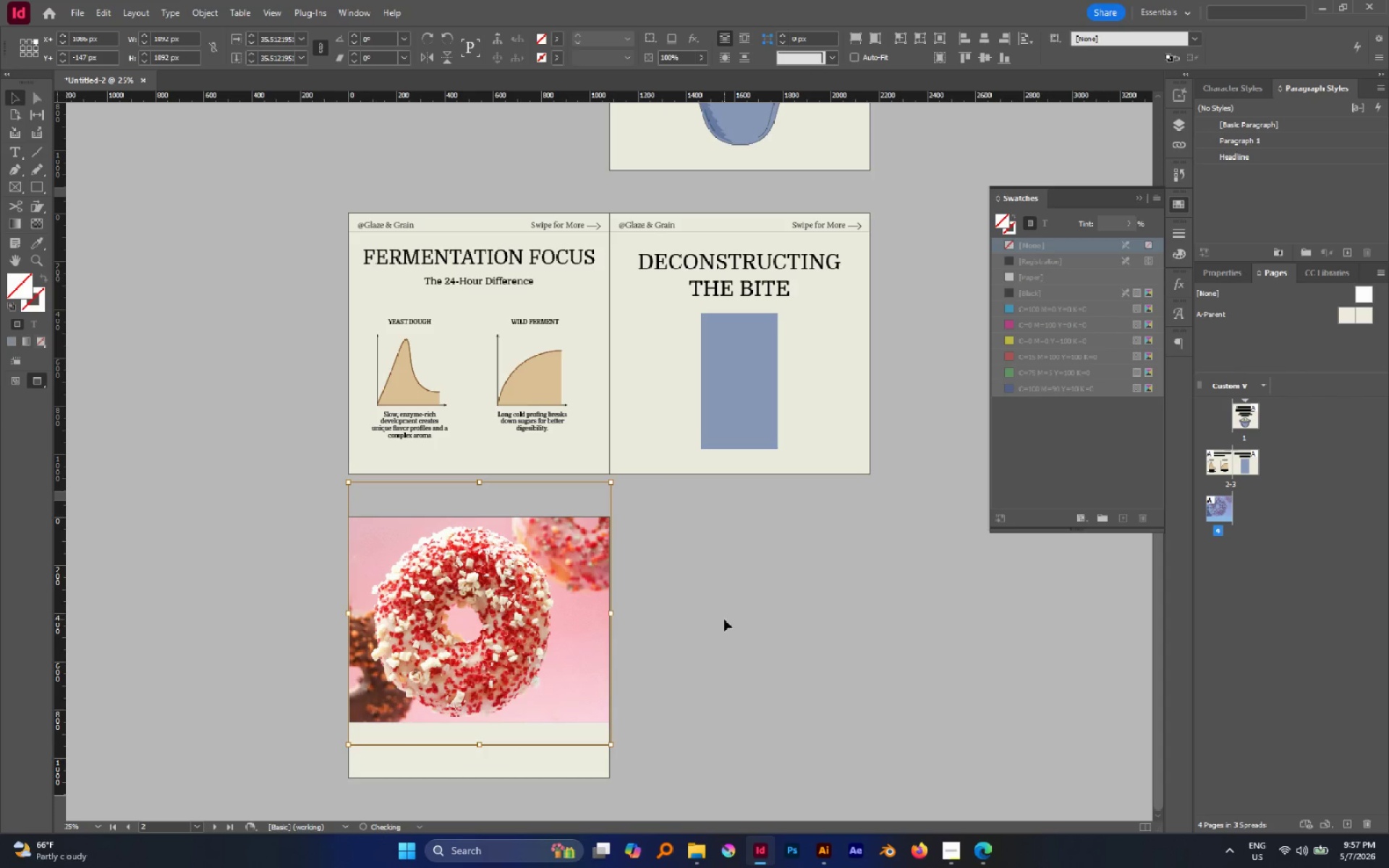 
left_click([724, 619])
 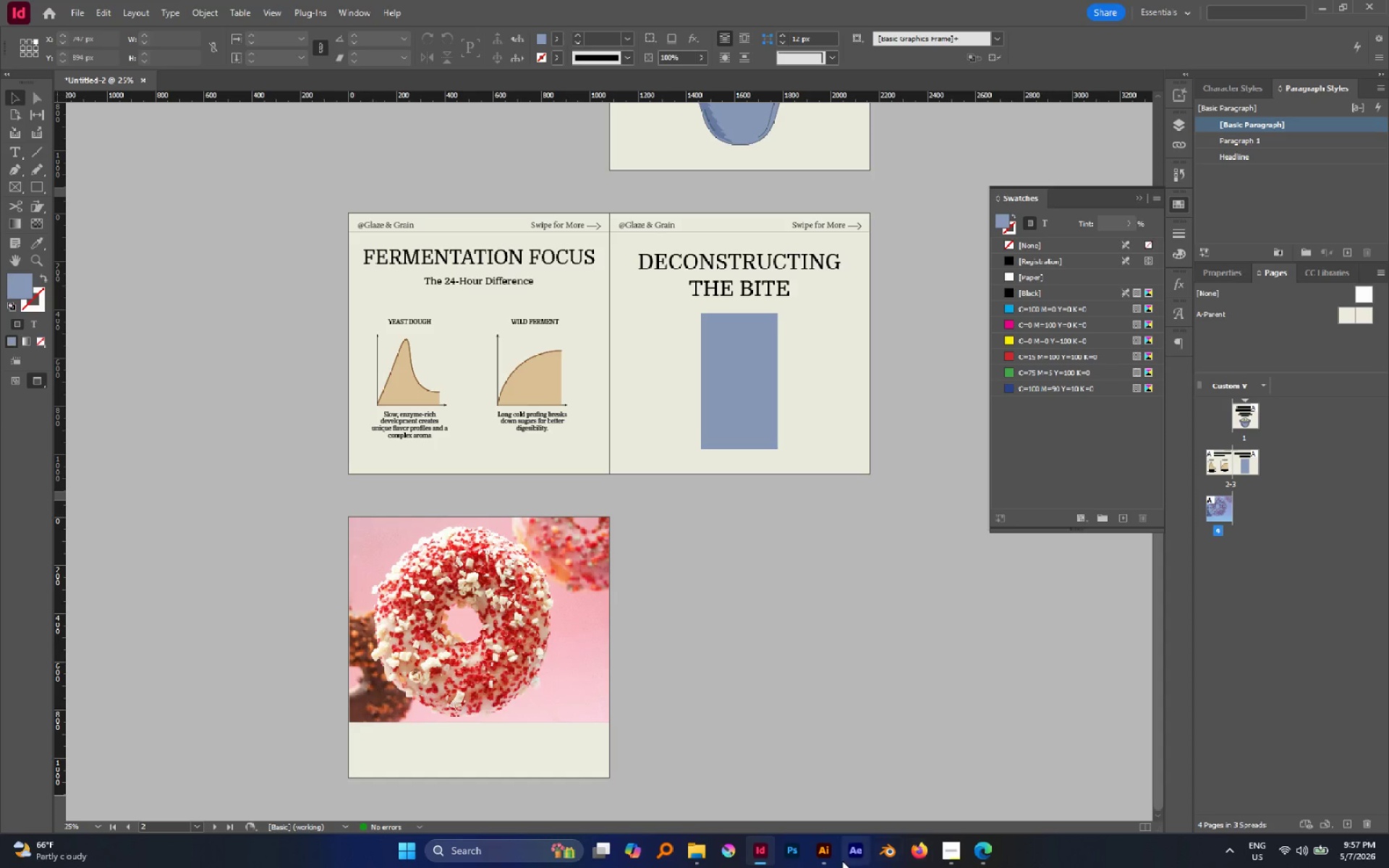 
left_click([977, 852])
 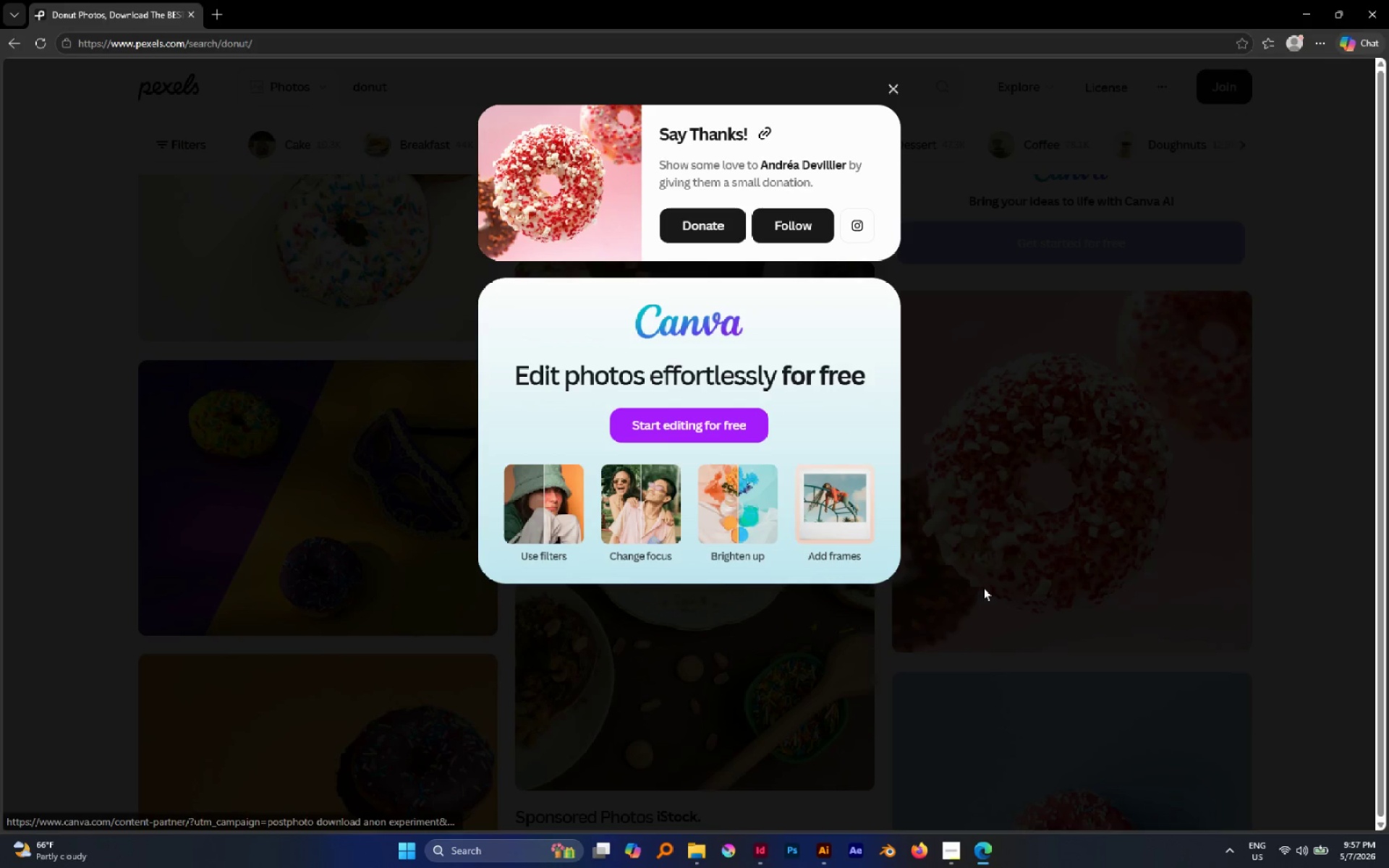 
left_click([984, 589])
 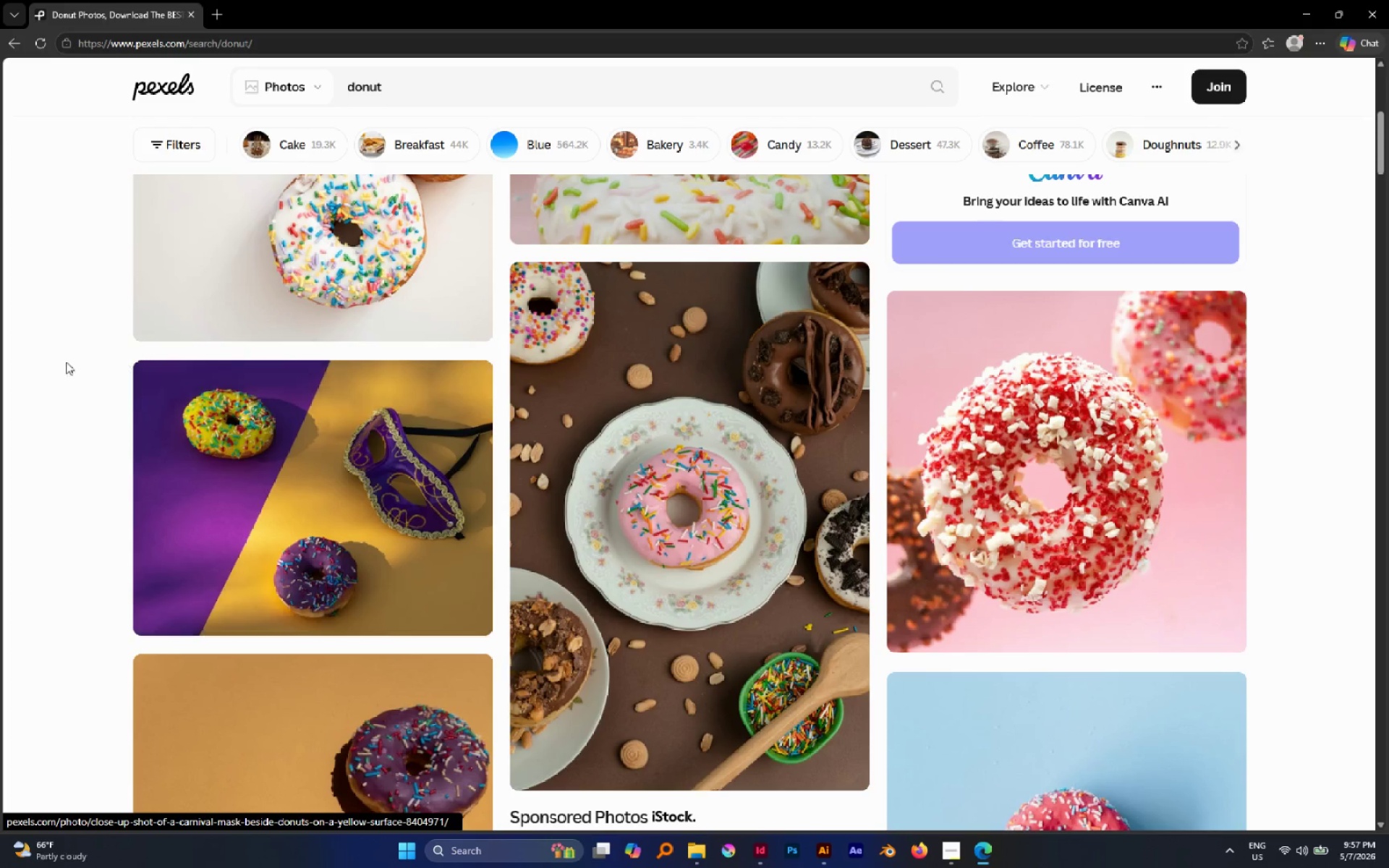 
scroll: coordinate [61, 357], scroll_direction: down, amount: 17.0
 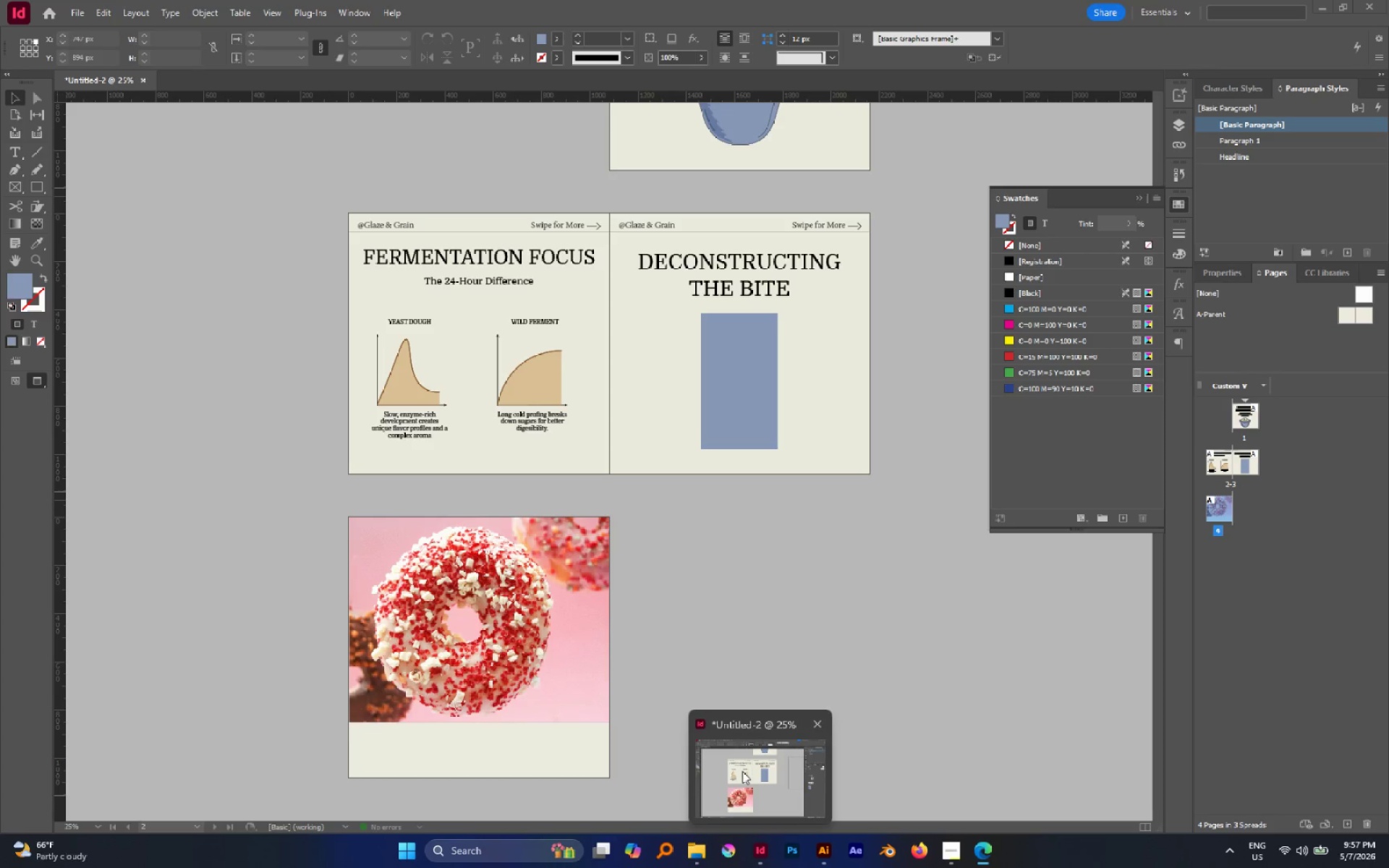 
mouse_move([815, 822])
 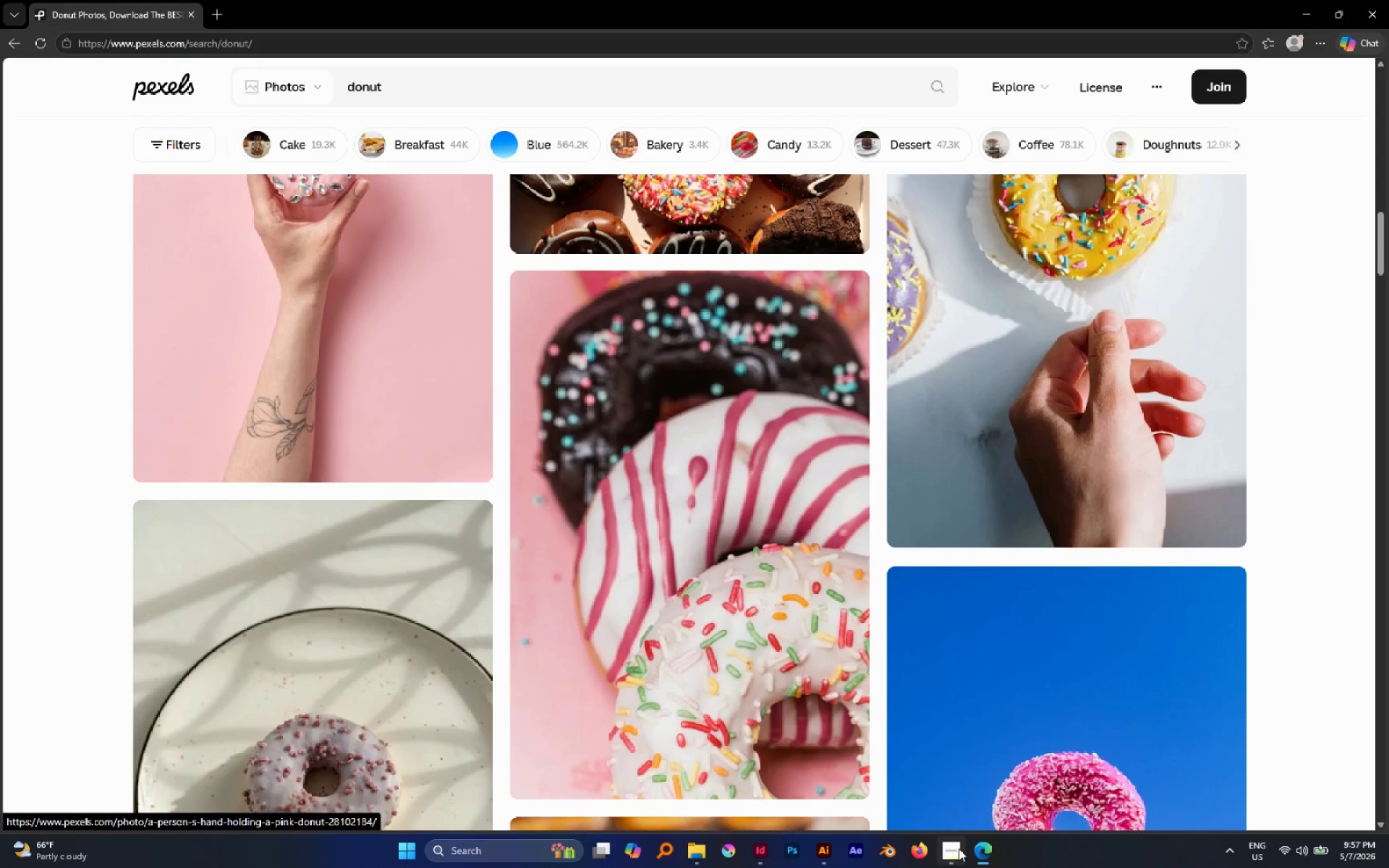 
mouse_move([974, 833])
 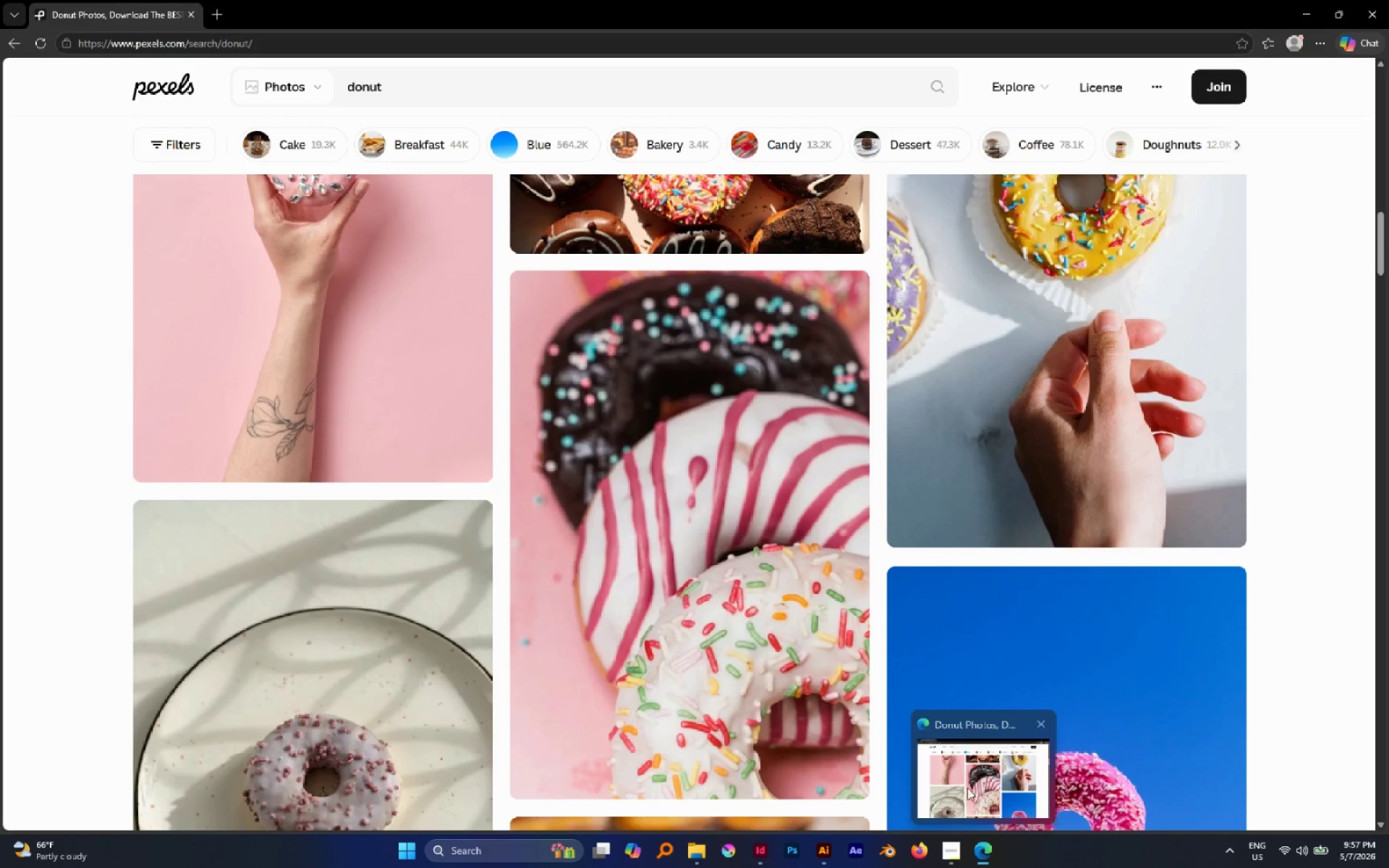 
left_click([967, 788])
 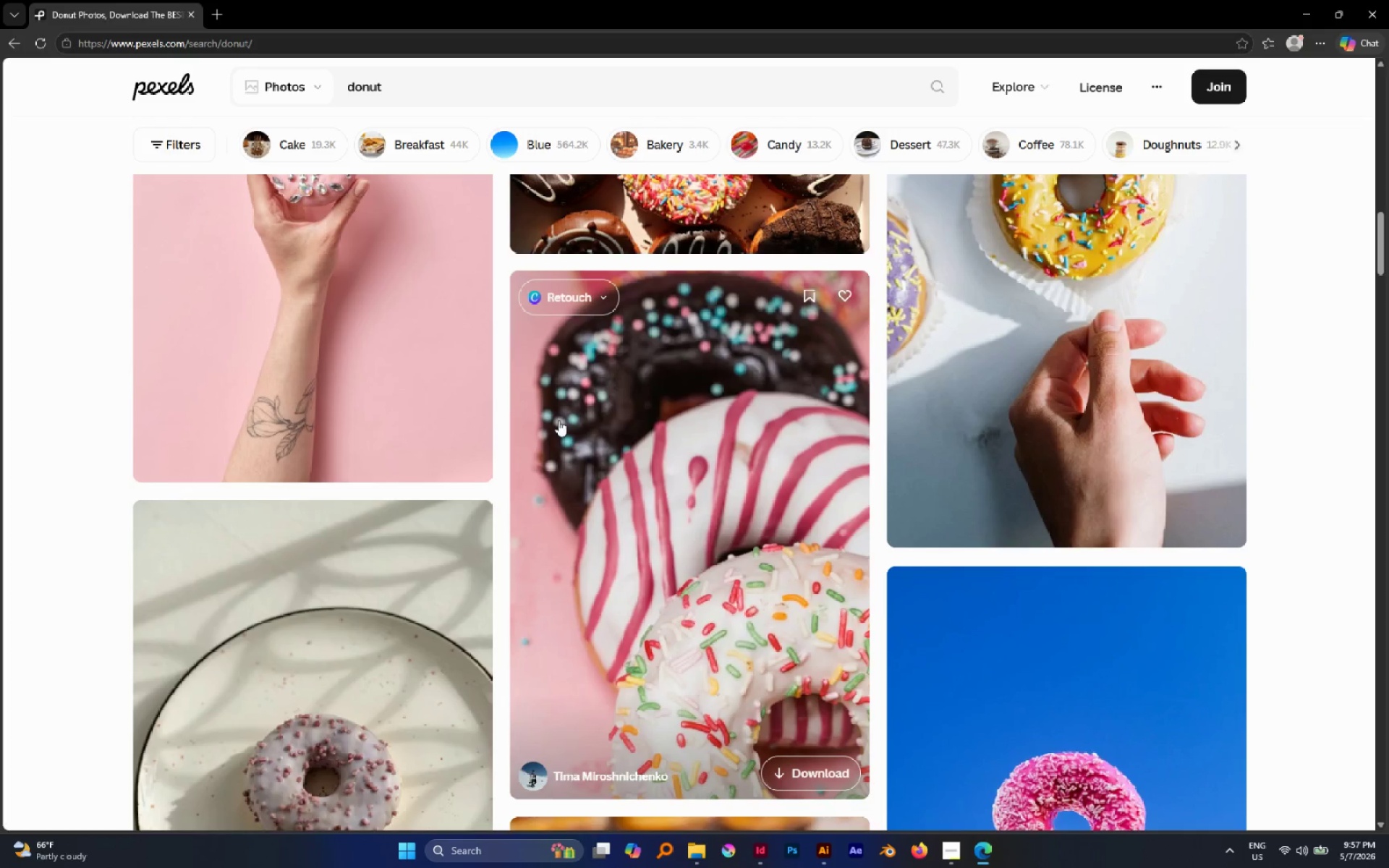 
scroll: coordinate [556, 418], scroll_direction: down, amount: 1.0
 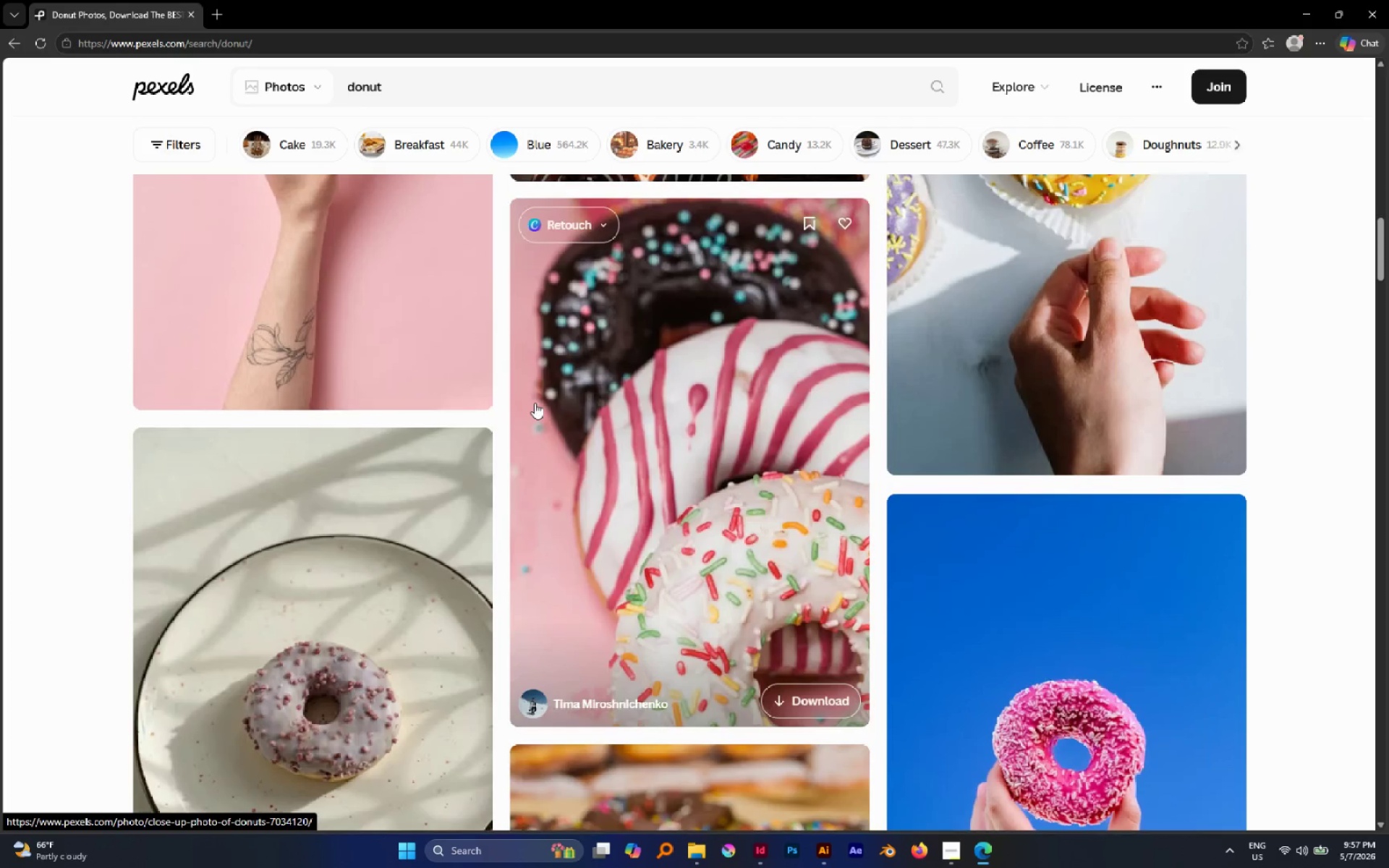 
wait(17.81)
 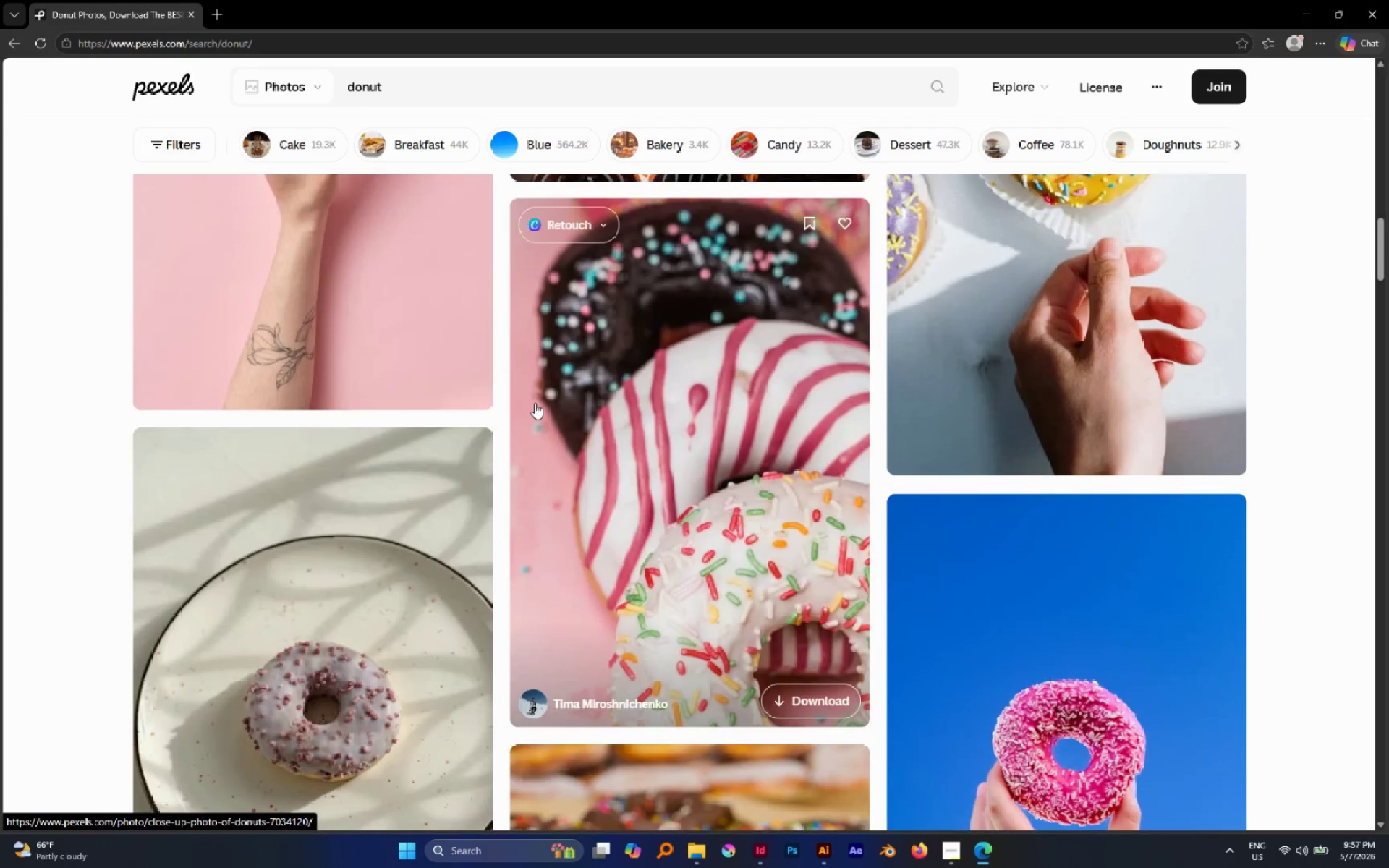 
scroll: coordinate [477, 383], scroll_direction: down, amount: 11.0
 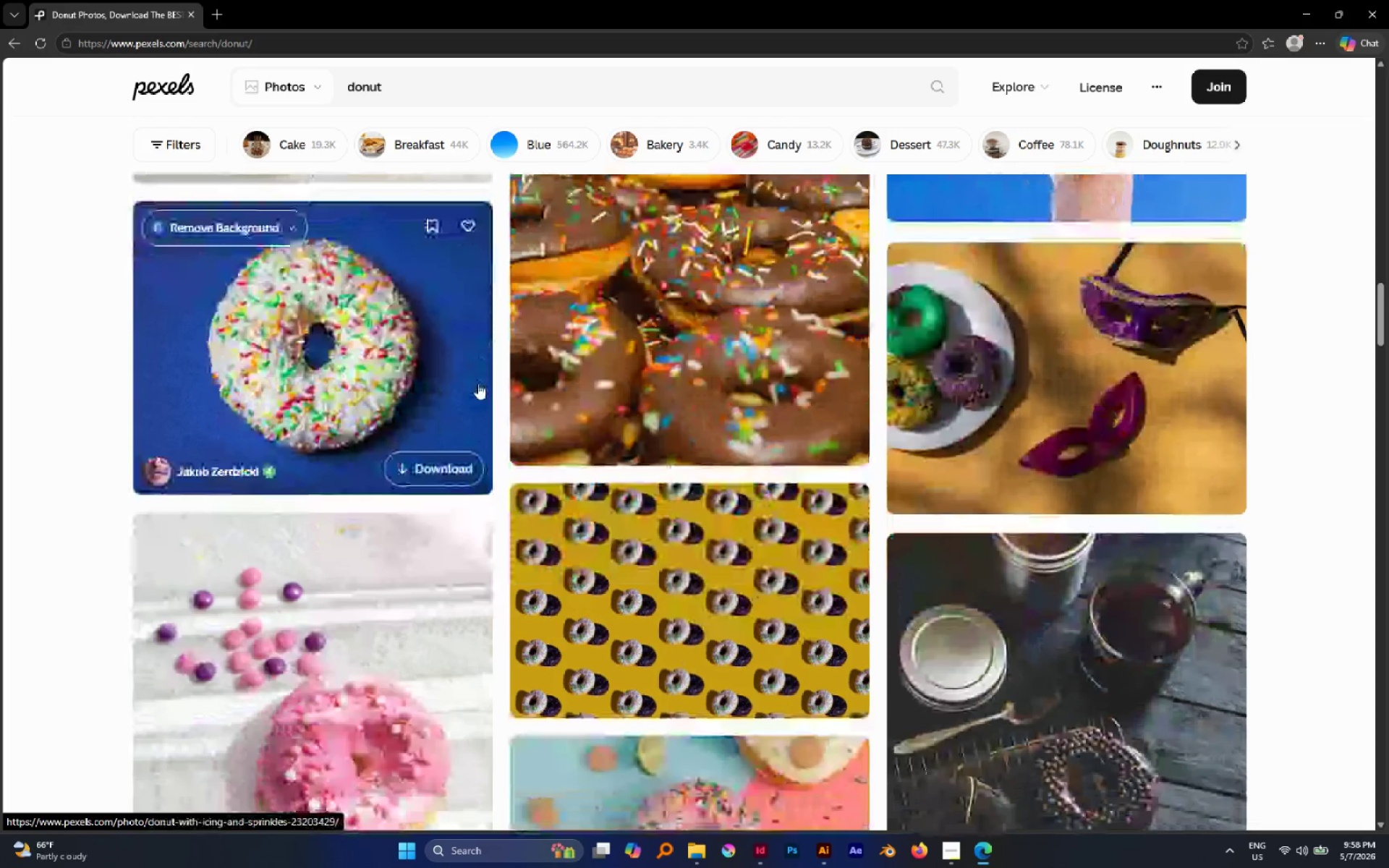 
scroll: coordinate [464, 370], scroll_direction: none, amount: 0.0
 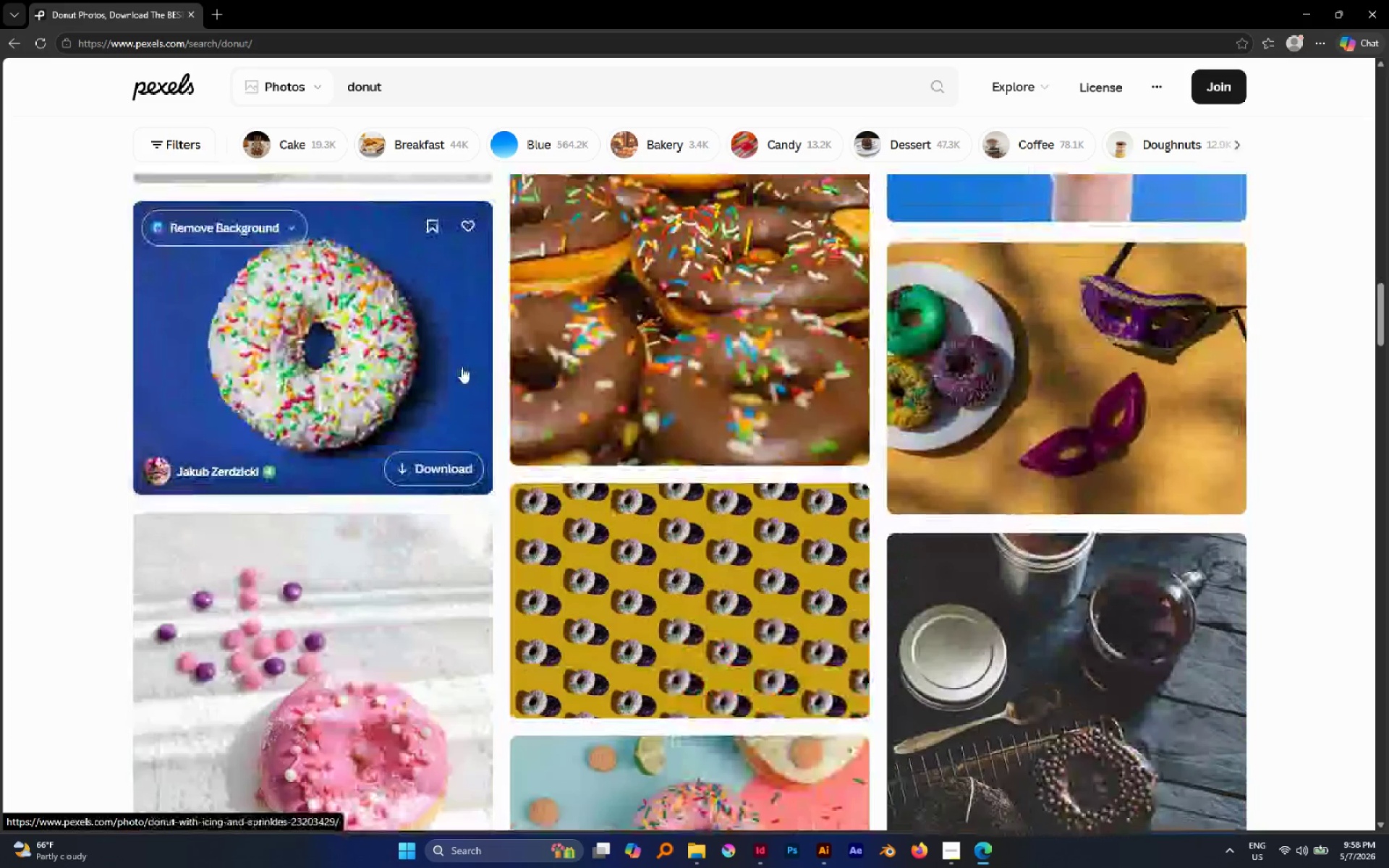 
scroll: coordinate [459, 365], scroll_direction: up, amount: 3.0
 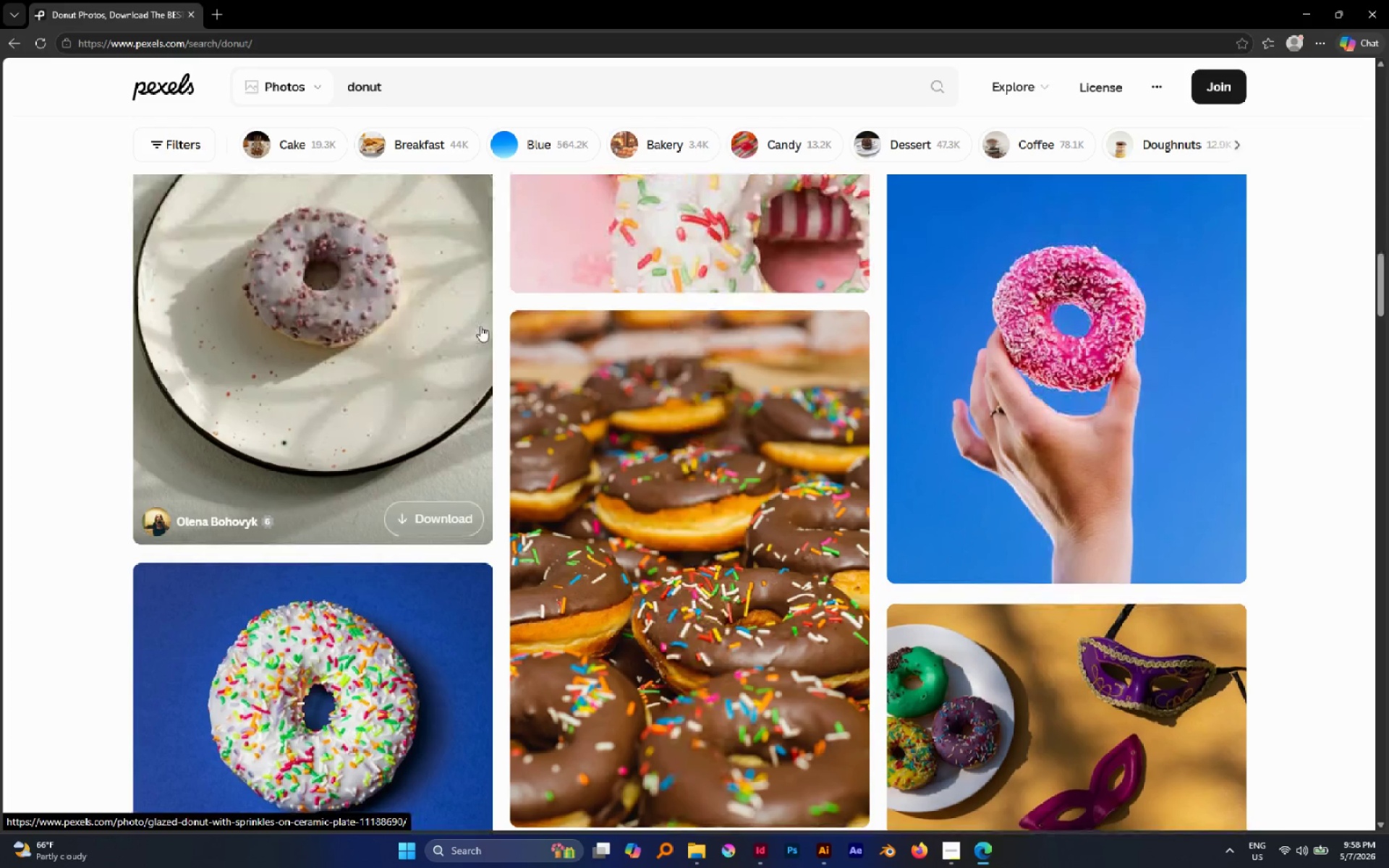 
scroll: coordinate [480, 324], scroll_direction: down, amount: 5.0
 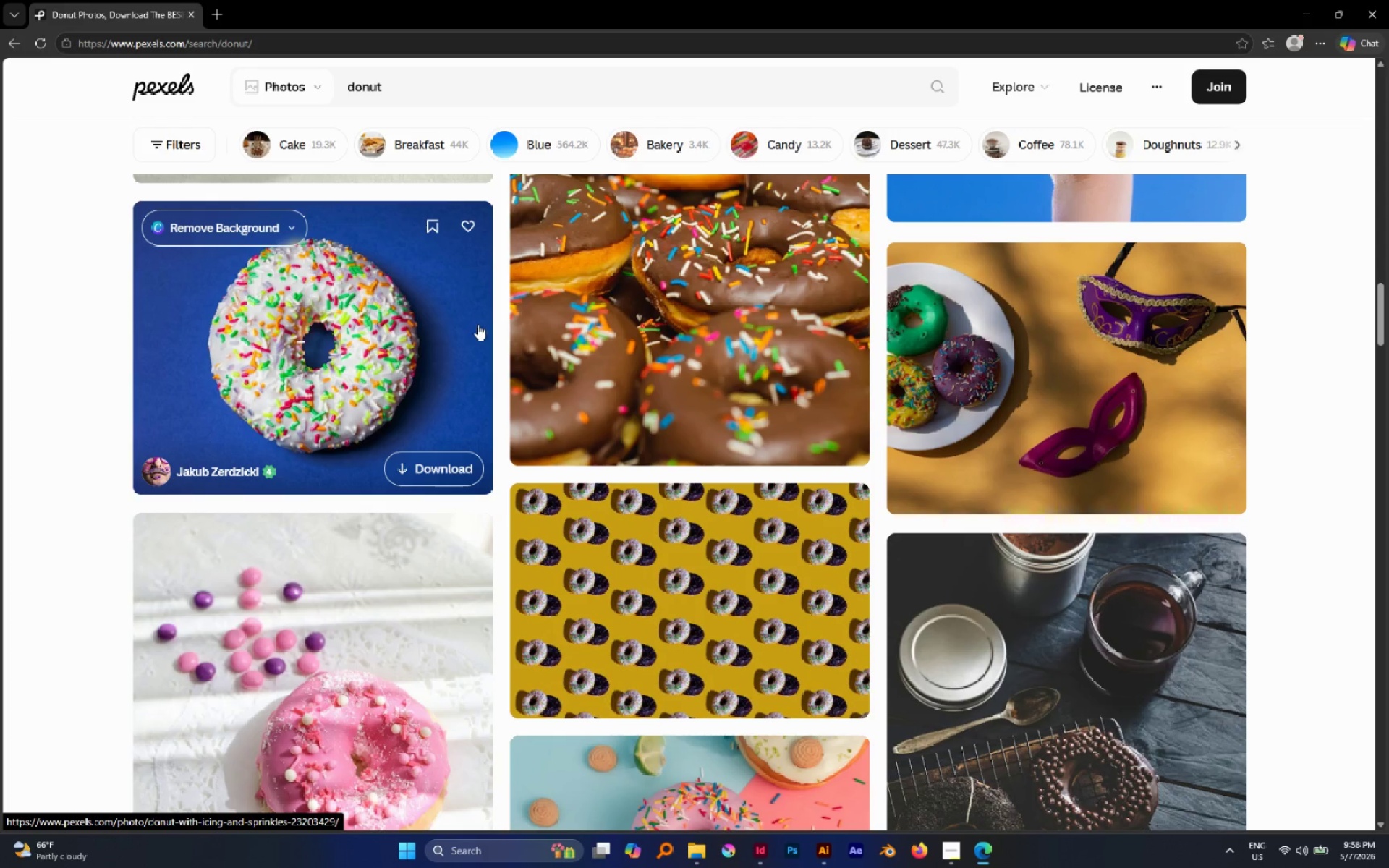 
wait(21.35)
 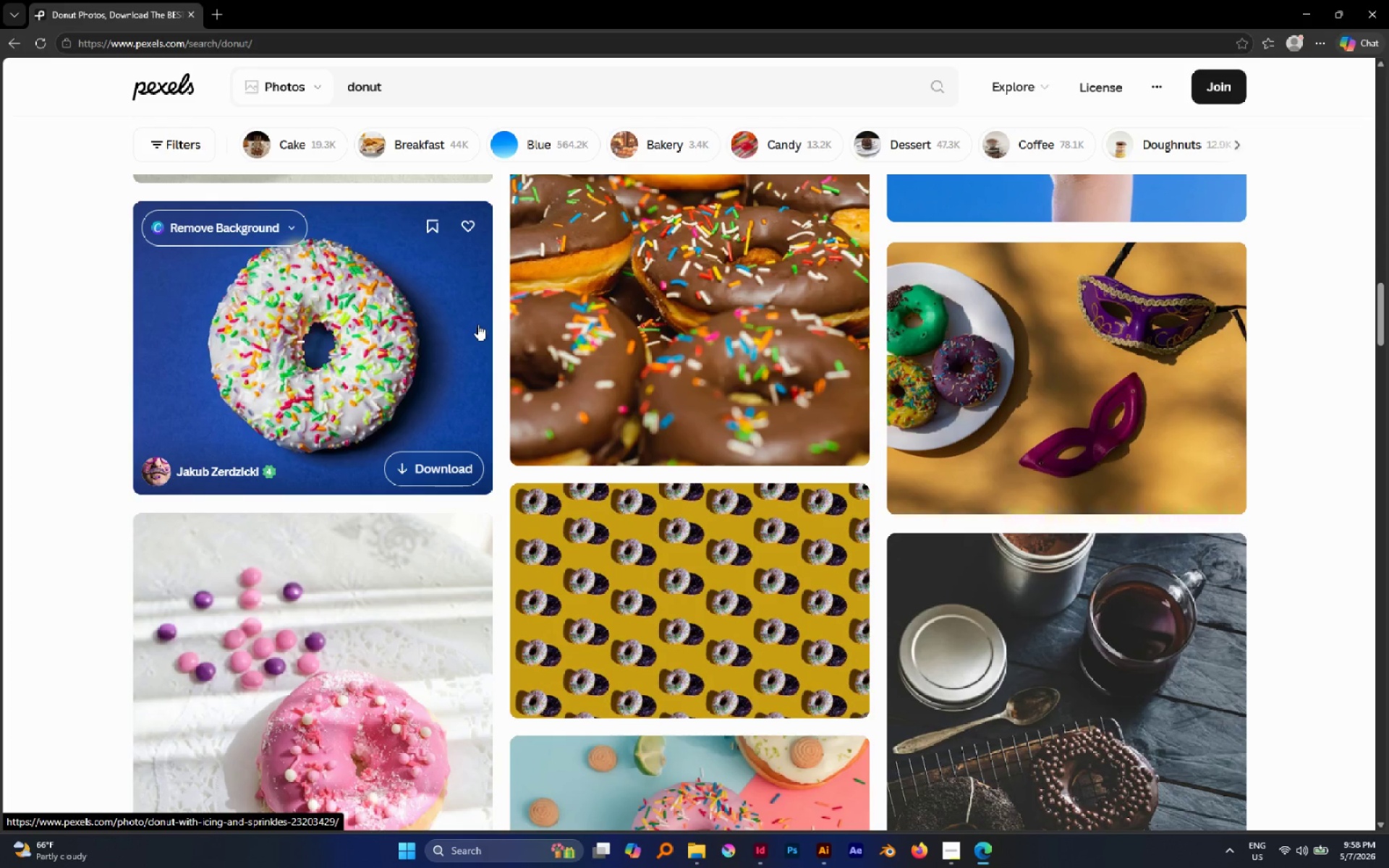 
scroll: coordinate [504, 328], scroll_direction: down, amount: 63.0
 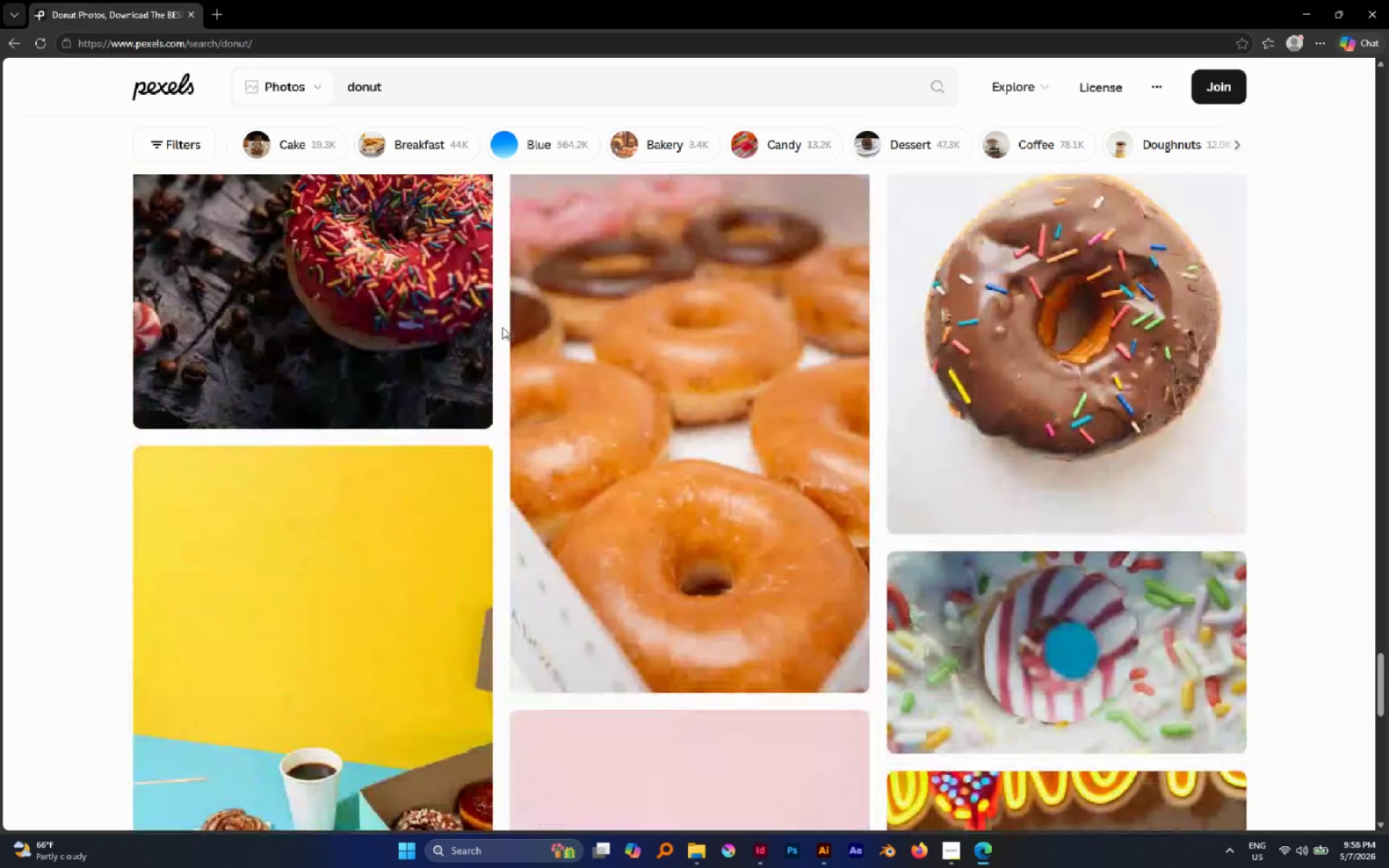 
scroll: coordinate [502, 327], scroll_direction: up, amount: 6.0
 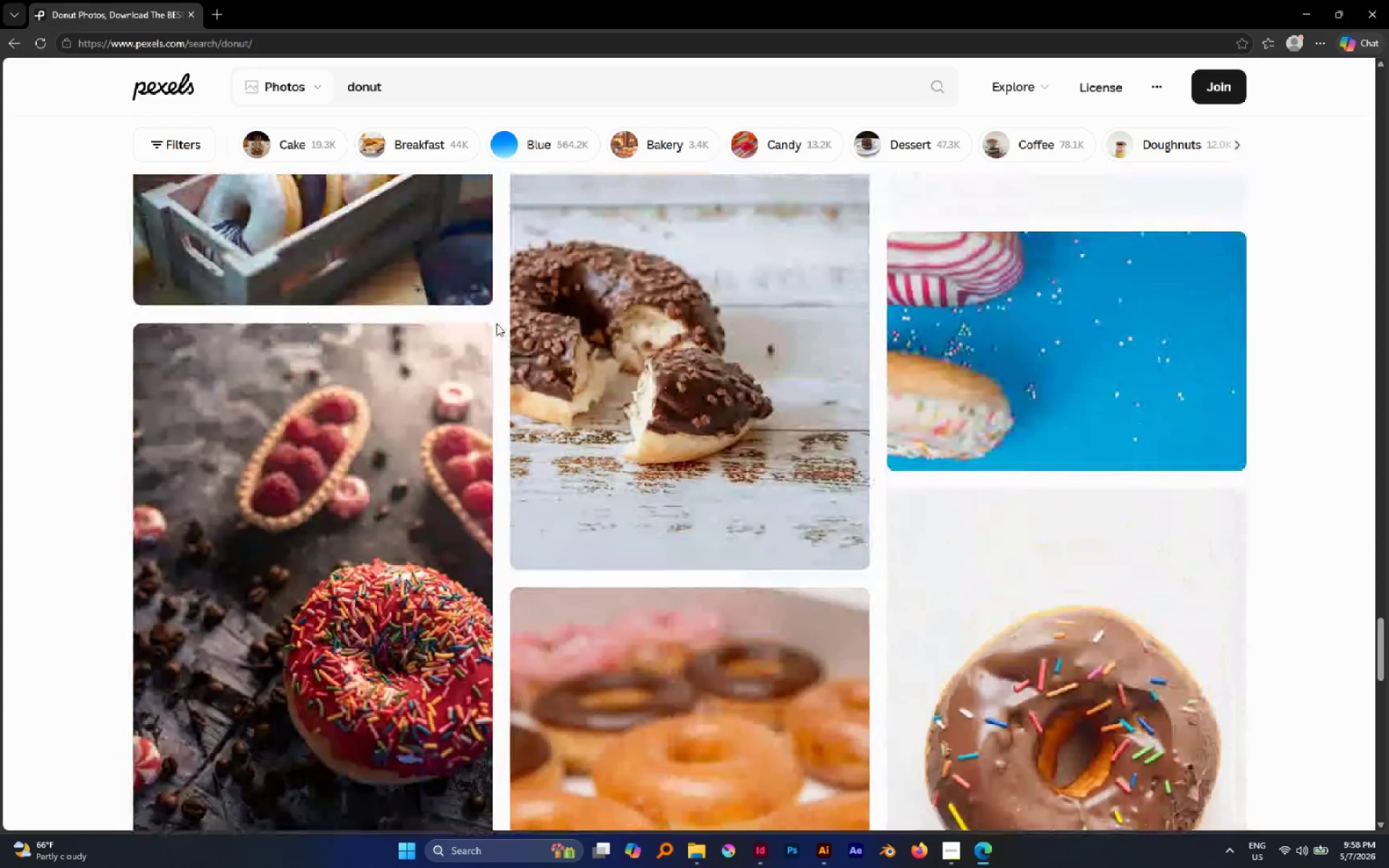 
scroll: coordinate [476, 329], scroll_direction: down, amount: 22.0
 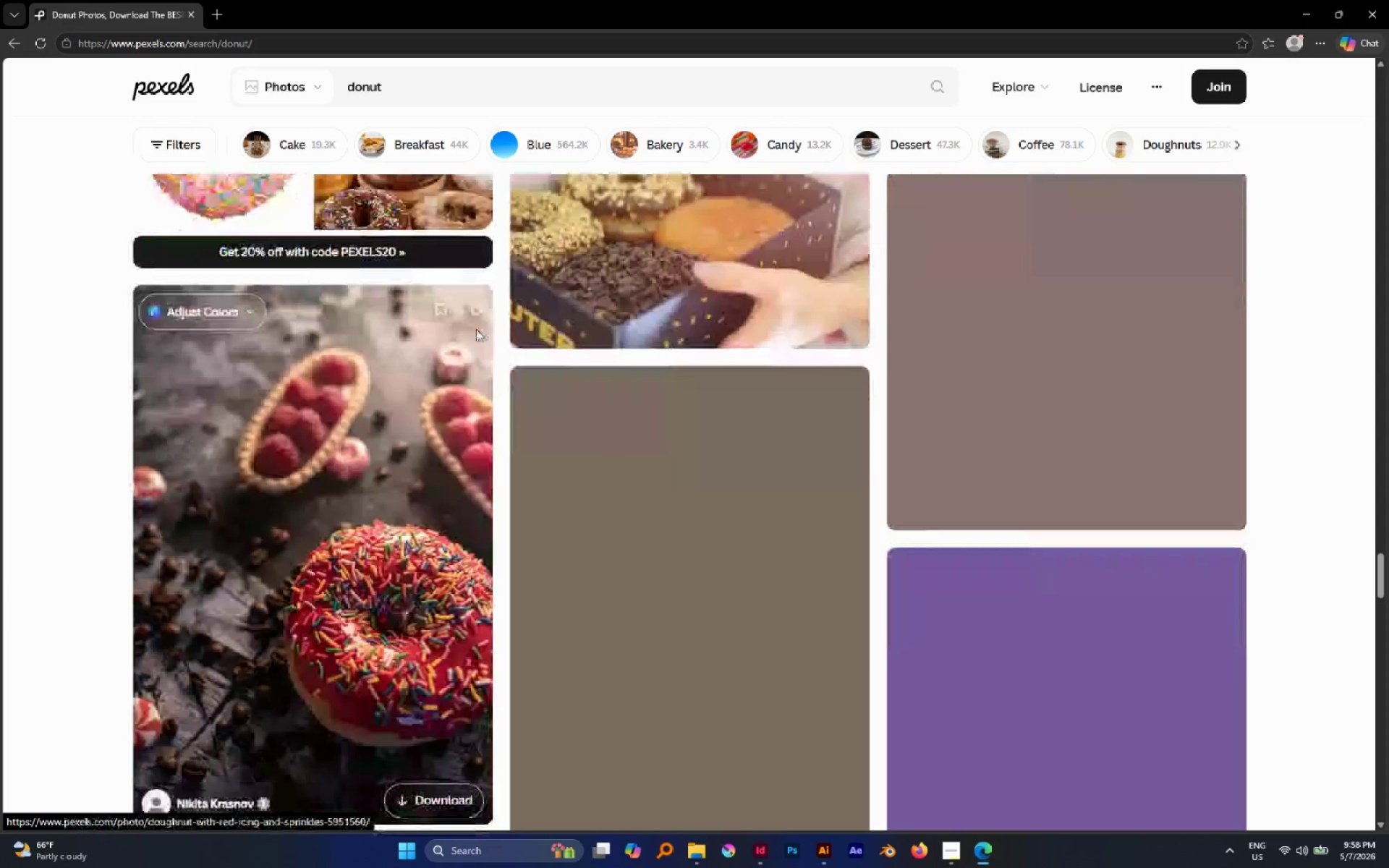 
scroll: coordinate [476, 329], scroll_direction: up, amount: 5.0
 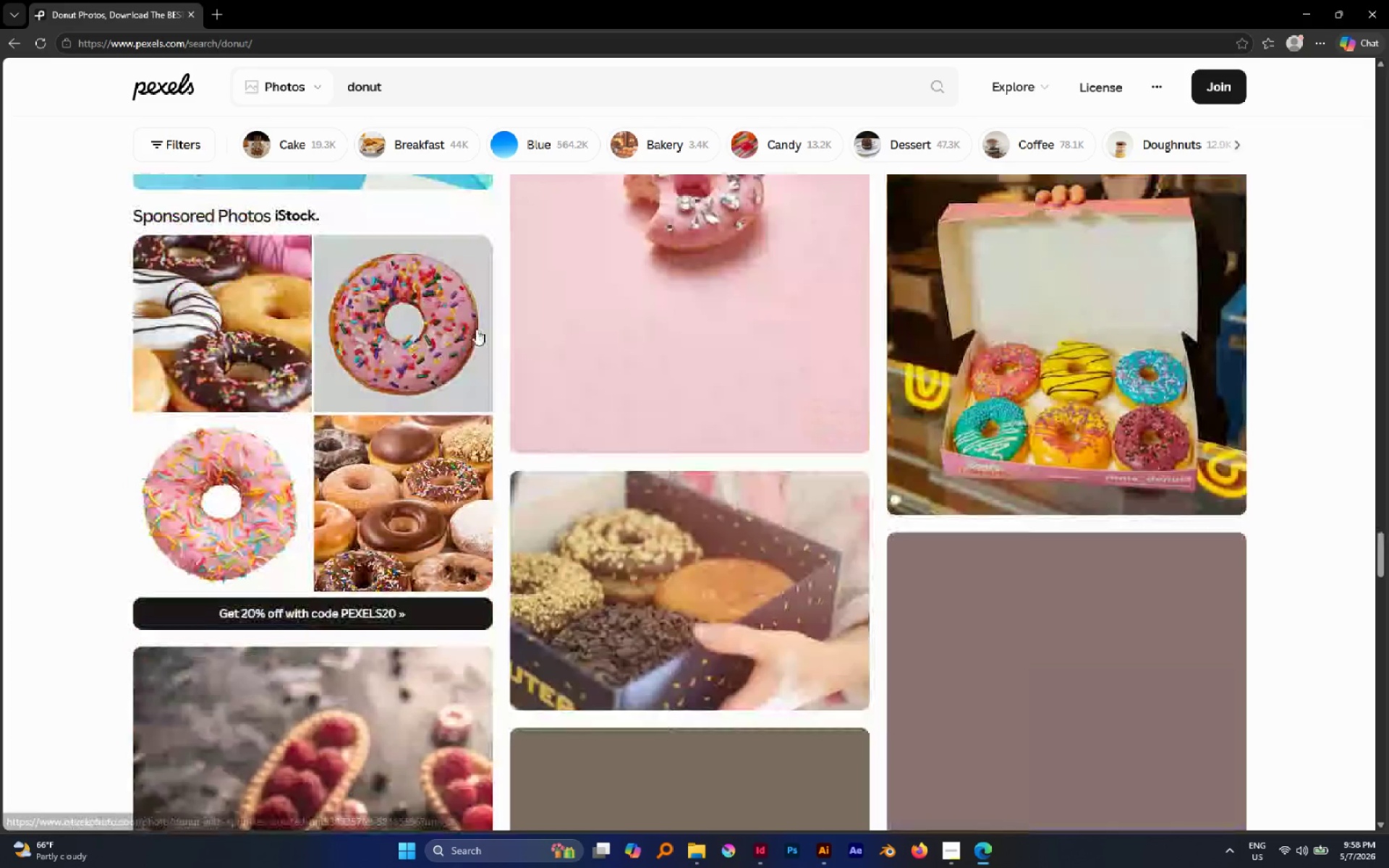 
scroll: coordinate [476, 329], scroll_direction: down, amount: 4.0
 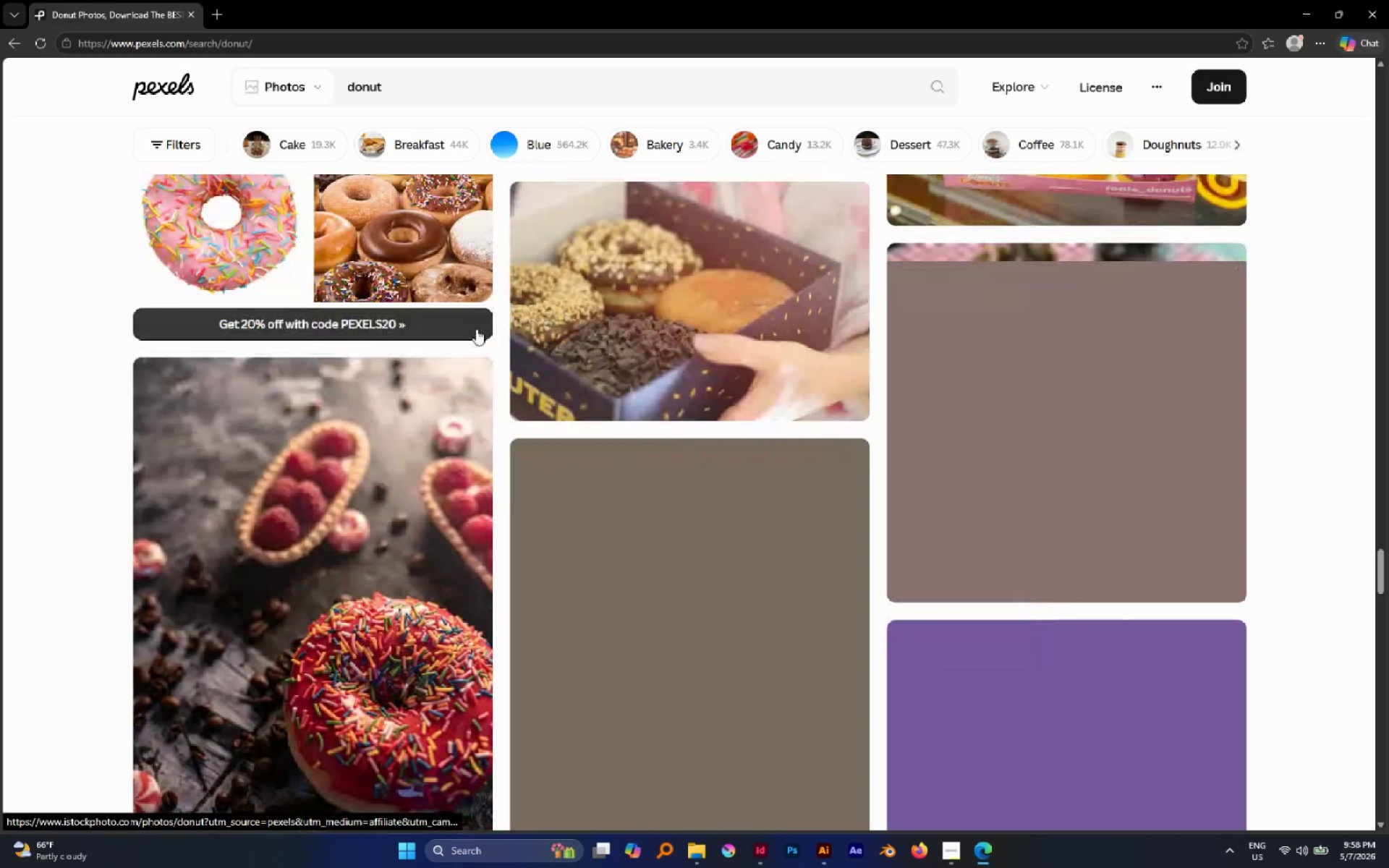 
scroll: coordinate [475, 328], scroll_direction: up, amount: 5.0
 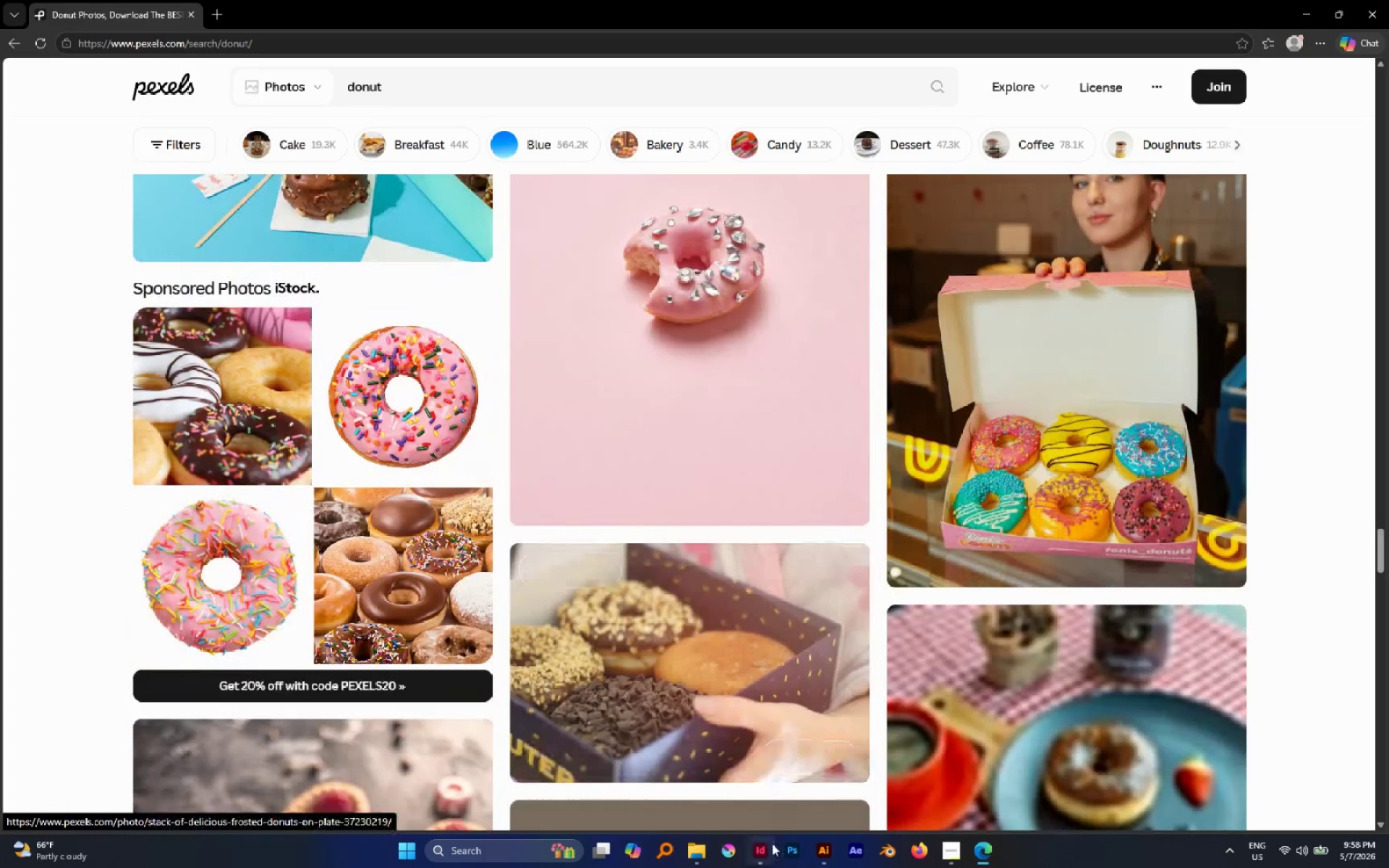 
left_click([756, 744])
 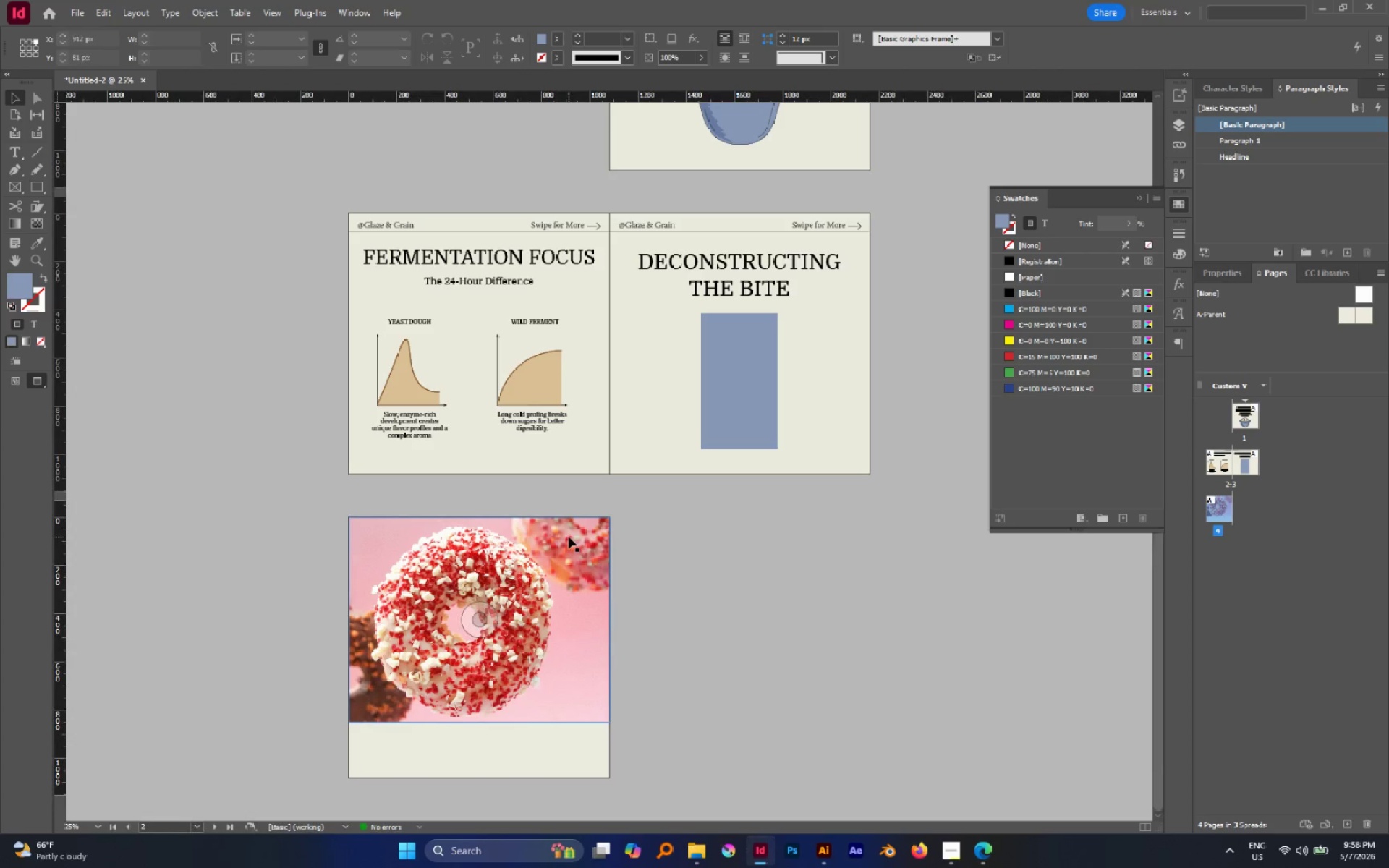 
scroll: coordinate [603, 362], scroll_direction: up, amount: 3.0
 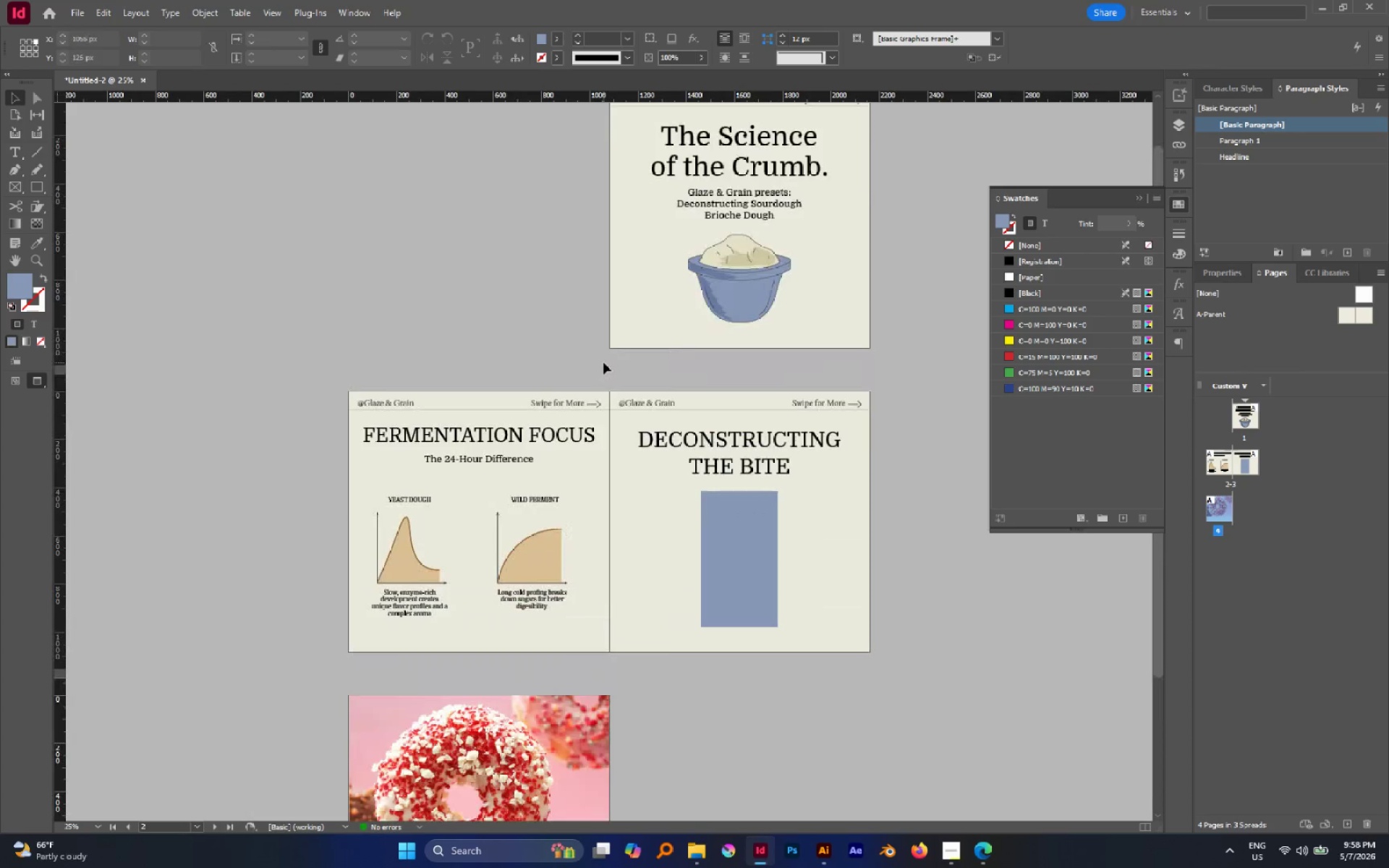 
scroll: coordinate [757, 486], scroll_direction: down, amount: 15.0
 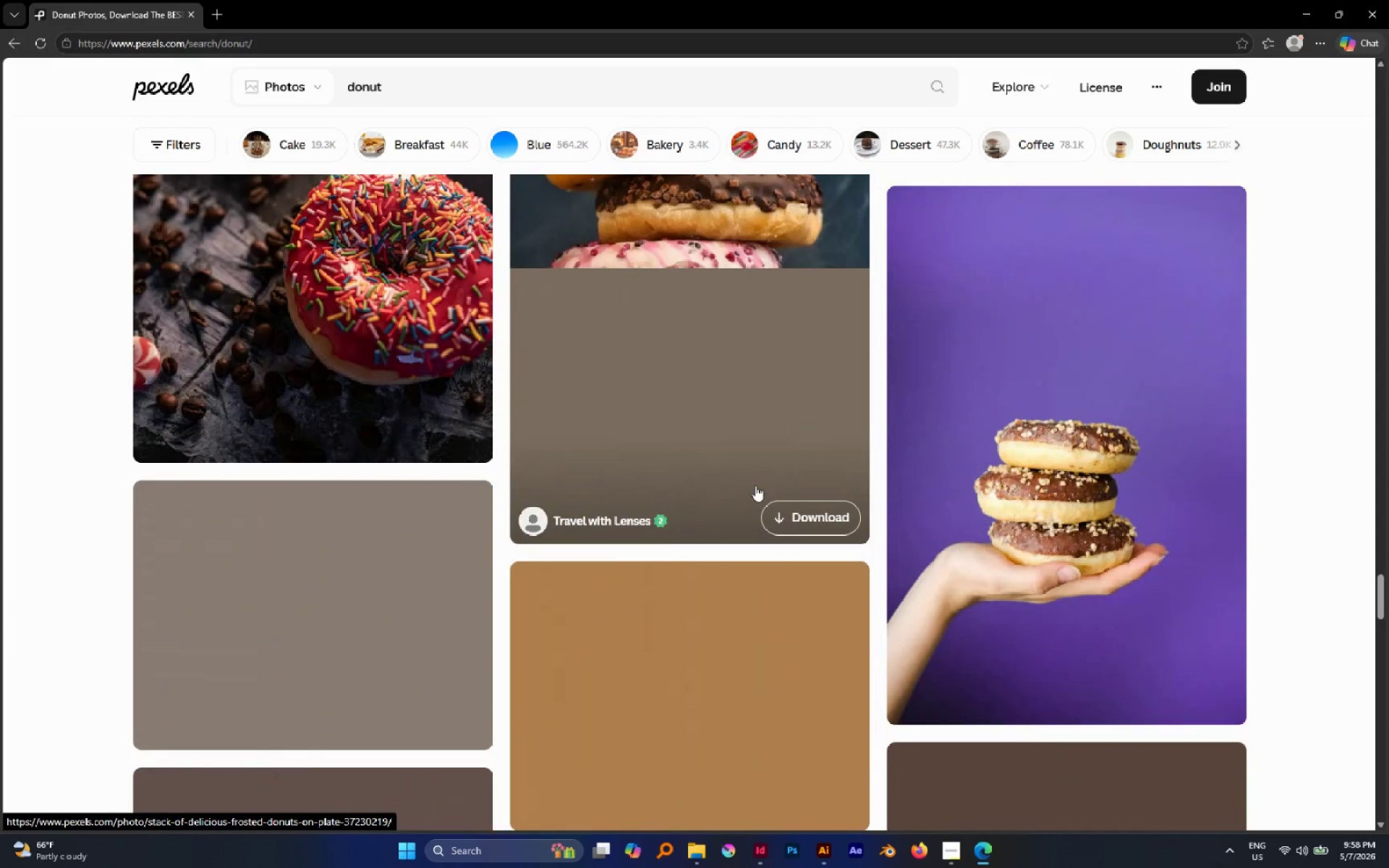 
scroll: coordinate [755, 485], scroll_direction: up, amount: 4.0
 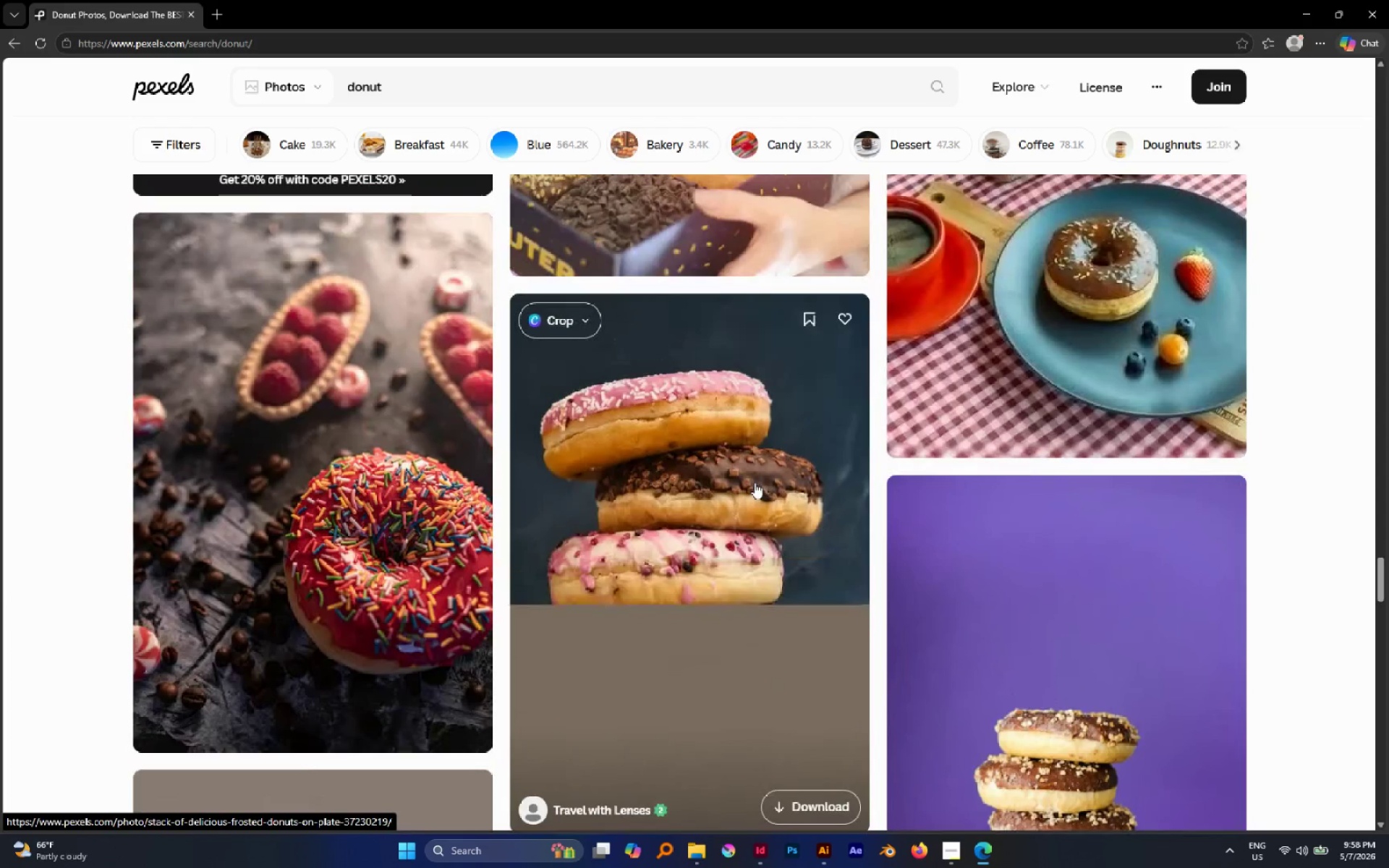 
scroll: coordinate [755, 482], scroll_direction: down, amount: 3.0
 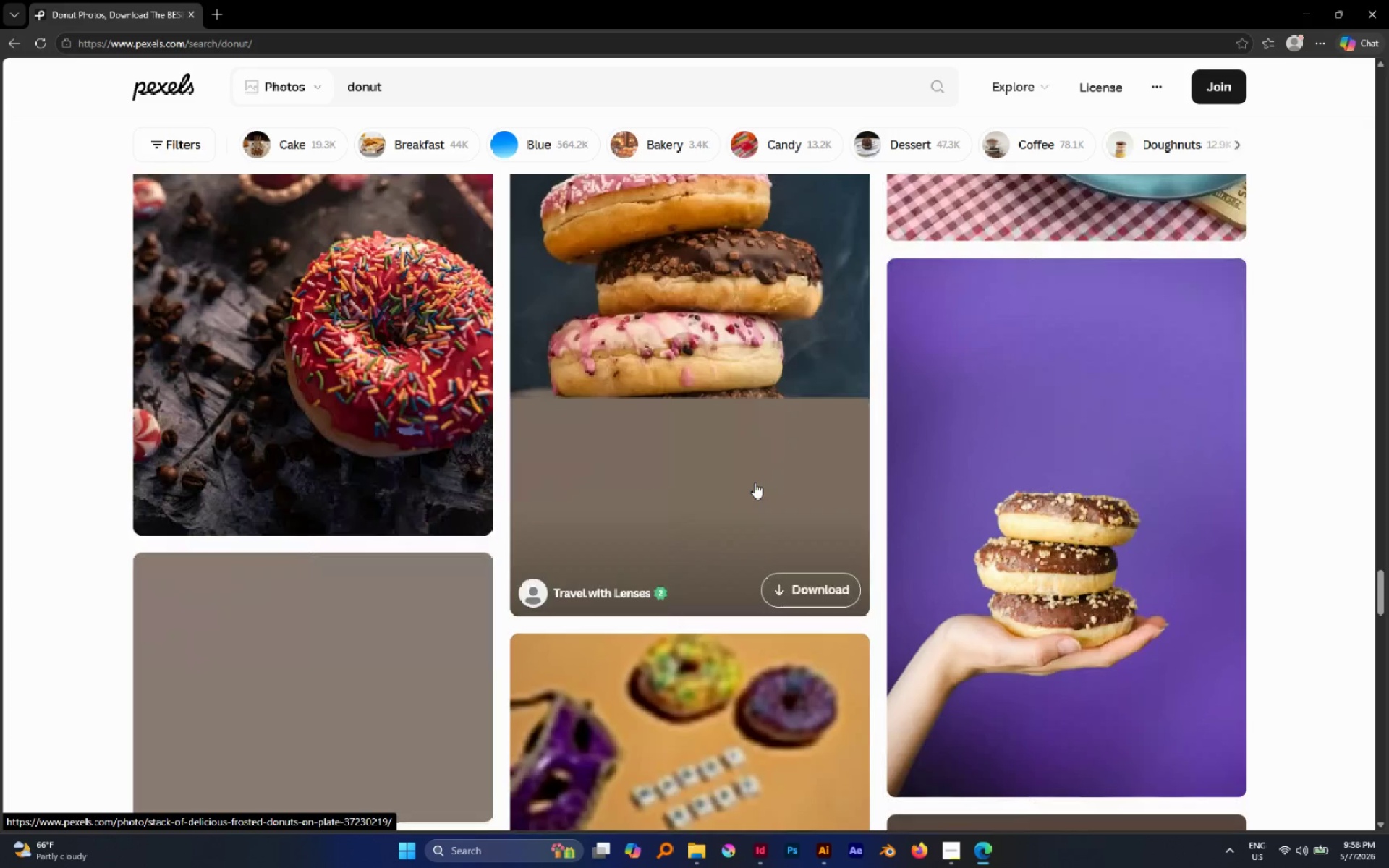 
scroll: coordinate [755, 482], scroll_direction: up, amount: 3.0
 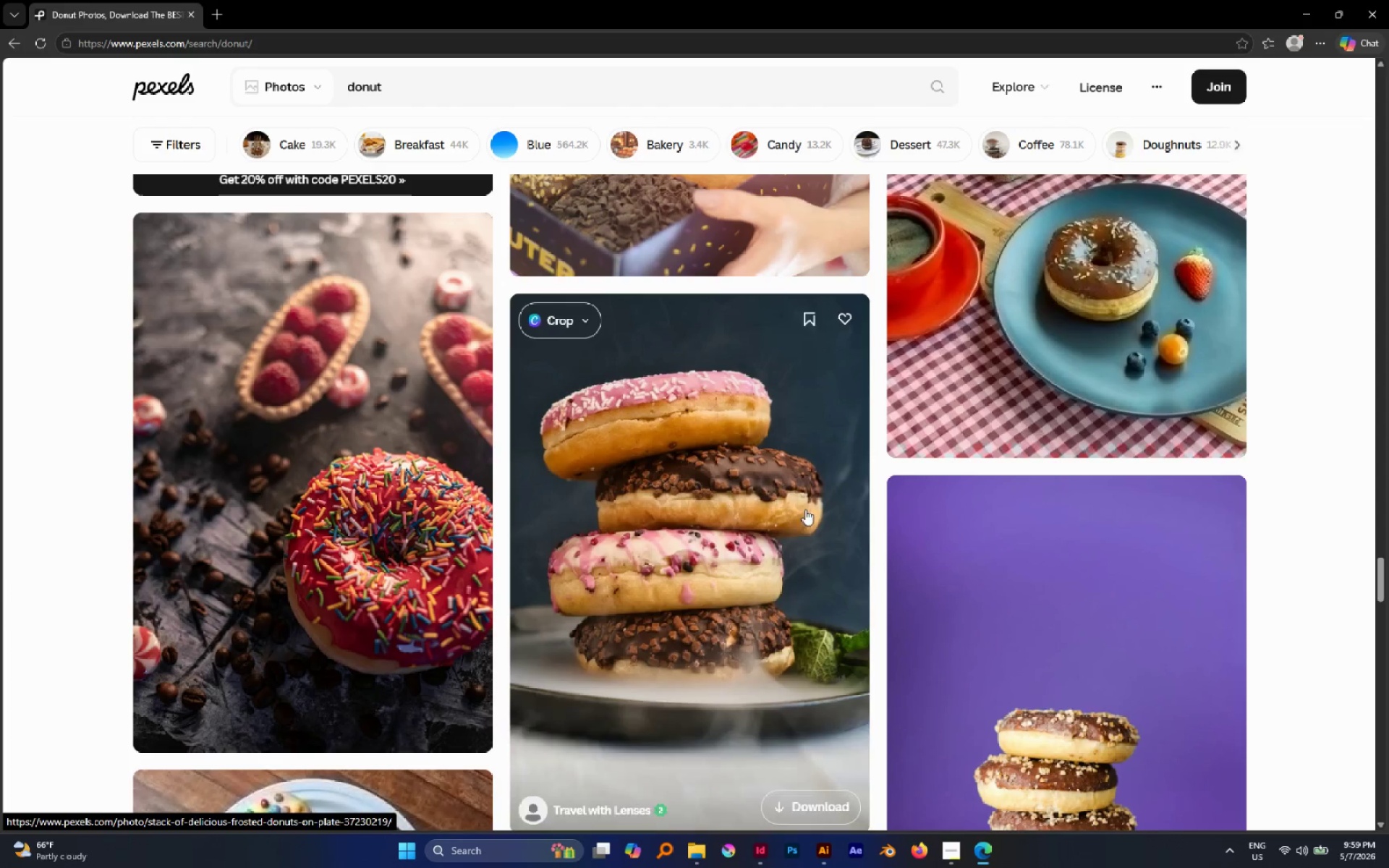 
wait(5.02)
 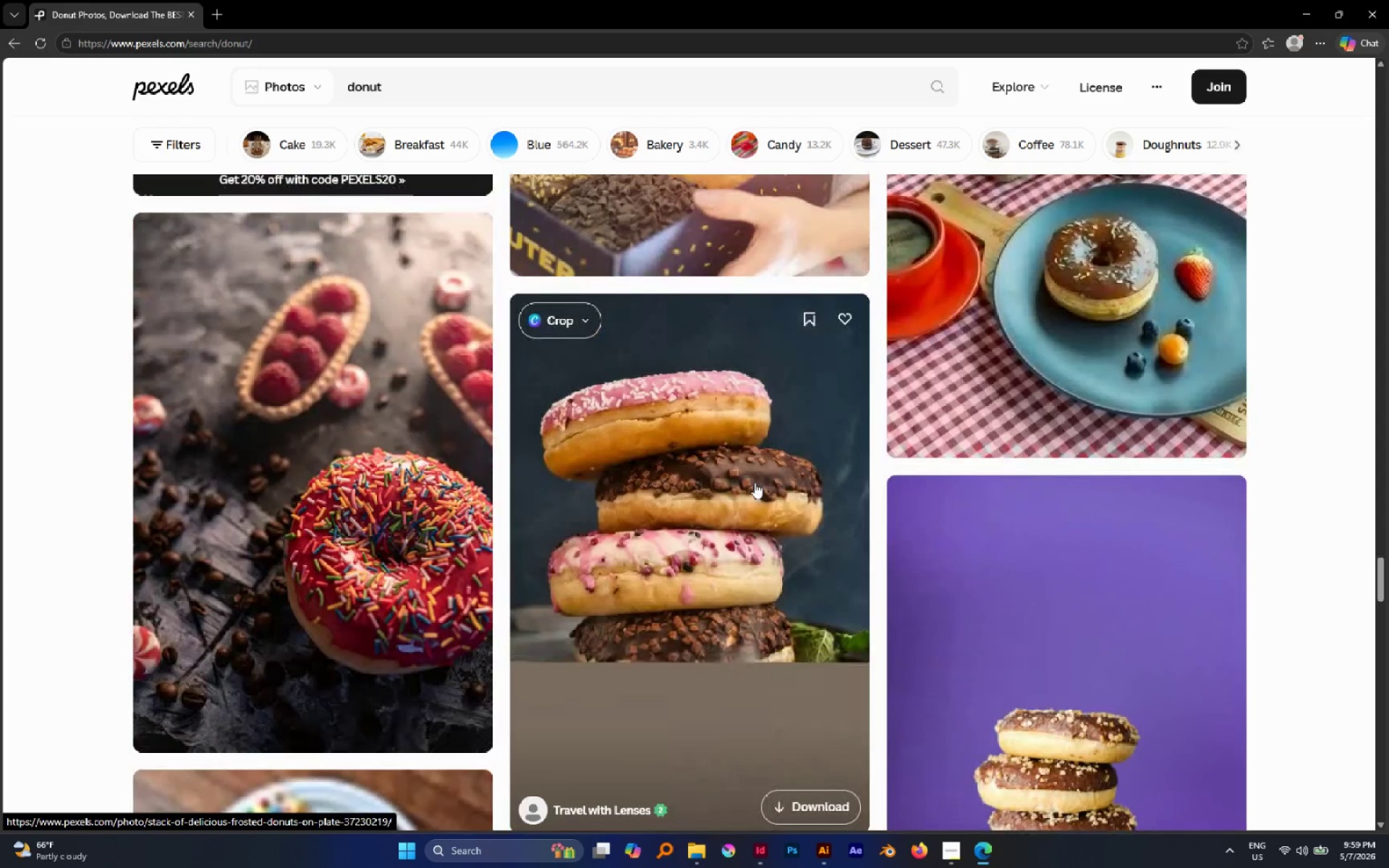 
scroll: coordinate [838, 477], scroll_direction: up, amount: 90.0
 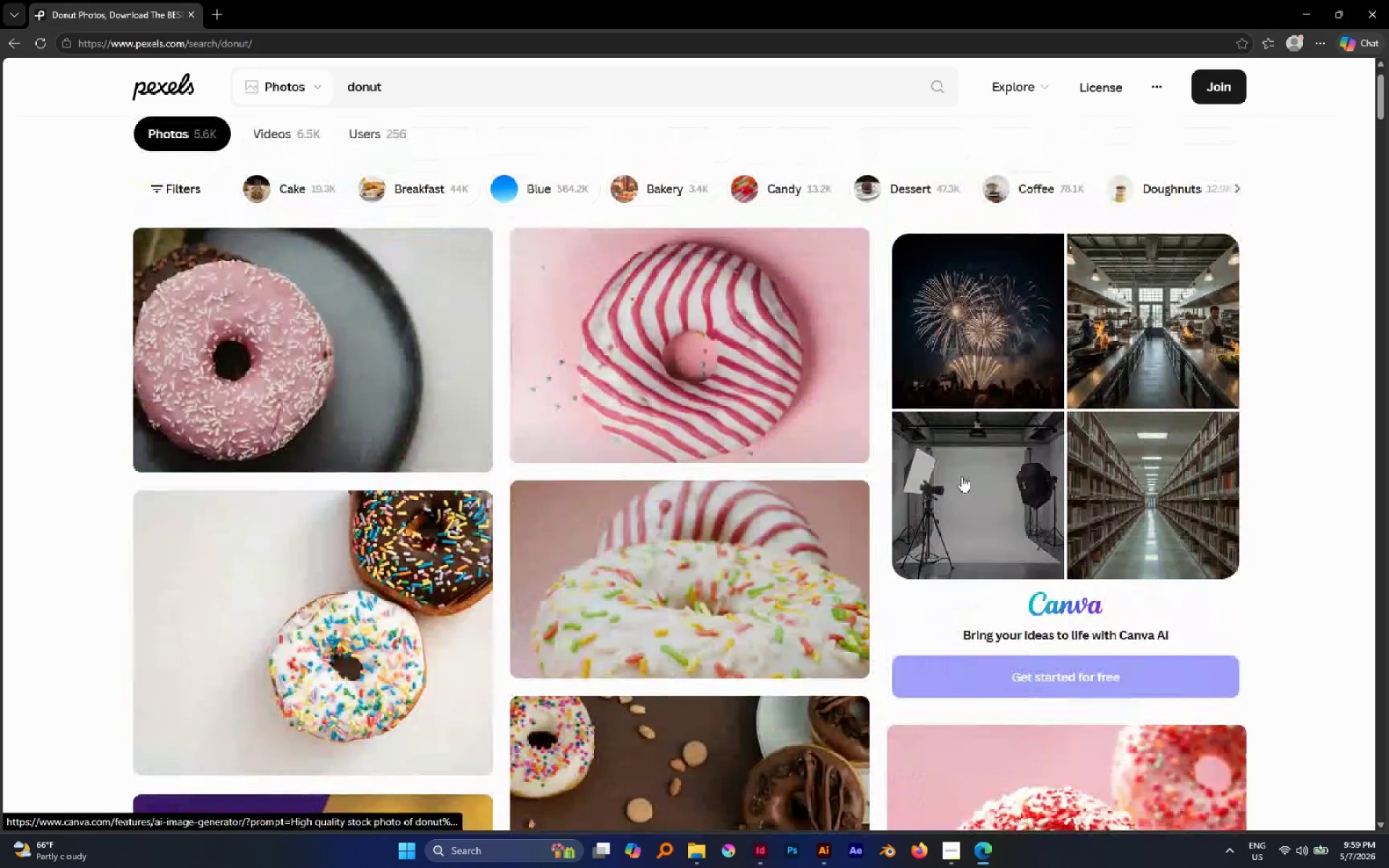 
scroll: coordinate [852, 480], scroll_direction: down, amount: 17.0
 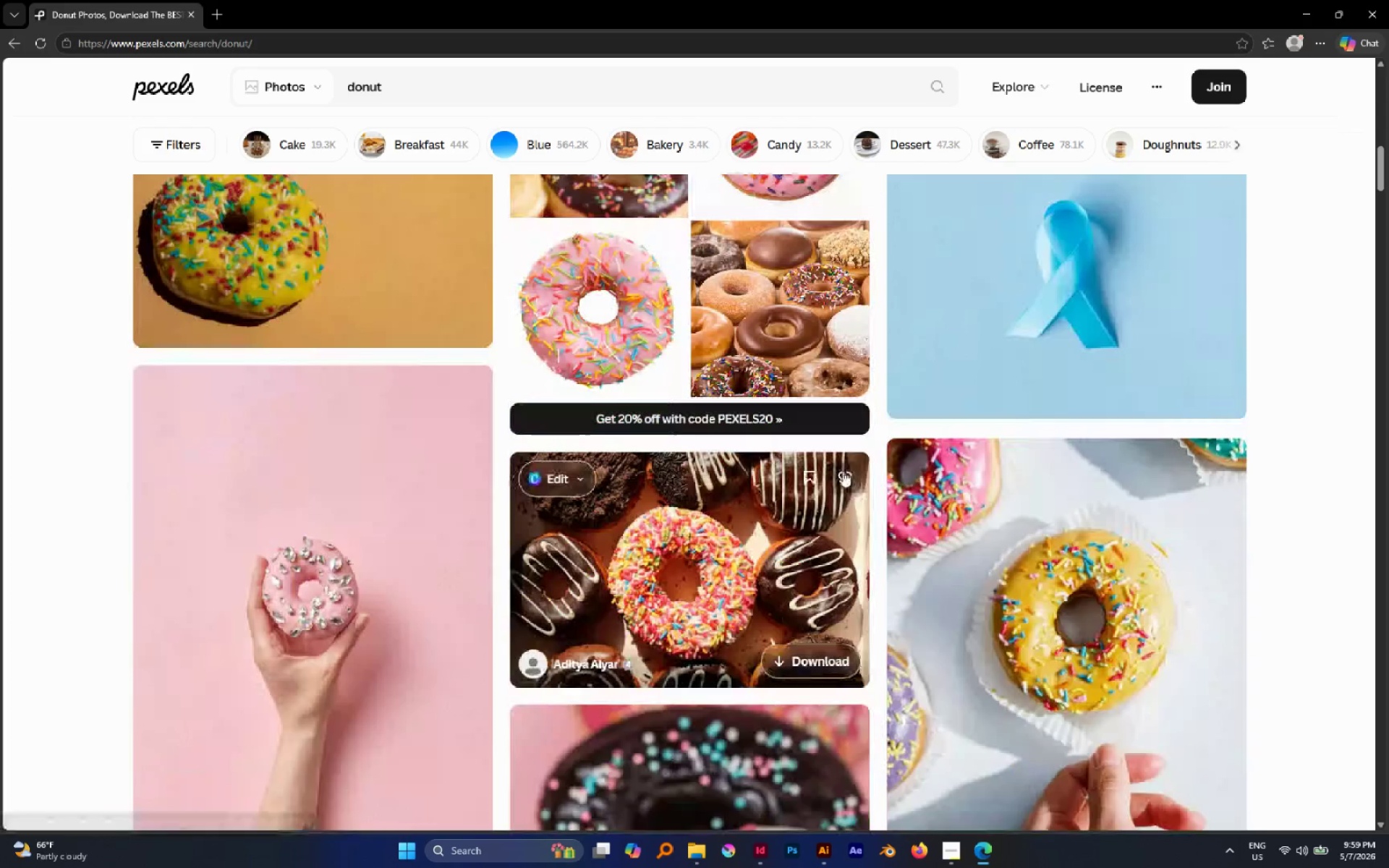 
scroll: coordinate [395, 351], scroll_direction: up, amount: 5.0
 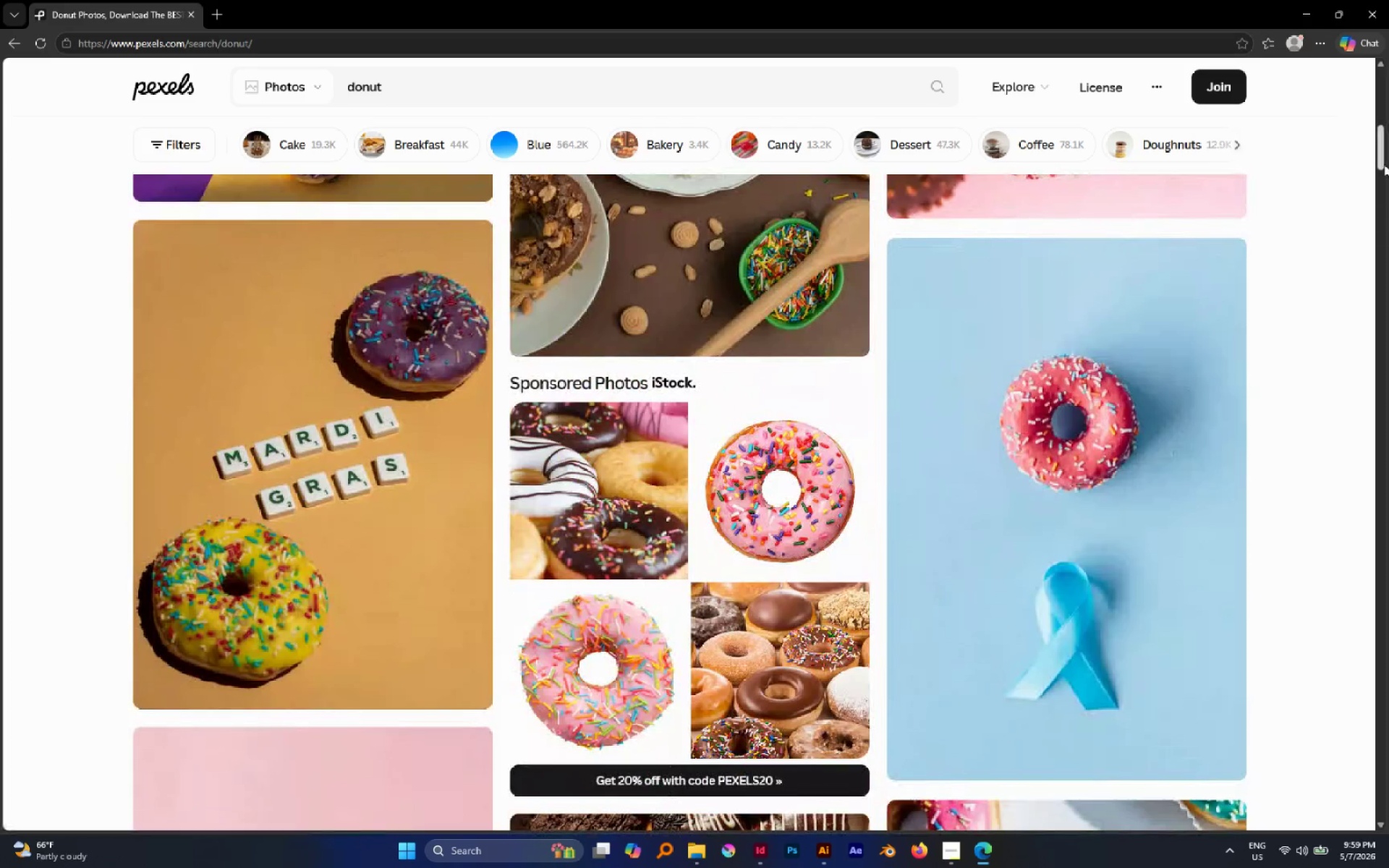 
left_click_drag(start_coordinate=[1383, 156], to_coordinate=[1388, 711])
 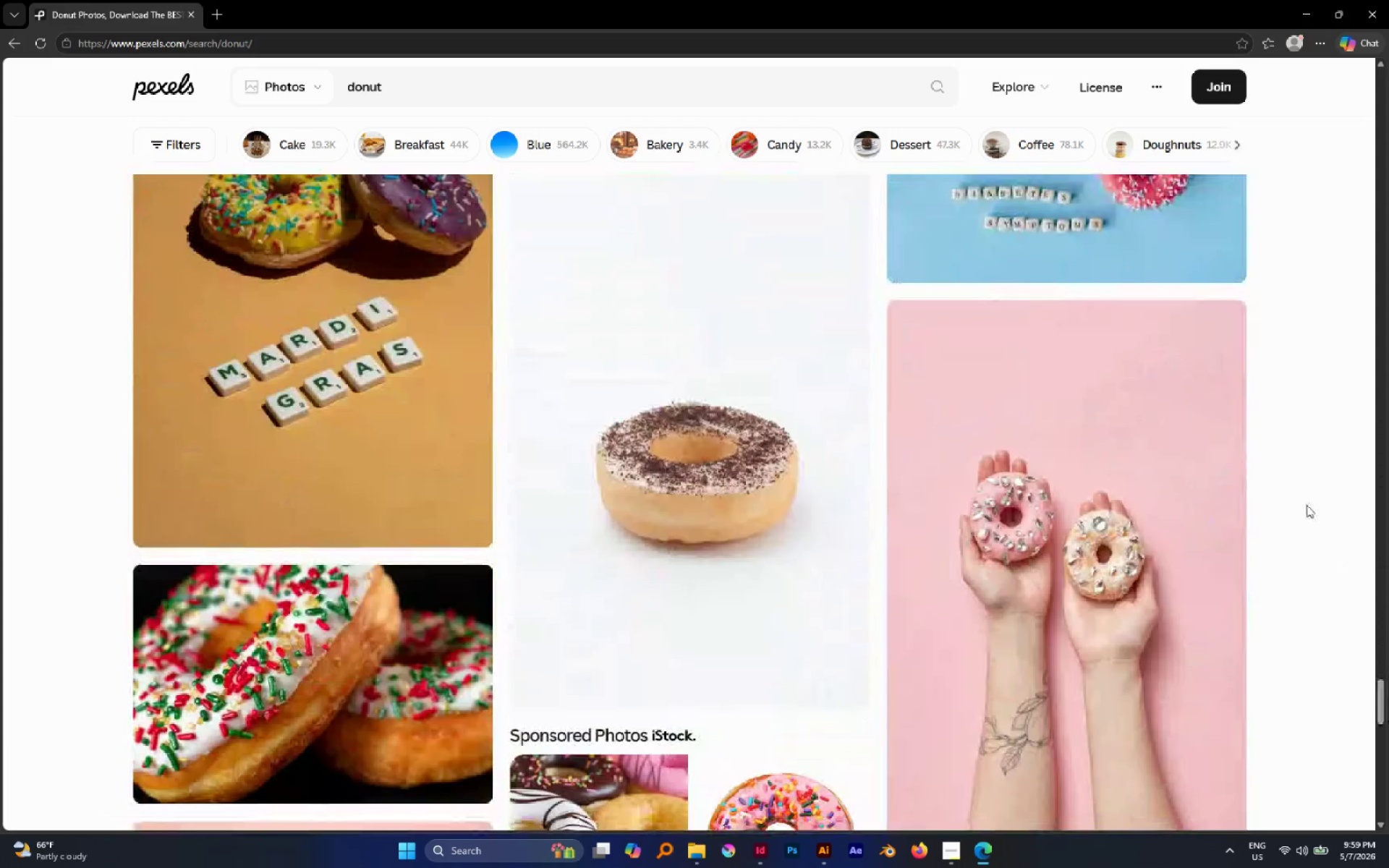 
scroll: coordinate [1299, 501], scroll_direction: down, amount: 17.0
 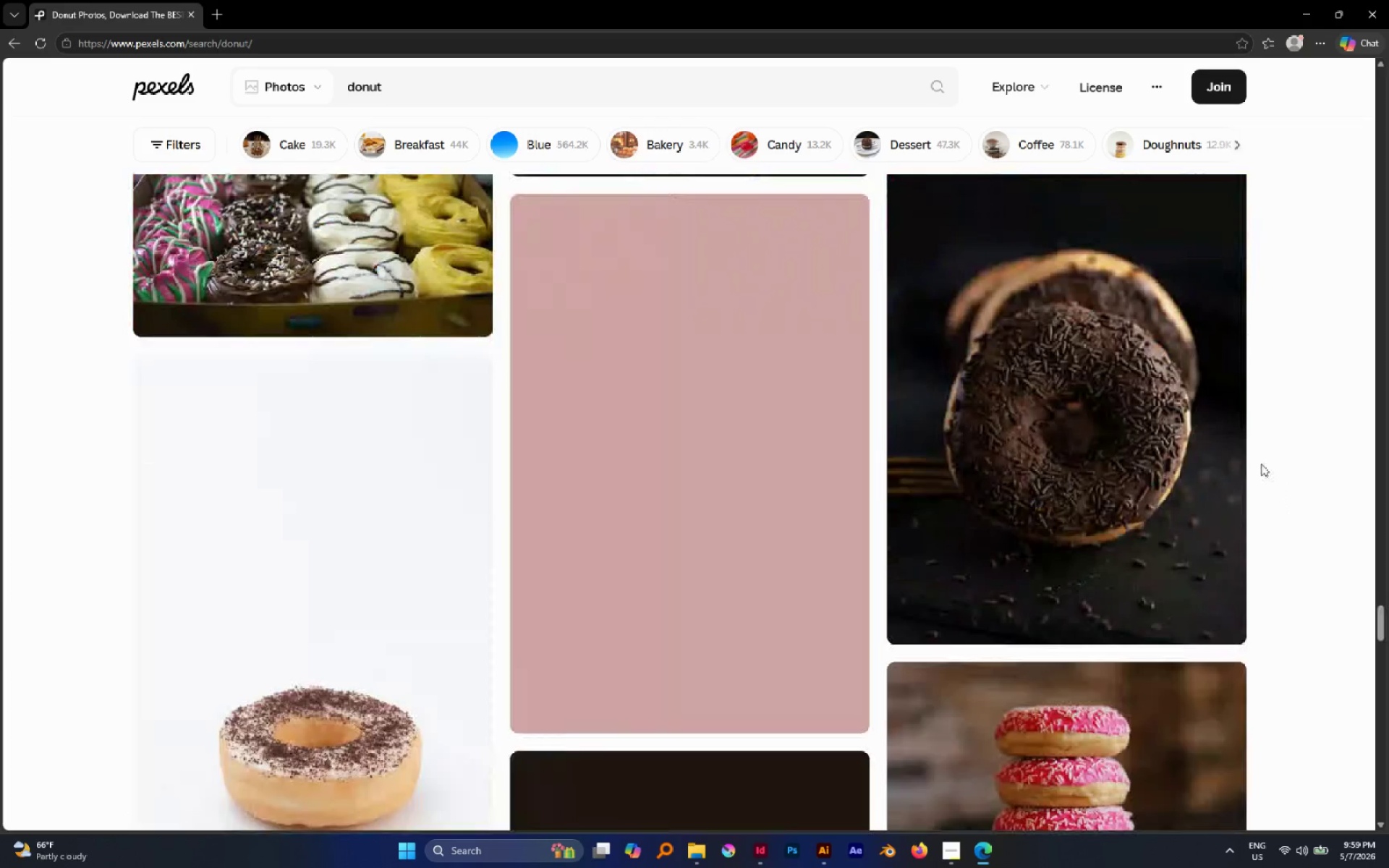 
scroll: coordinate [1261, 464], scroll_direction: up, amount: 15.0
 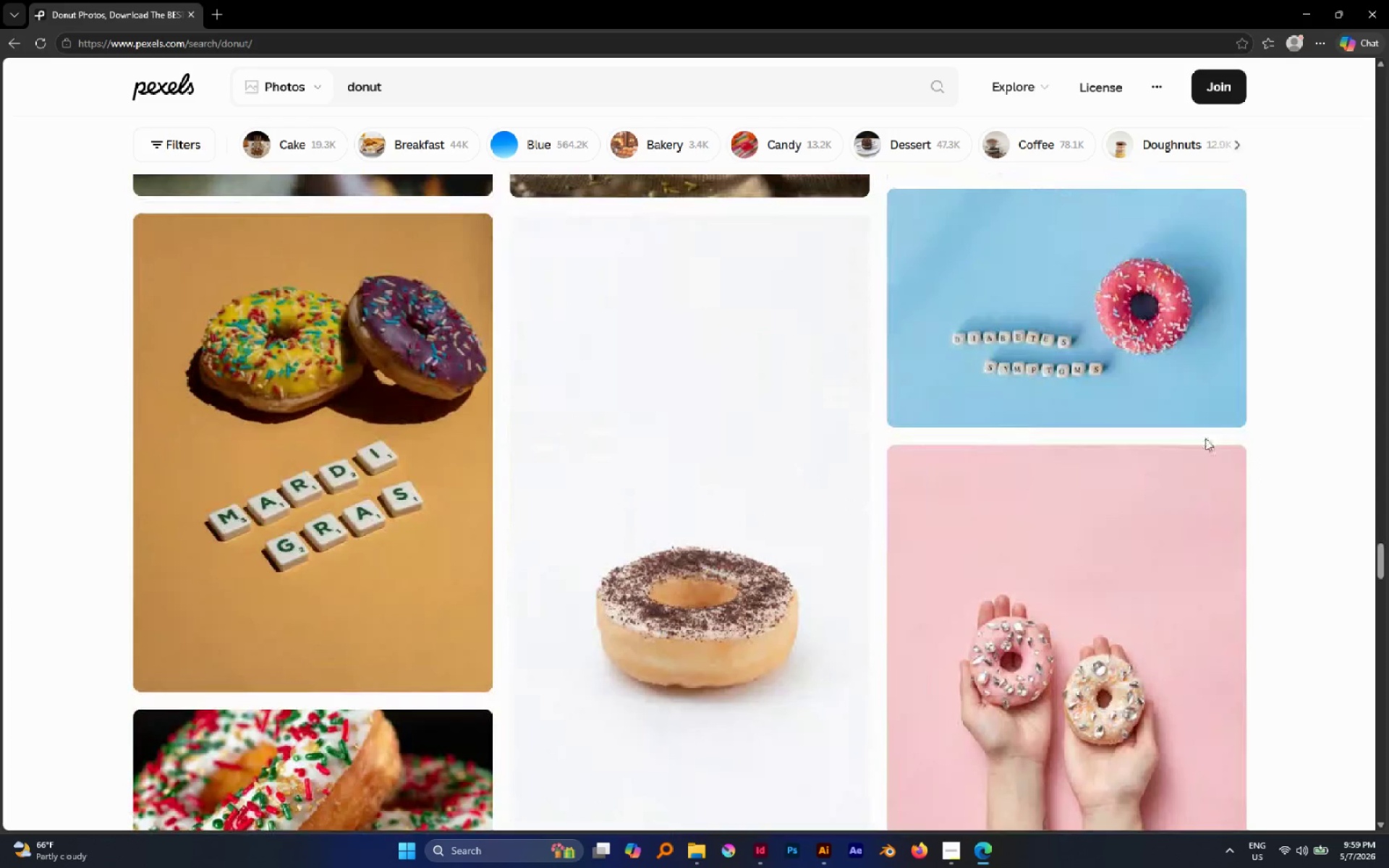 
scroll: coordinate [872, 356], scroll_direction: down, amount: 45.0
 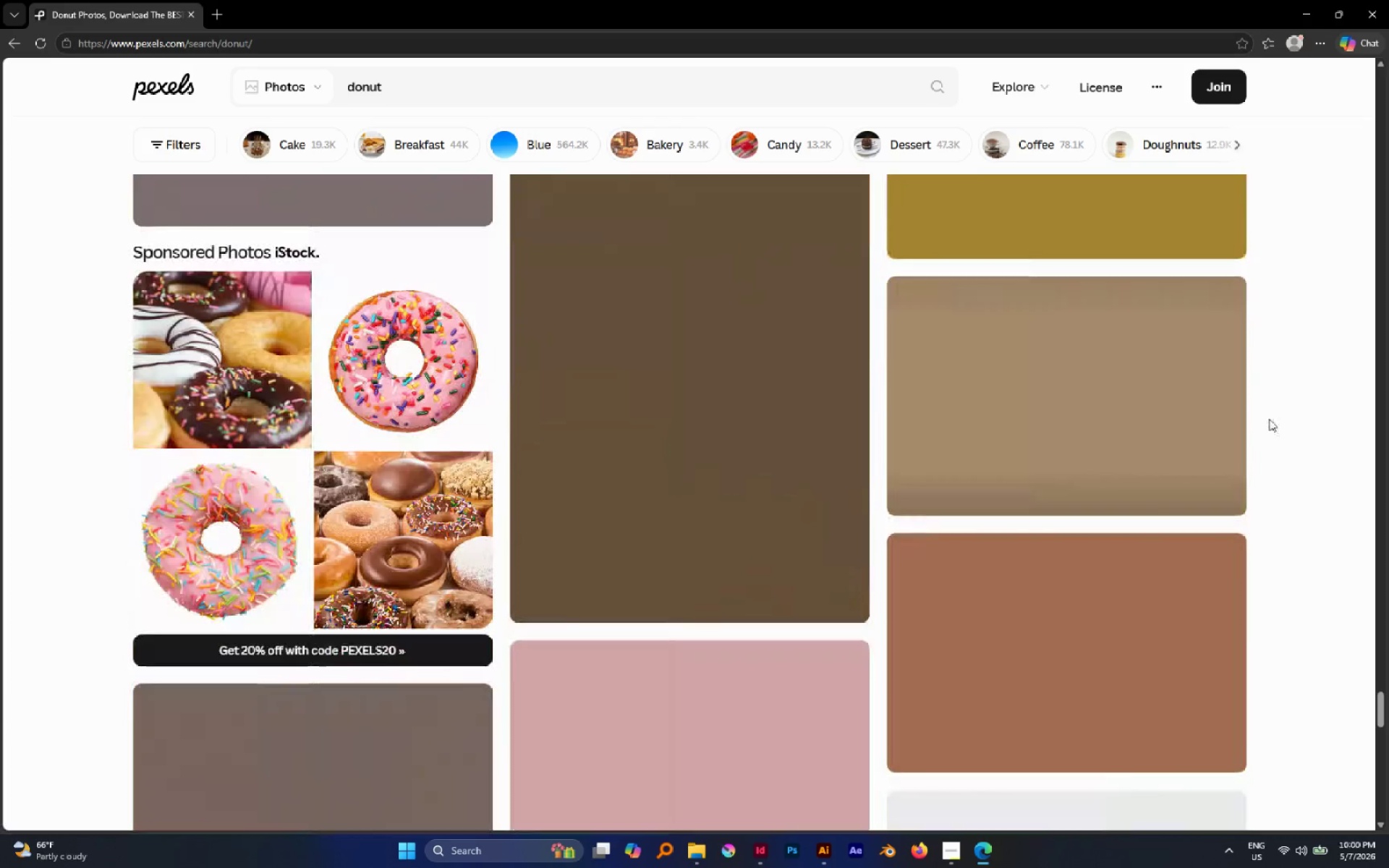 
scroll: coordinate [1266, 418], scroll_direction: up, amount: 19.0
 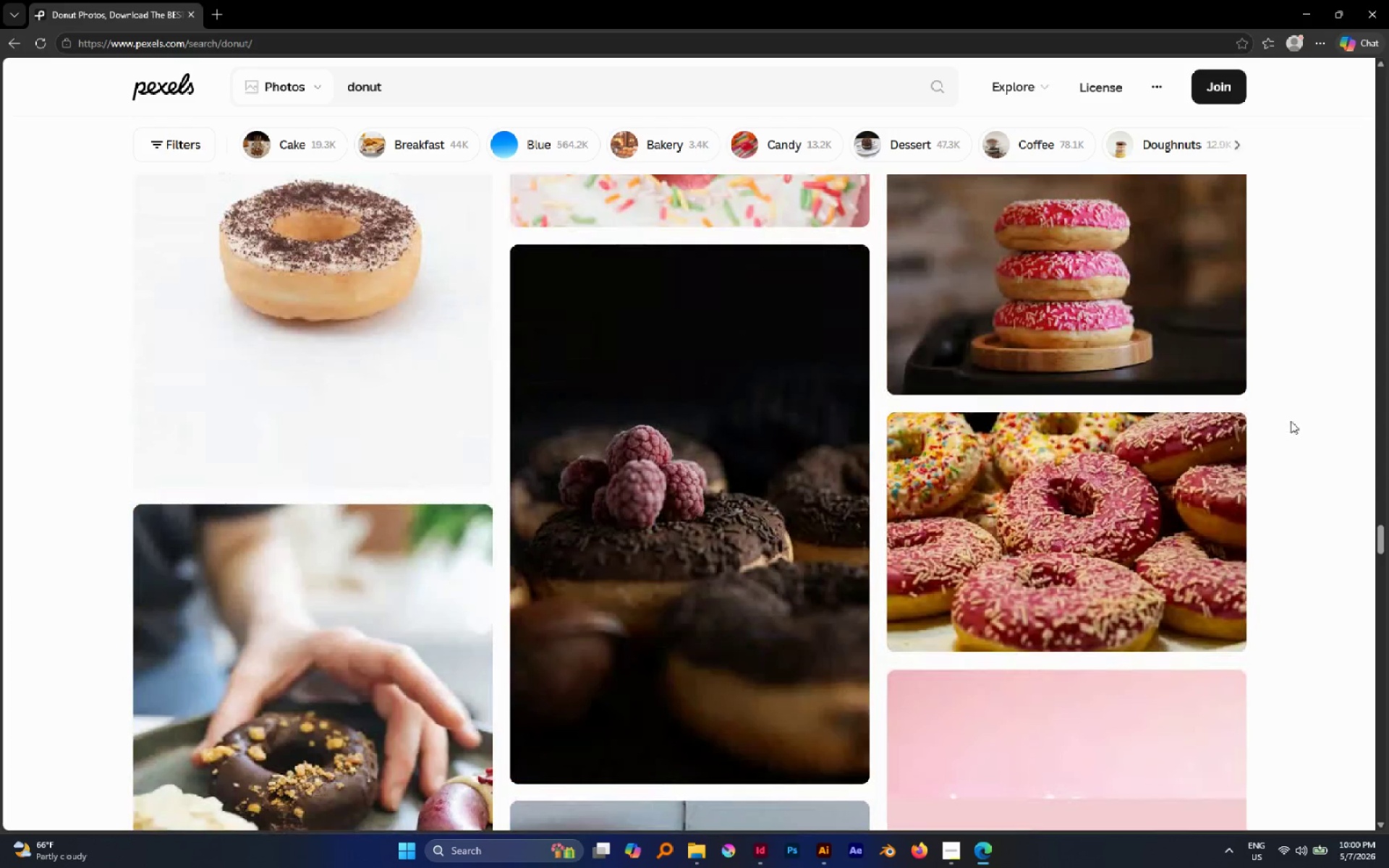 
scroll: coordinate [1257, 416], scroll_direction: down, amount: 24.0
 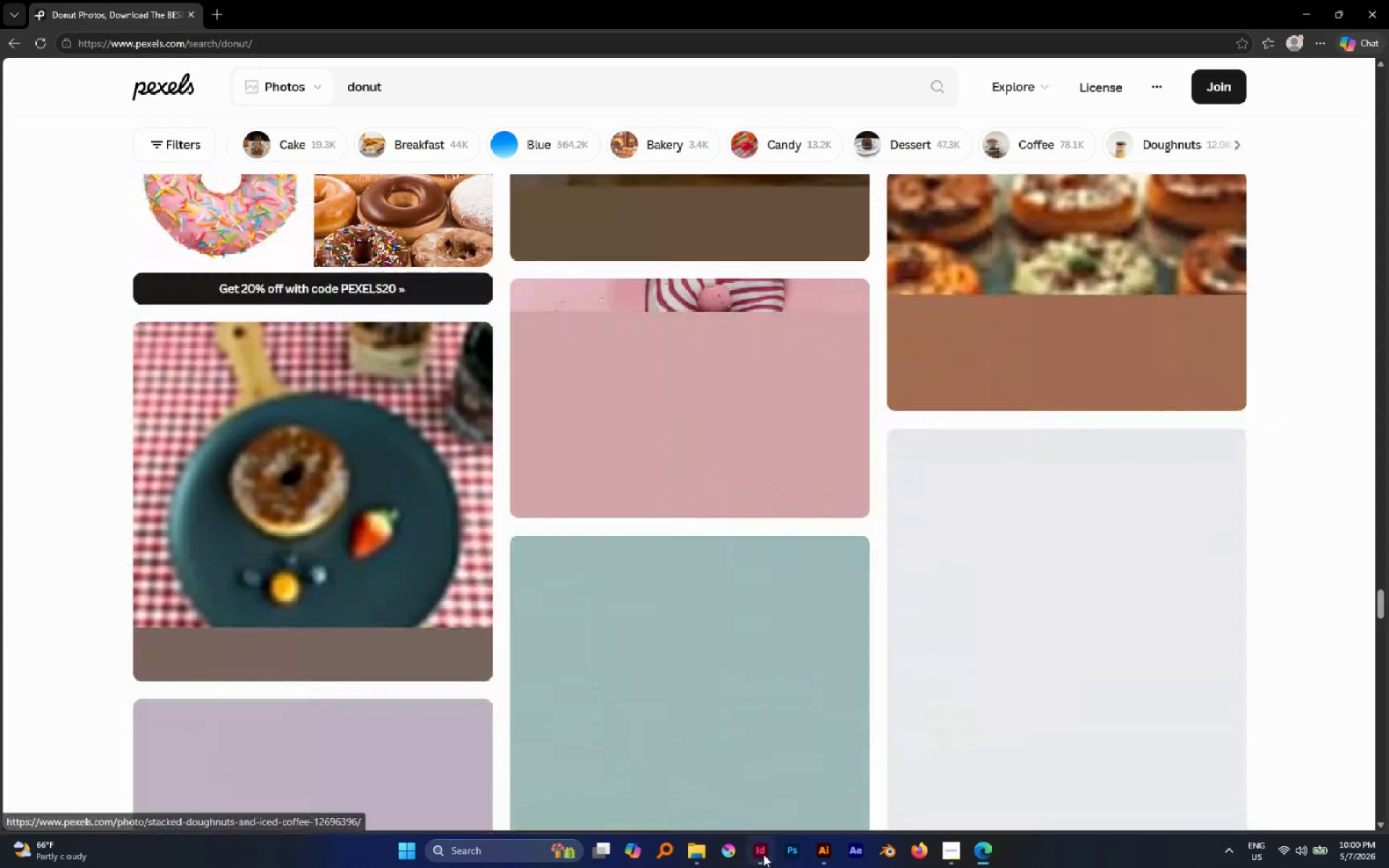 
left_click([763, 854])
 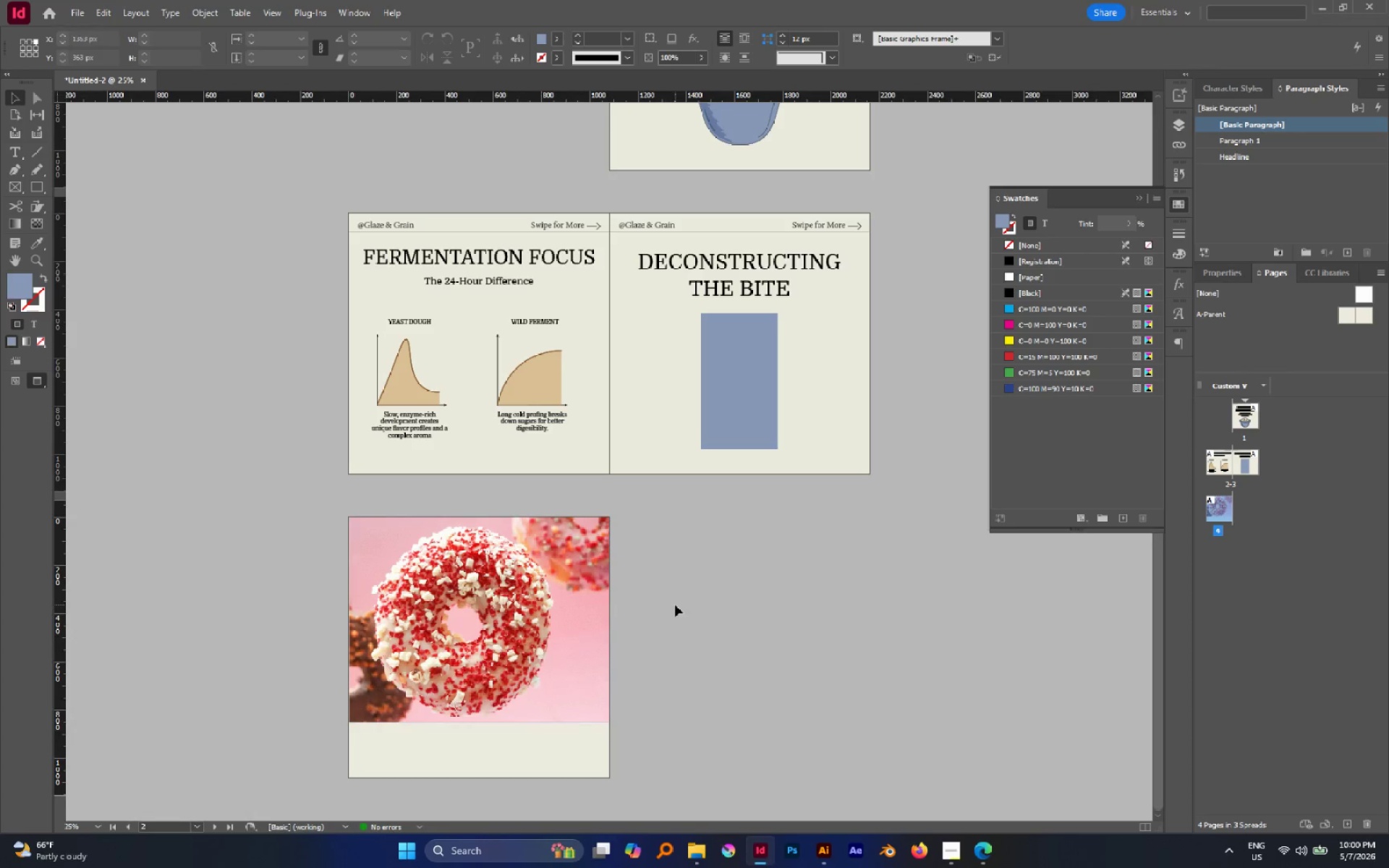 
wait(7.42)
 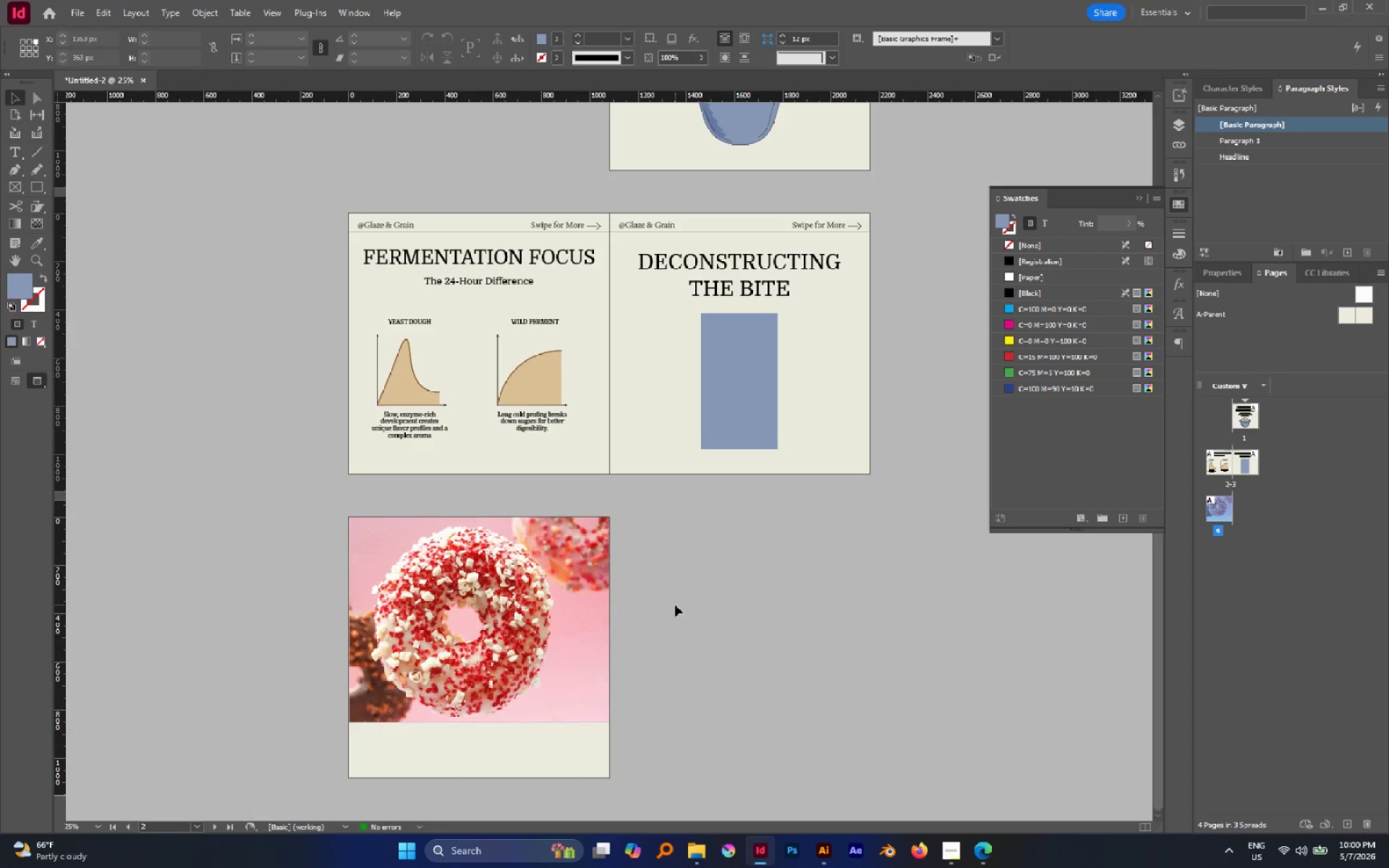 
scroll: coordinate [613, 625], scroll_direction: down, amount: 5.0
 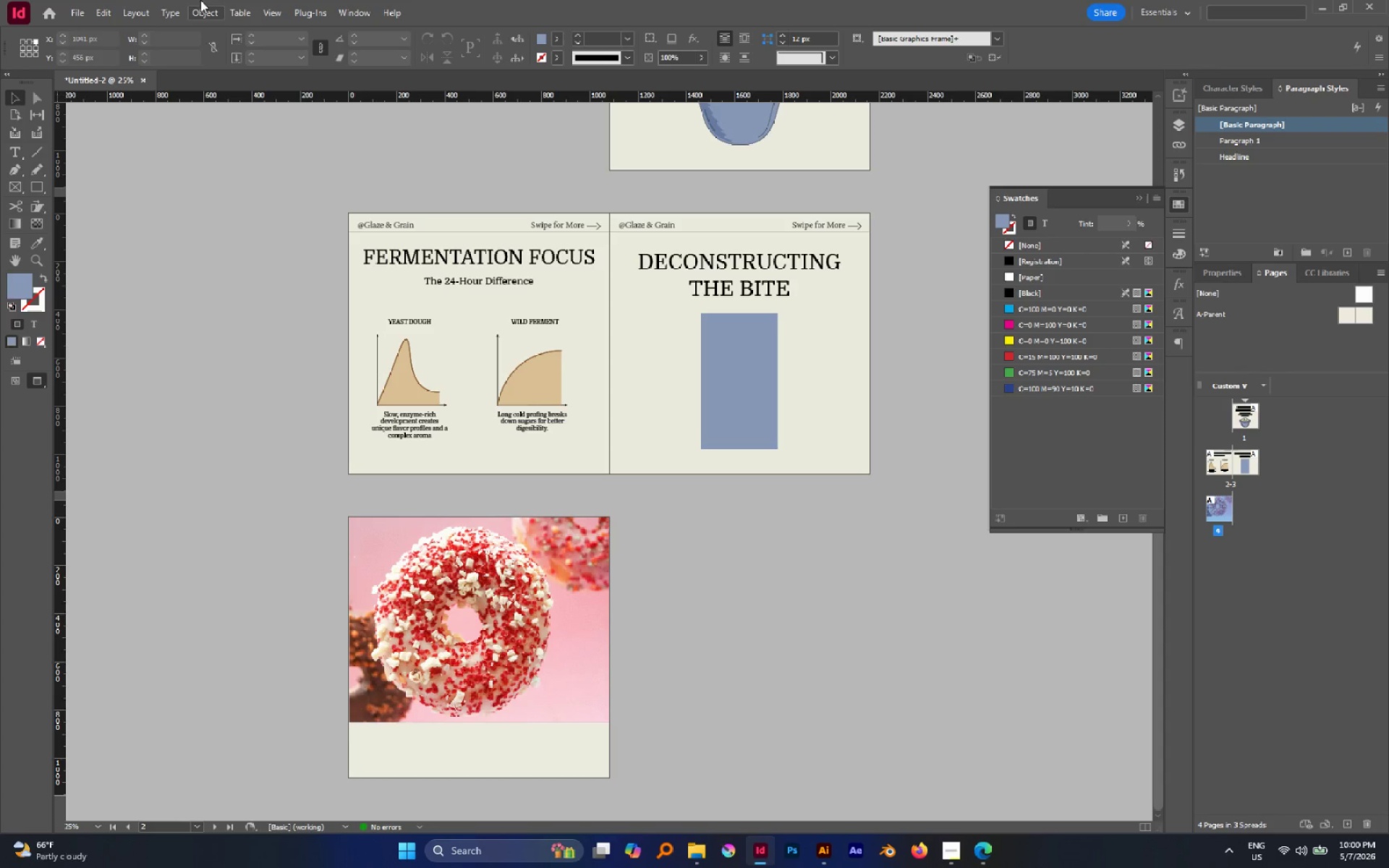 
left_click([179, 11])
 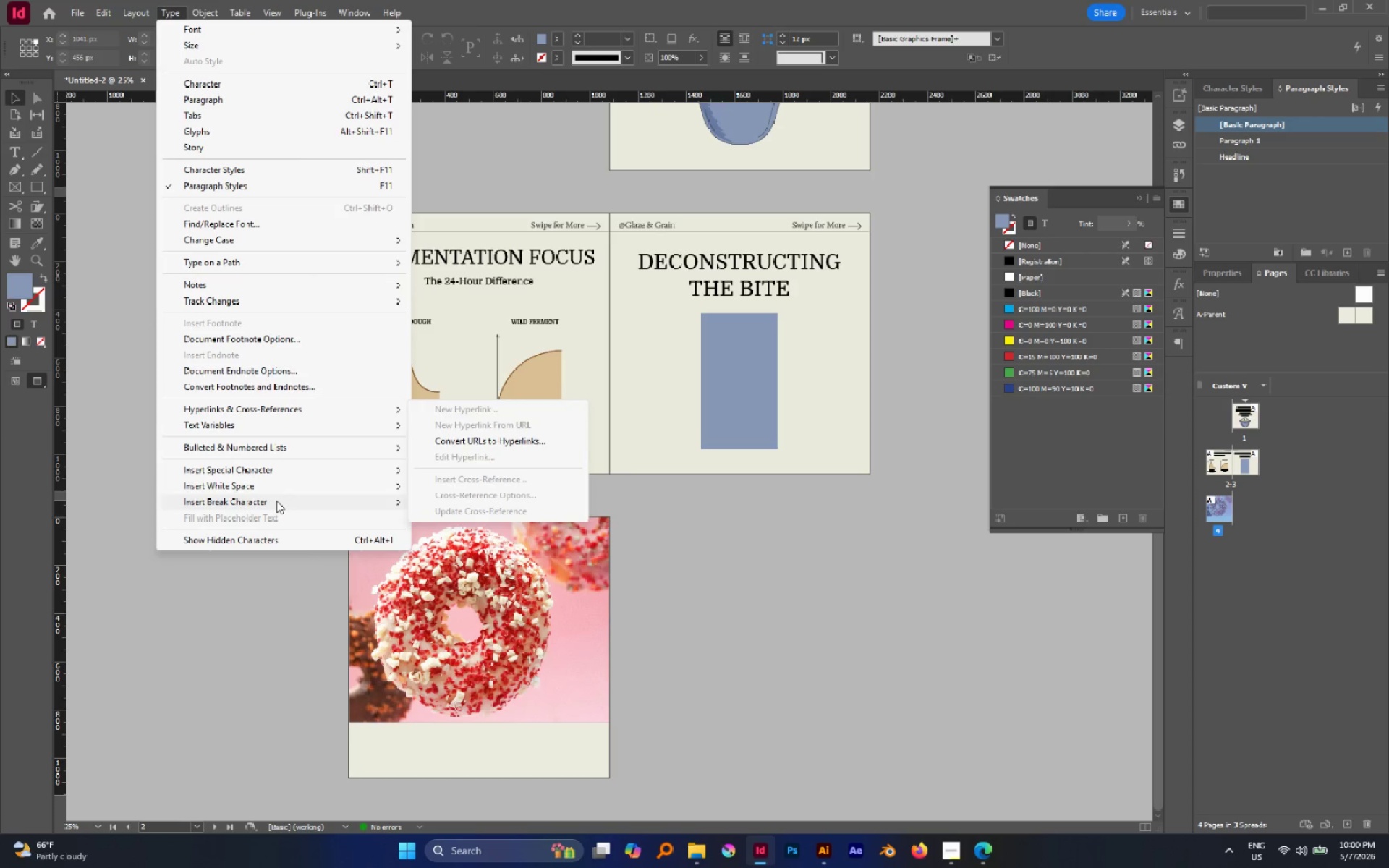 
left_click([736, 712])
 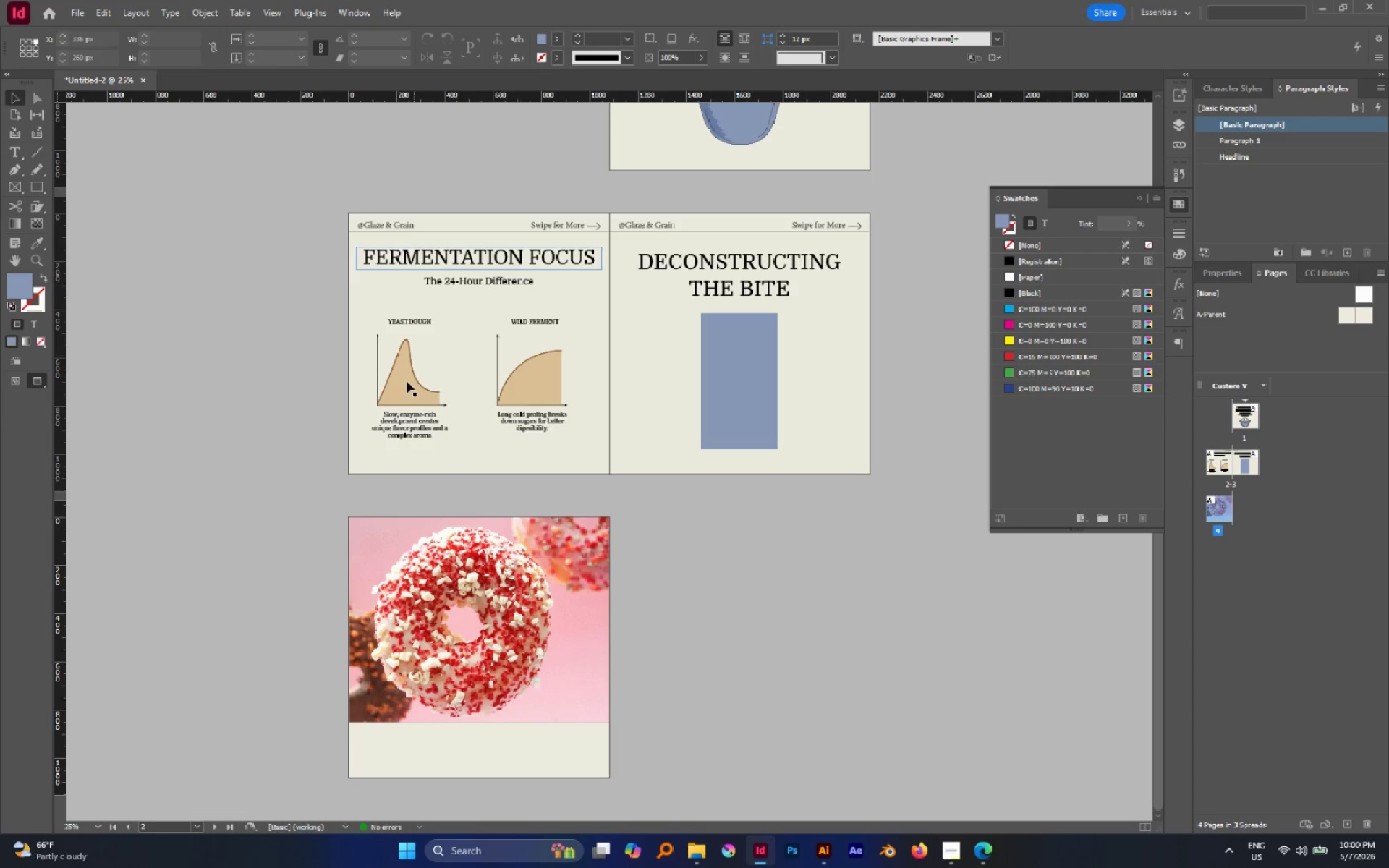 
left_click([402, 417])
 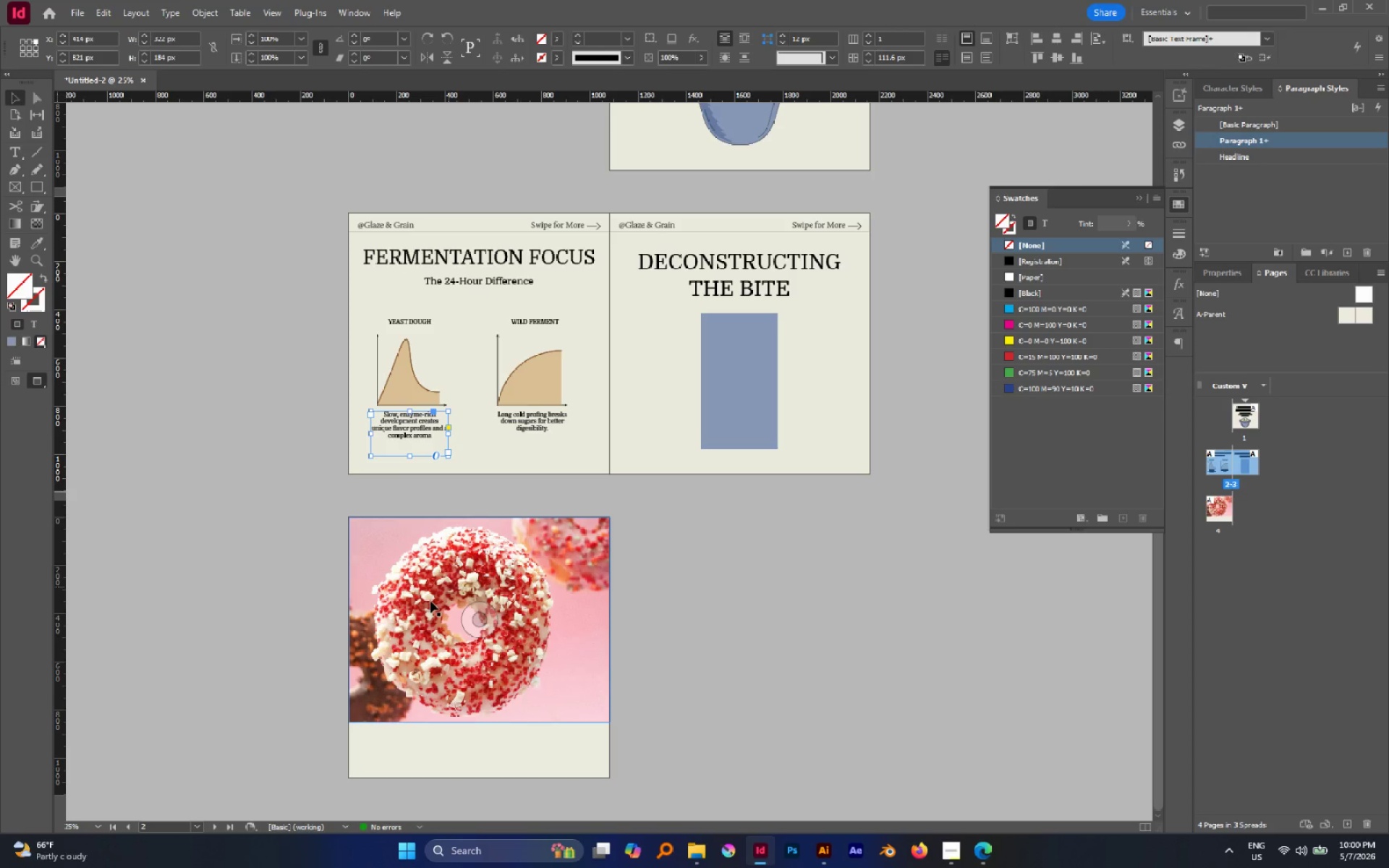 
hold_key(key=AltLeft, duration=1.47)
left_click_drag(start_coordinate=[412, 427], to_coordinate=[428, 746])
 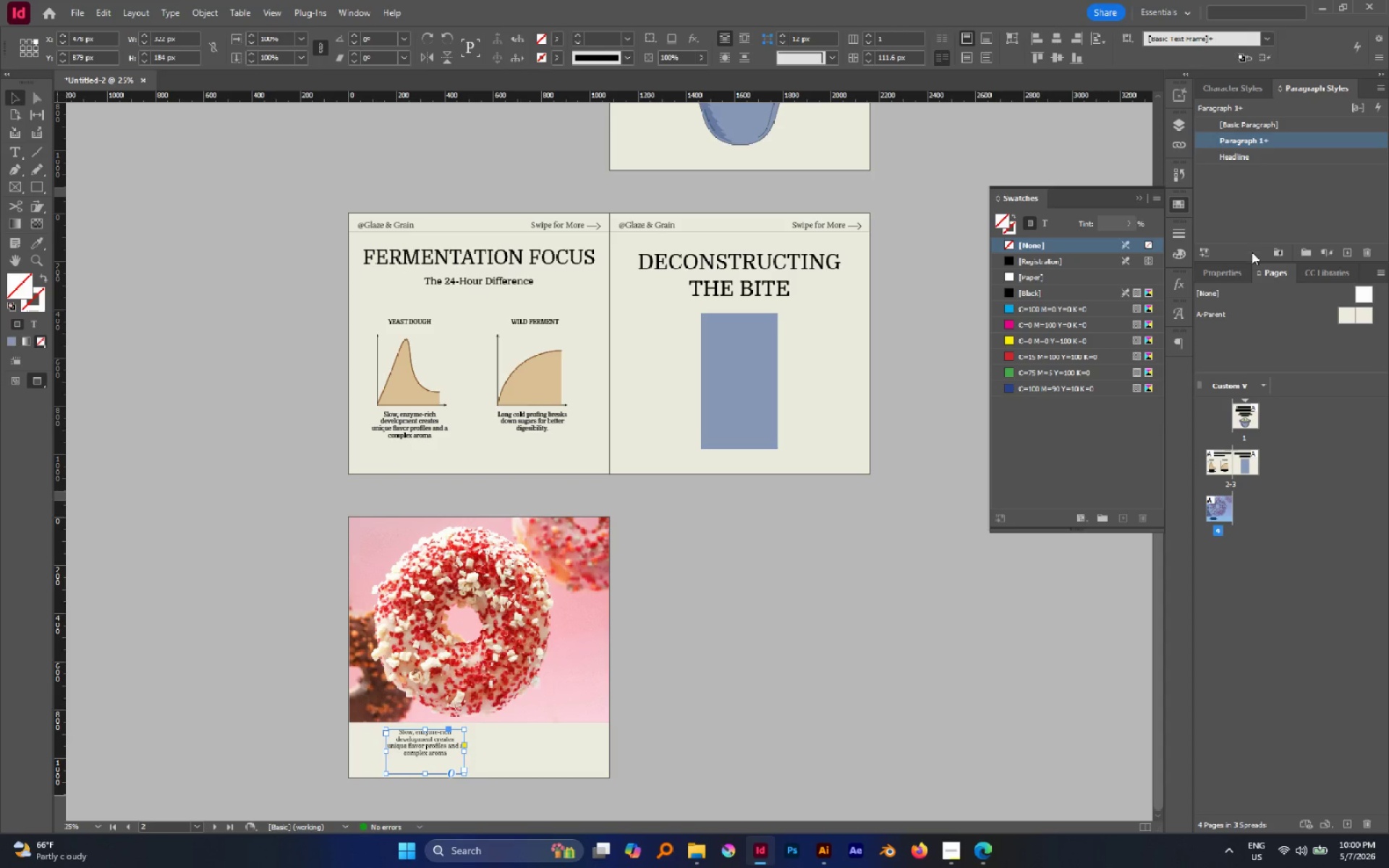 
left_click([1225, 279])
 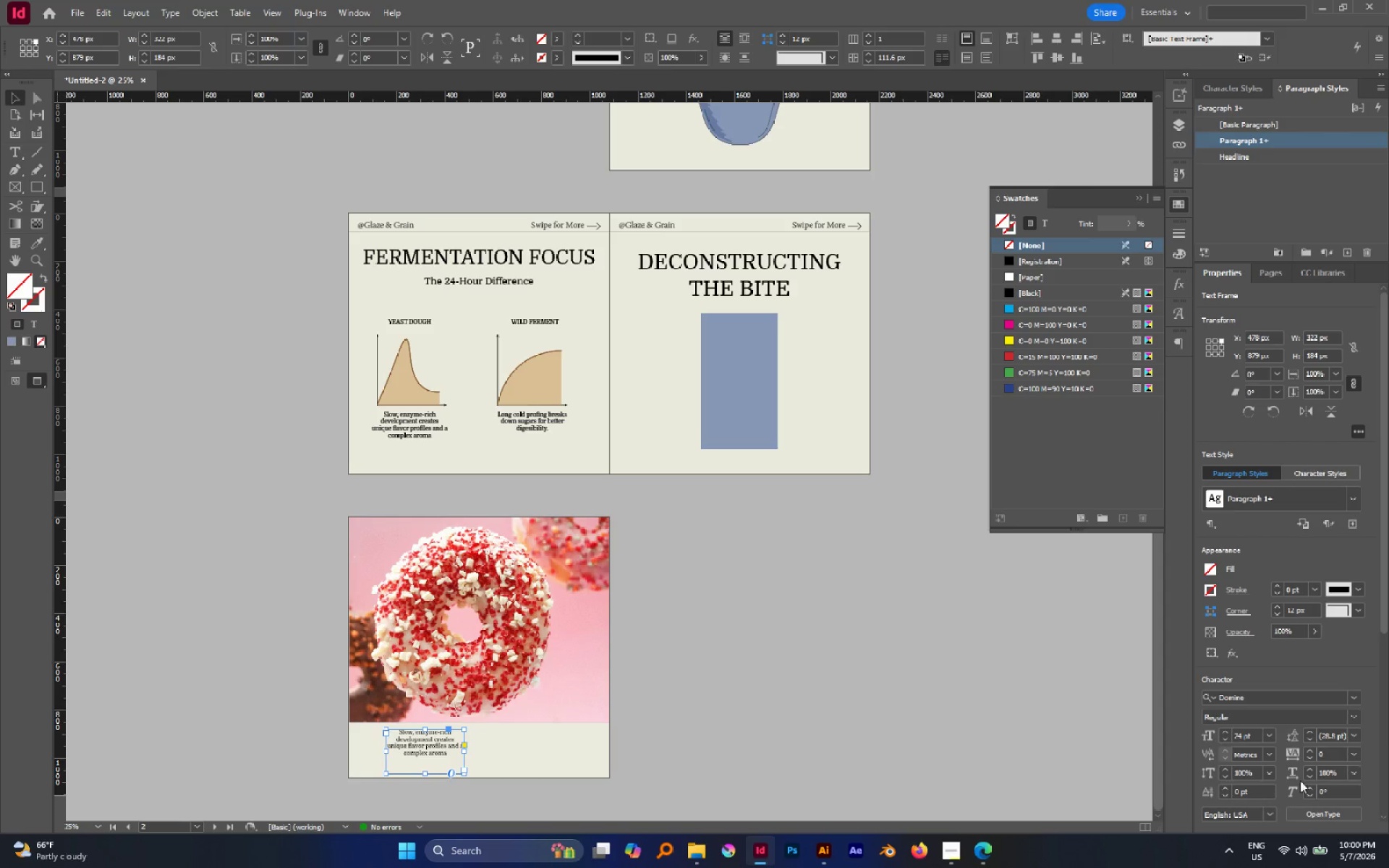 
scroll: coordinate [1379, 710], scroll_direction: down, amount: 5.0
 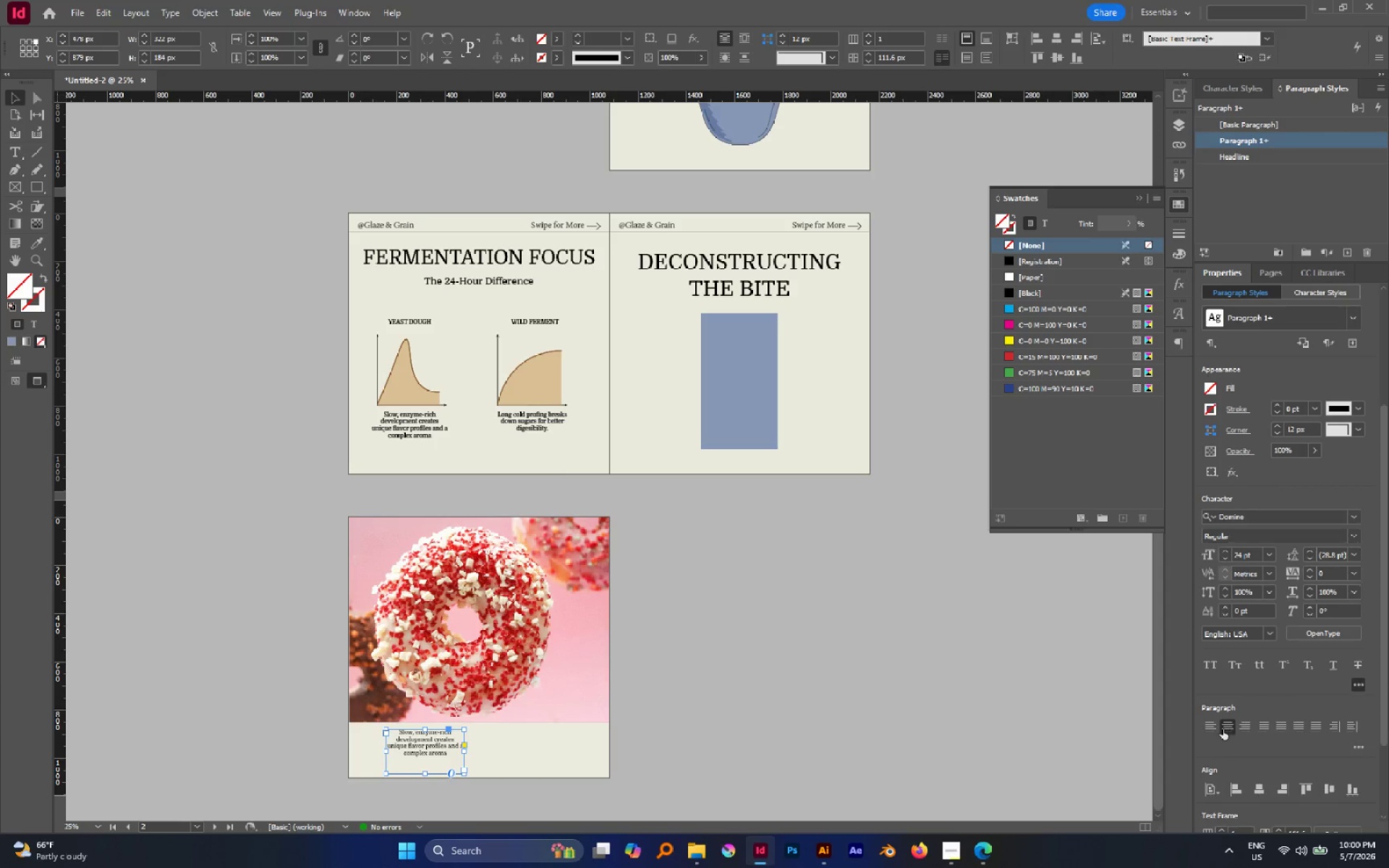 
left_click([1218, 728])
 